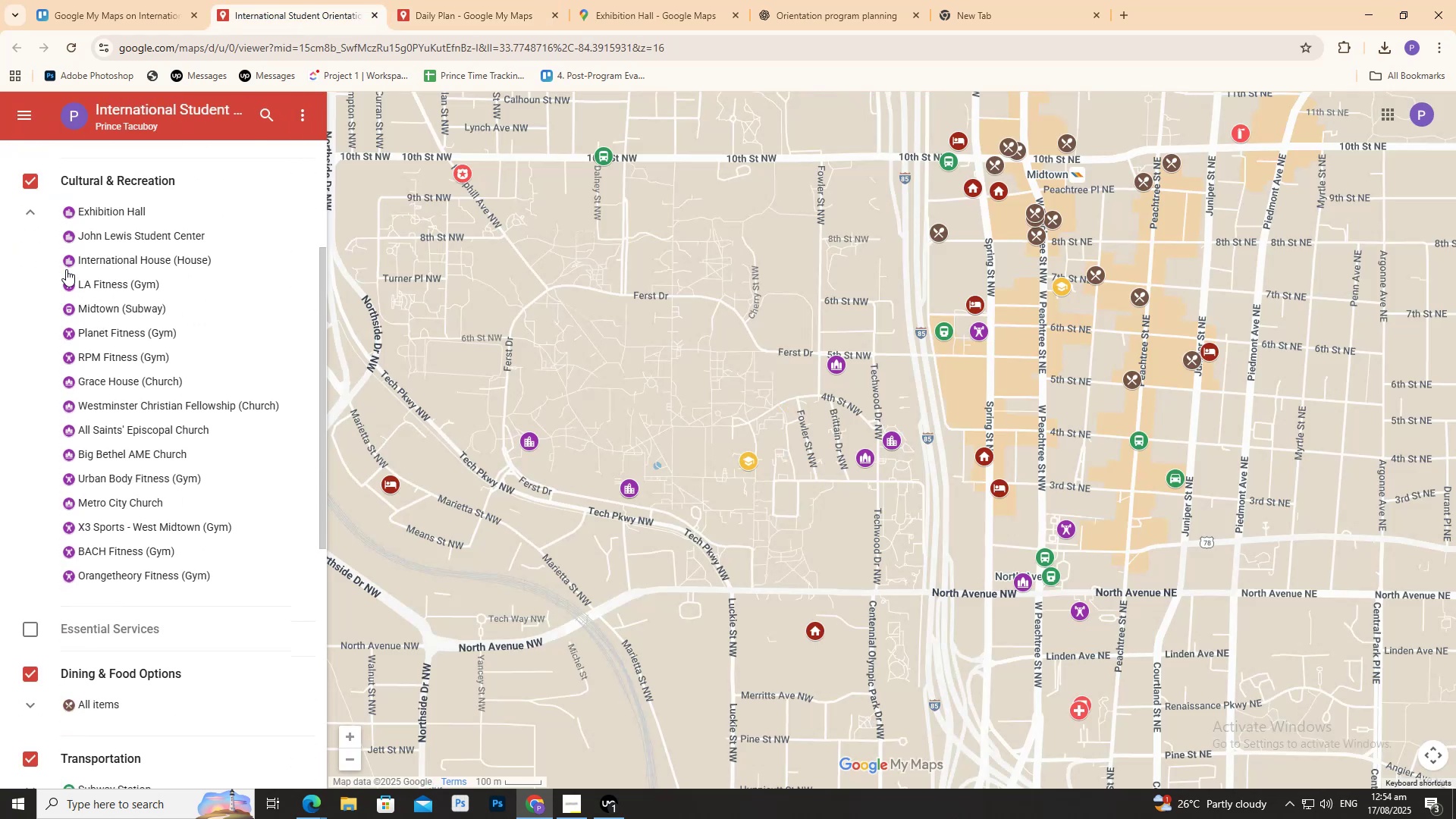 
wait(8.11)
 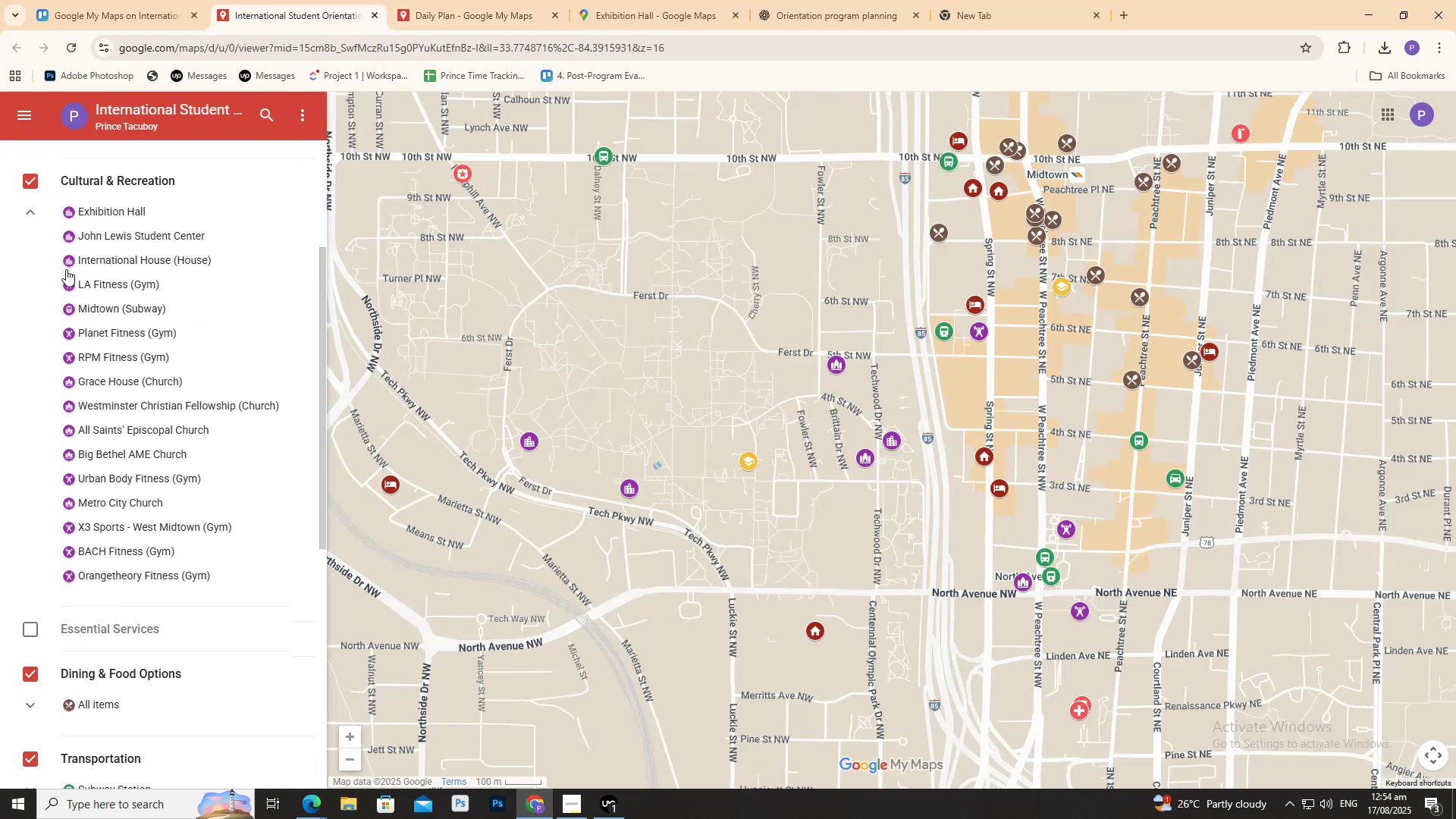 
left_click([180, 291])
 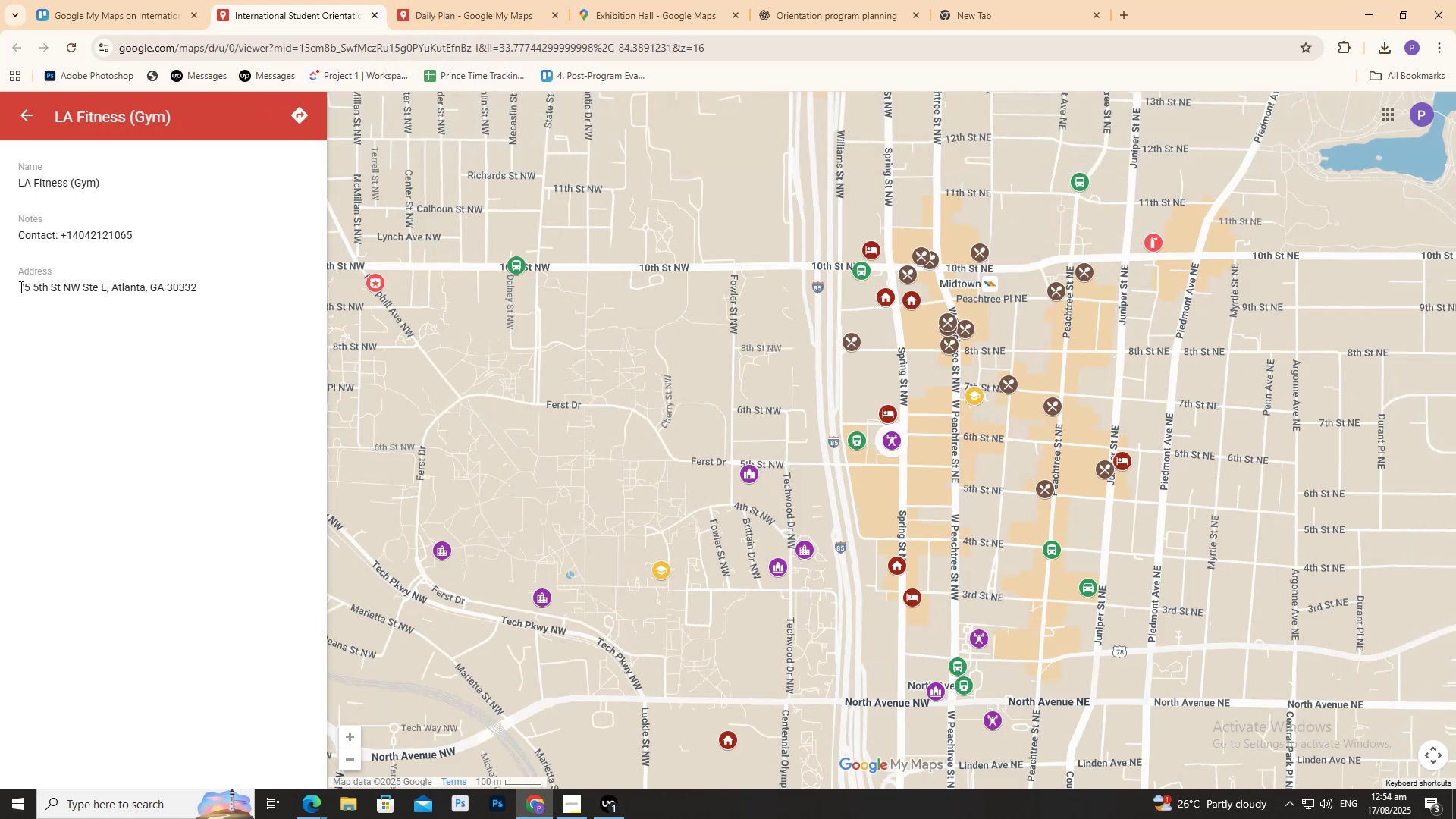 
wait(8.14)
 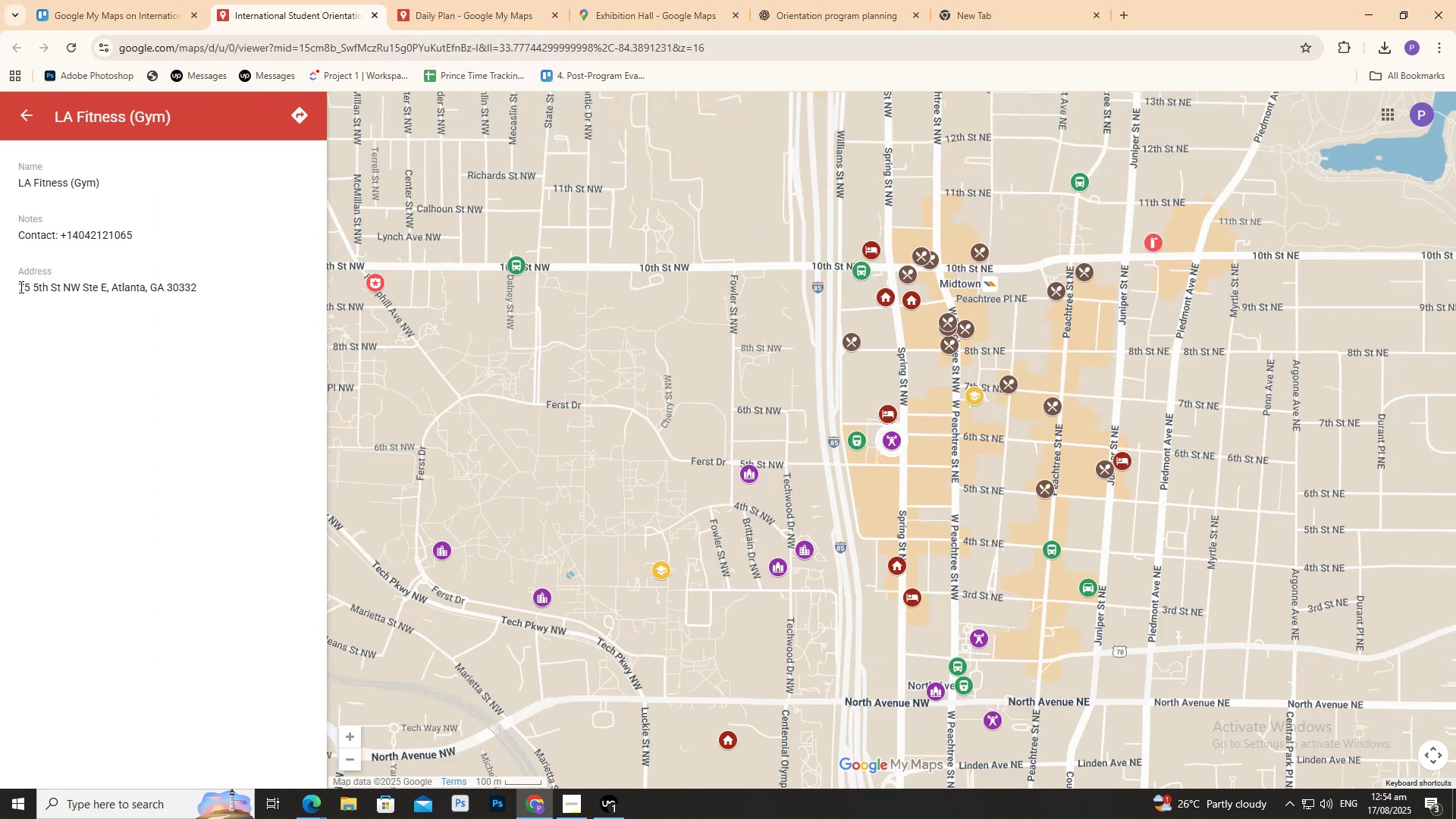 
left_click([423, 2])
 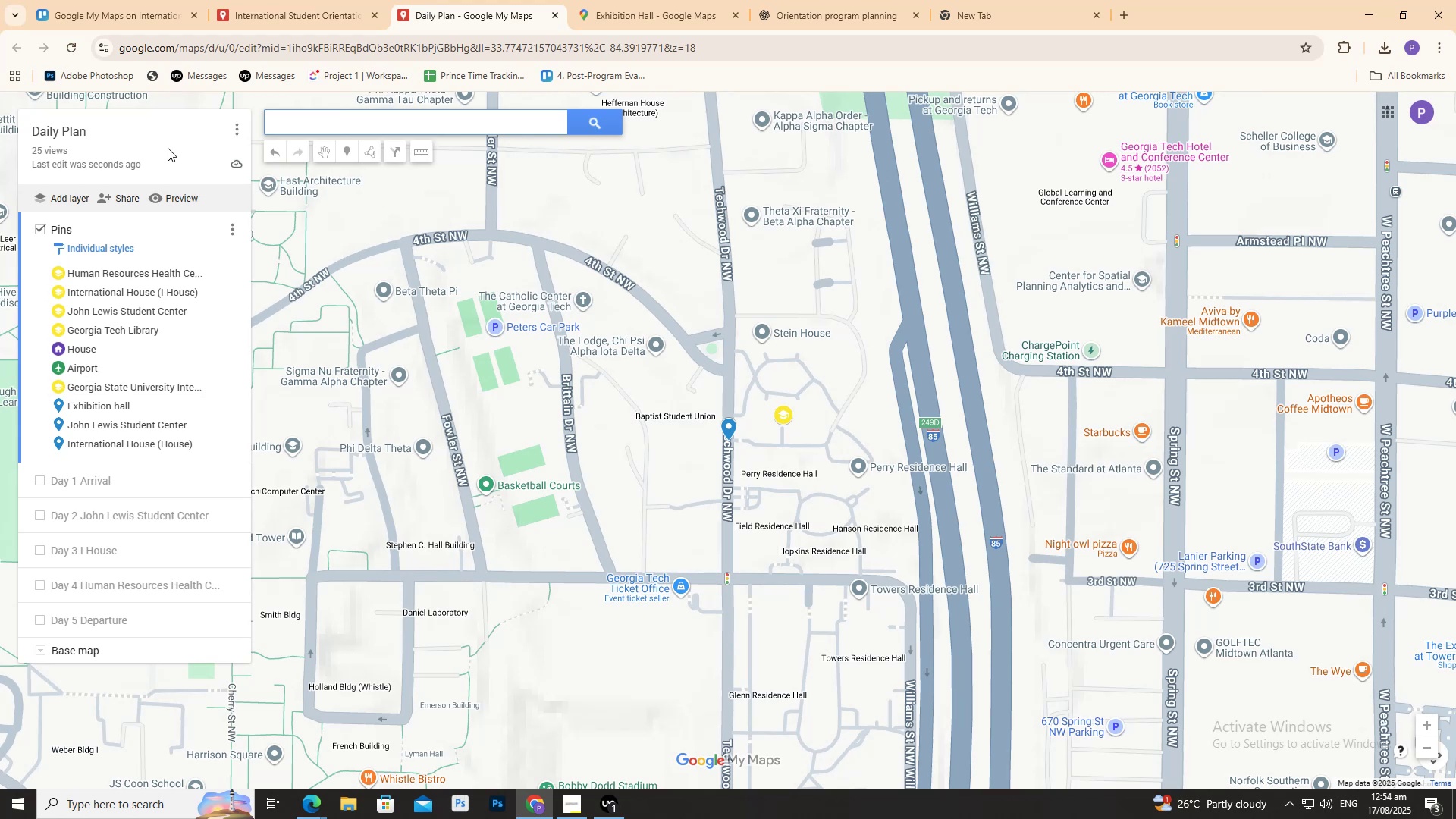 
left_click([293, 15])
 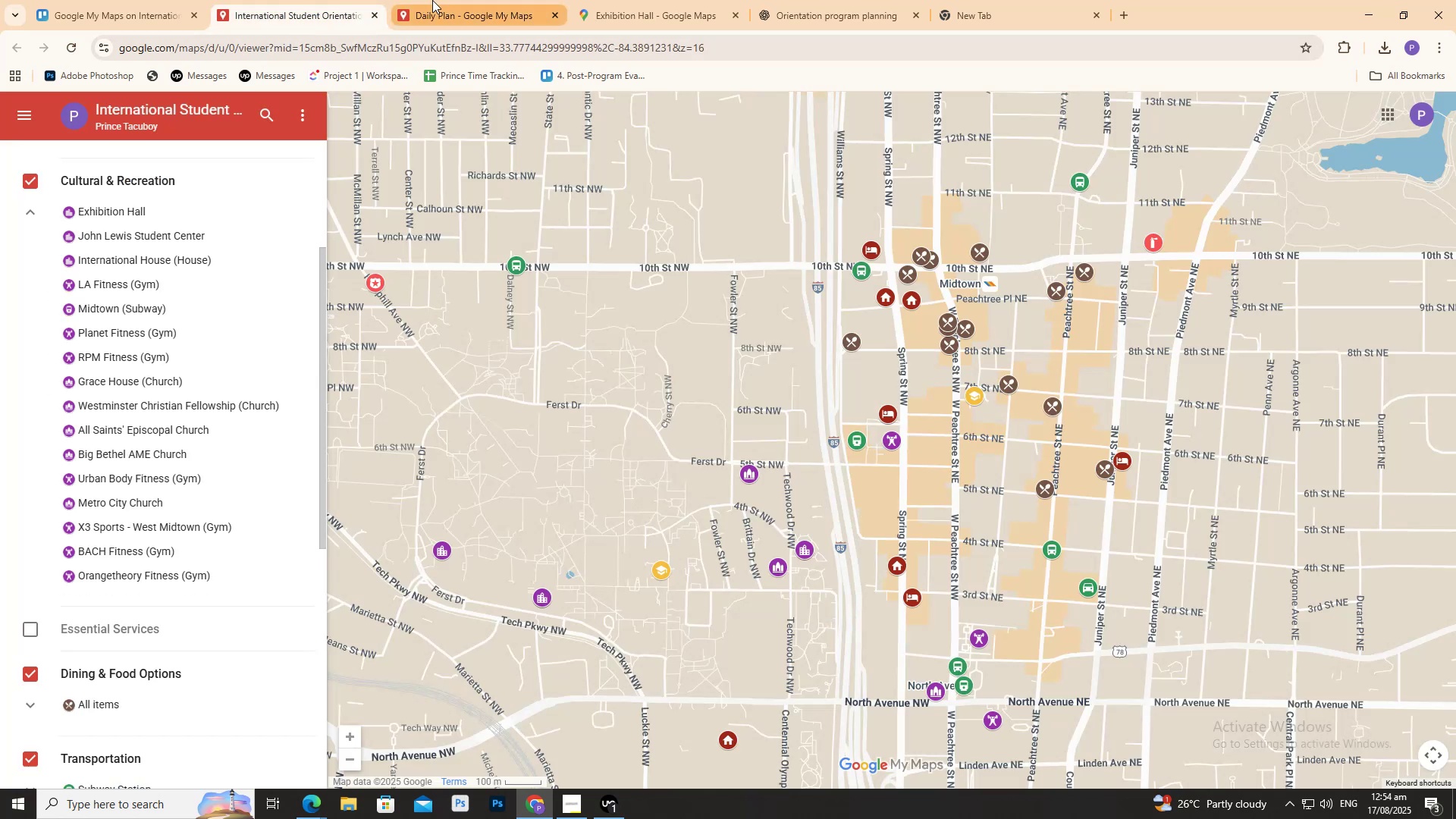 
left_click([448, 17])
 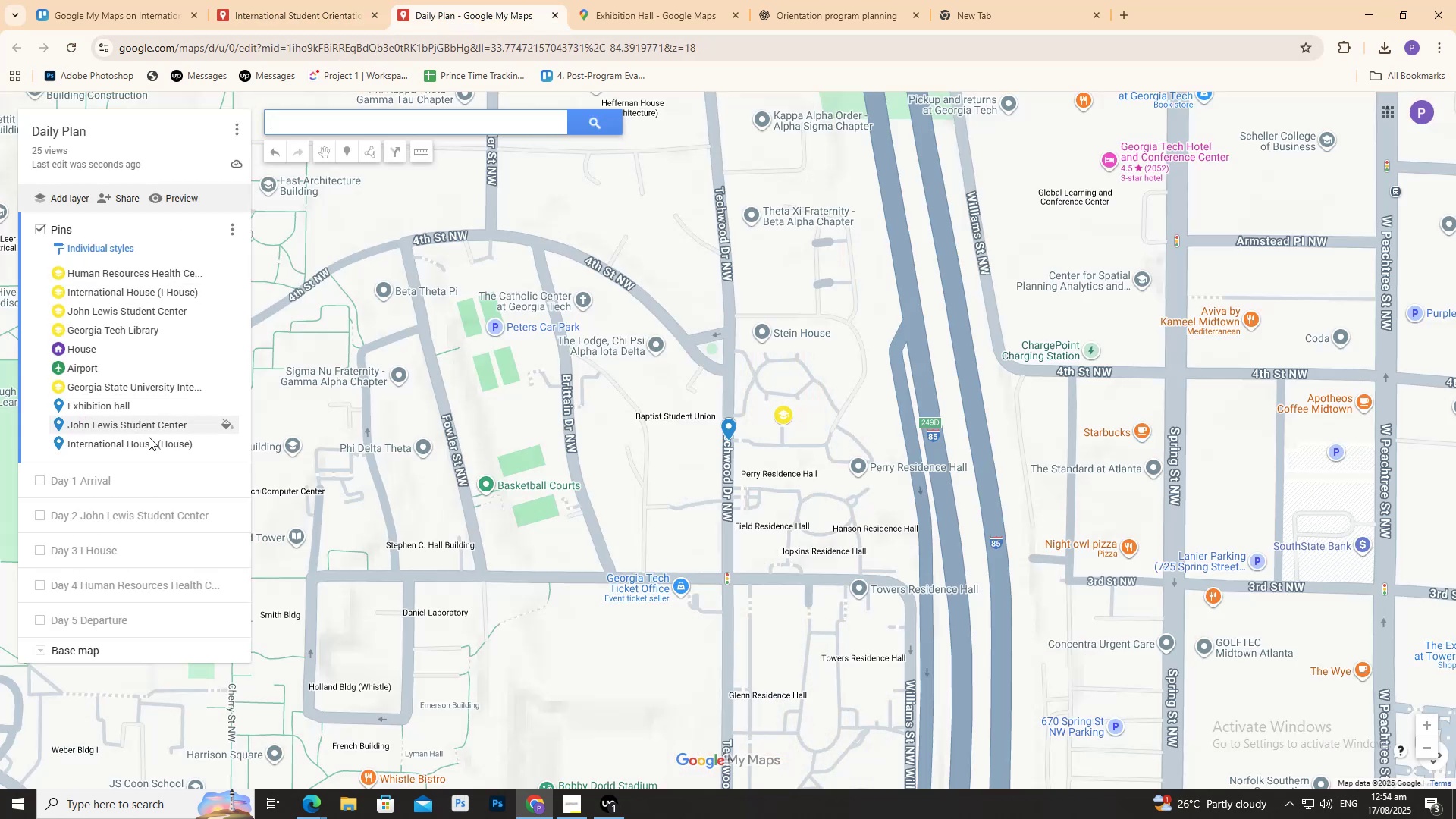 
mouse_move([221, 409])
 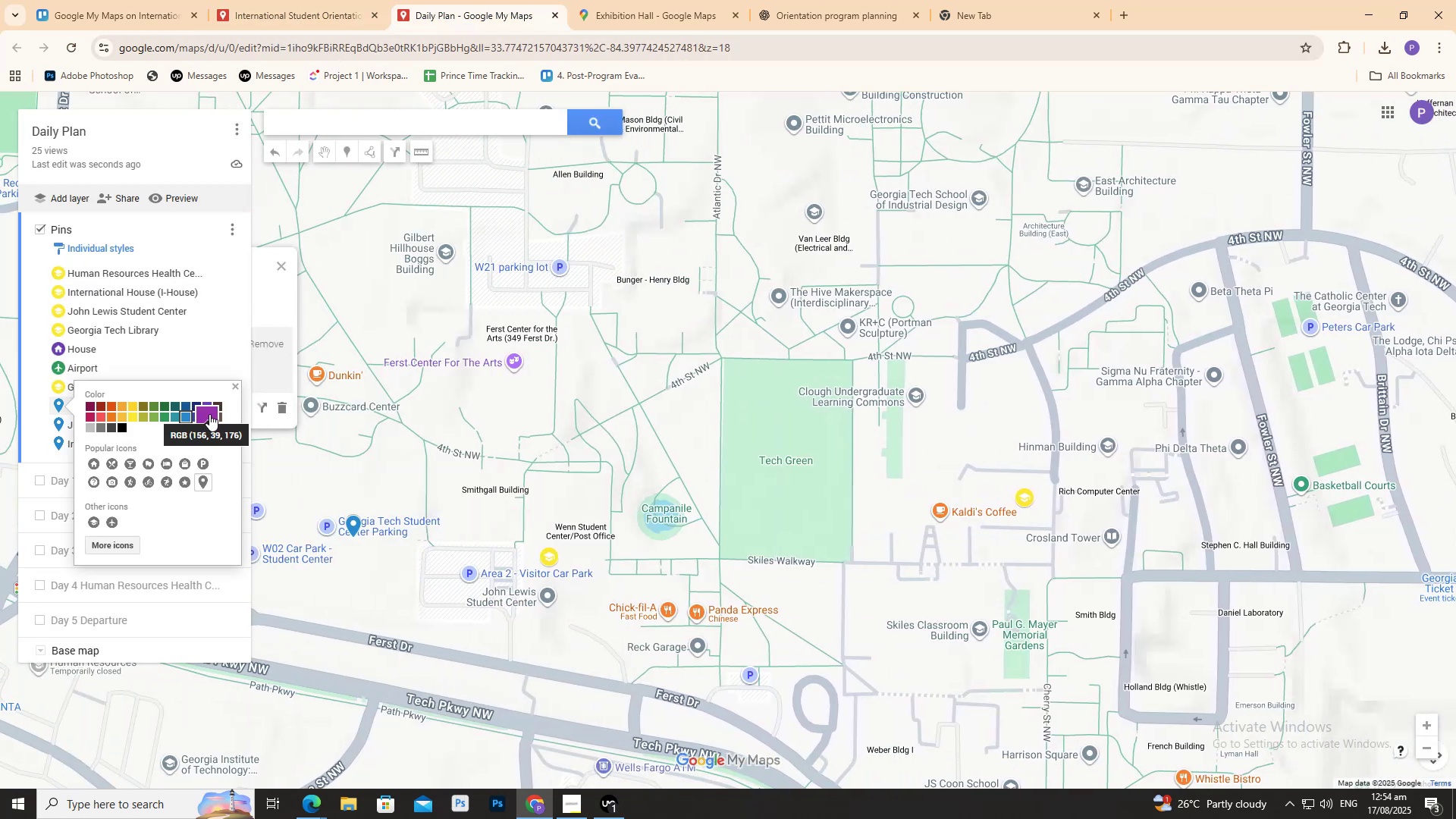 
left_click([209, 413])
 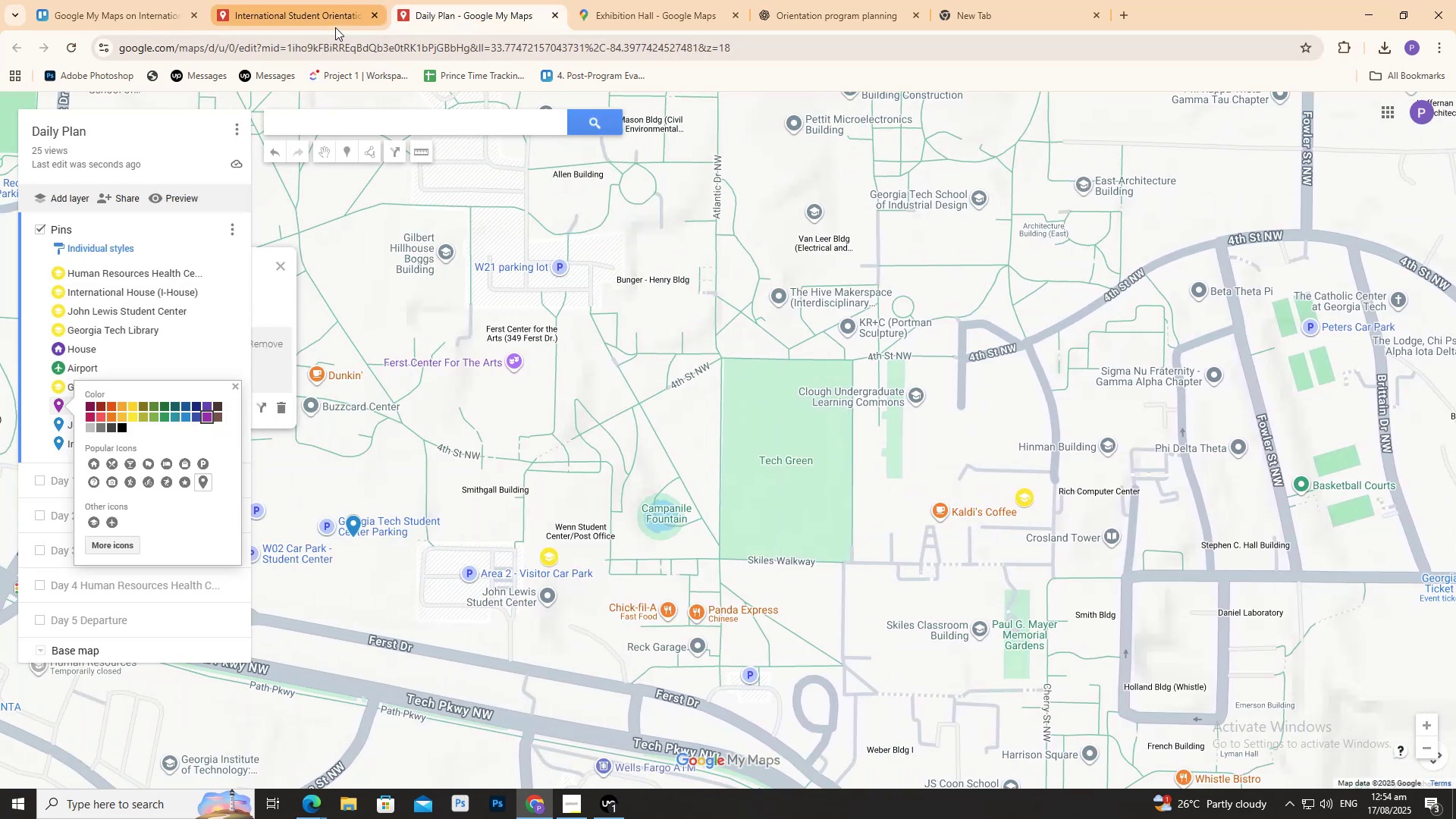 
left_click([335, 19])
 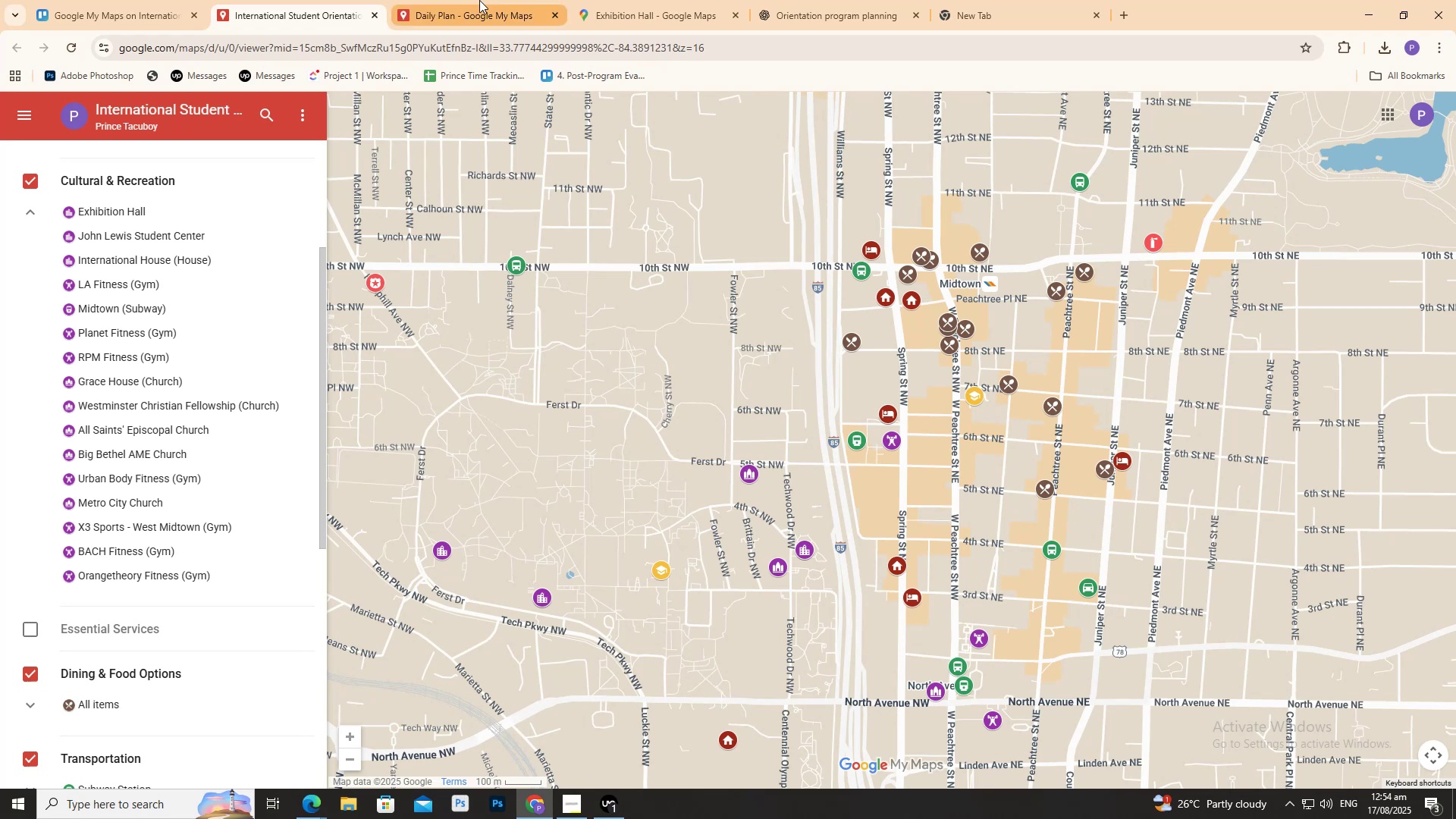 
left_click([479, 0])
 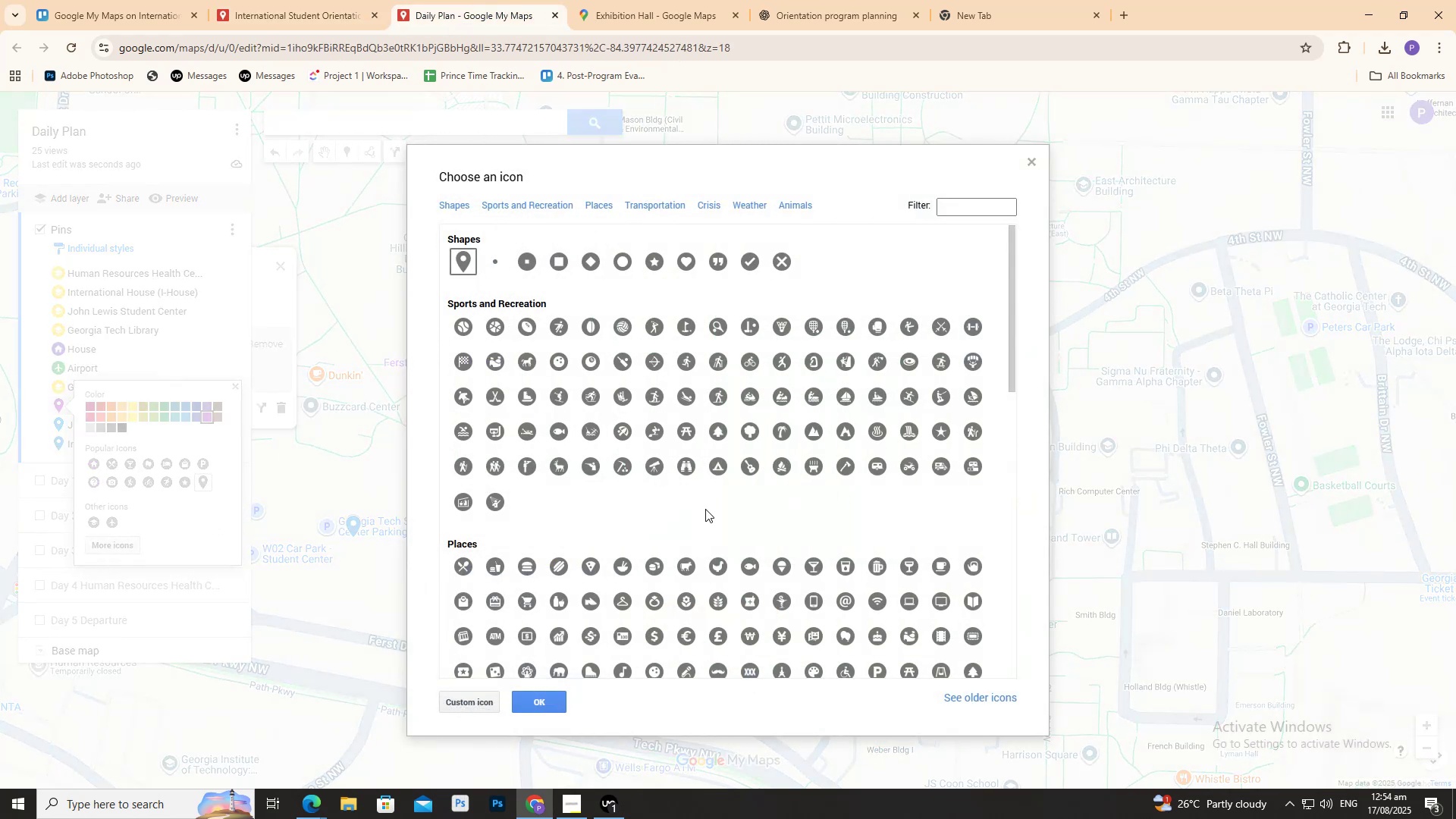 
wait(12.28)
 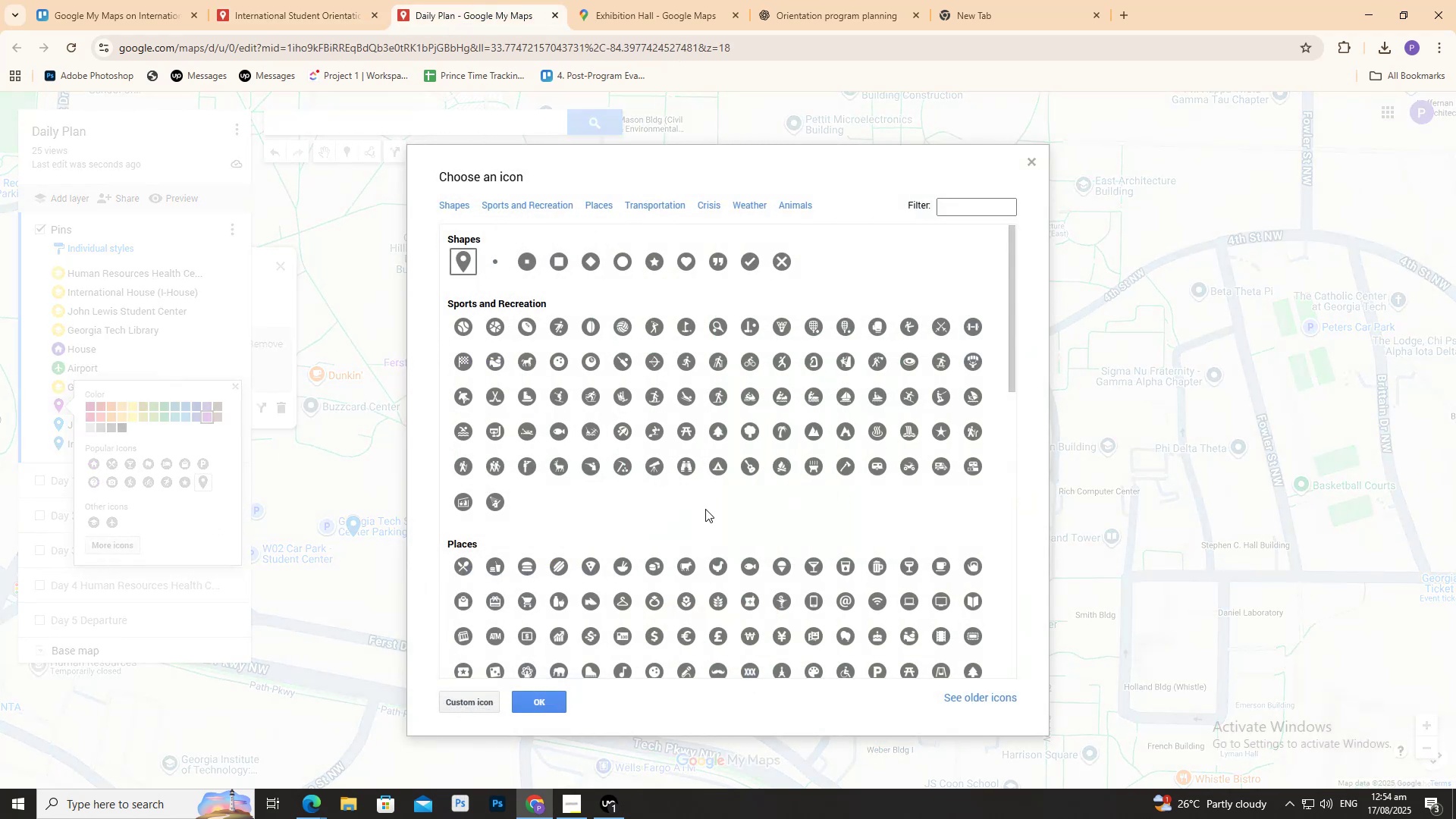 
scroll: coordinate [552, 573], scroll_direction: down, amount: 5.0
 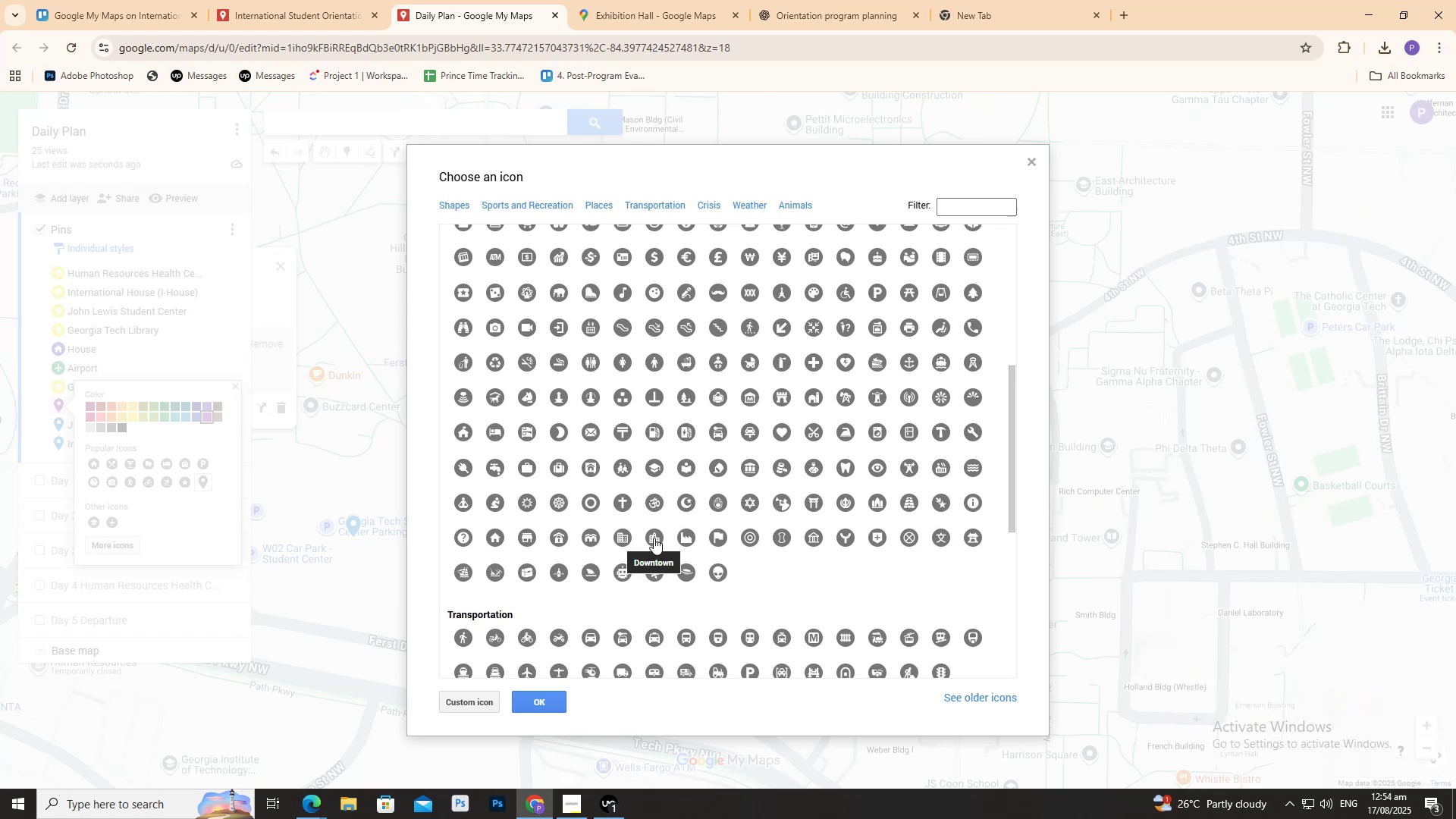 
left_click([654, 538])
 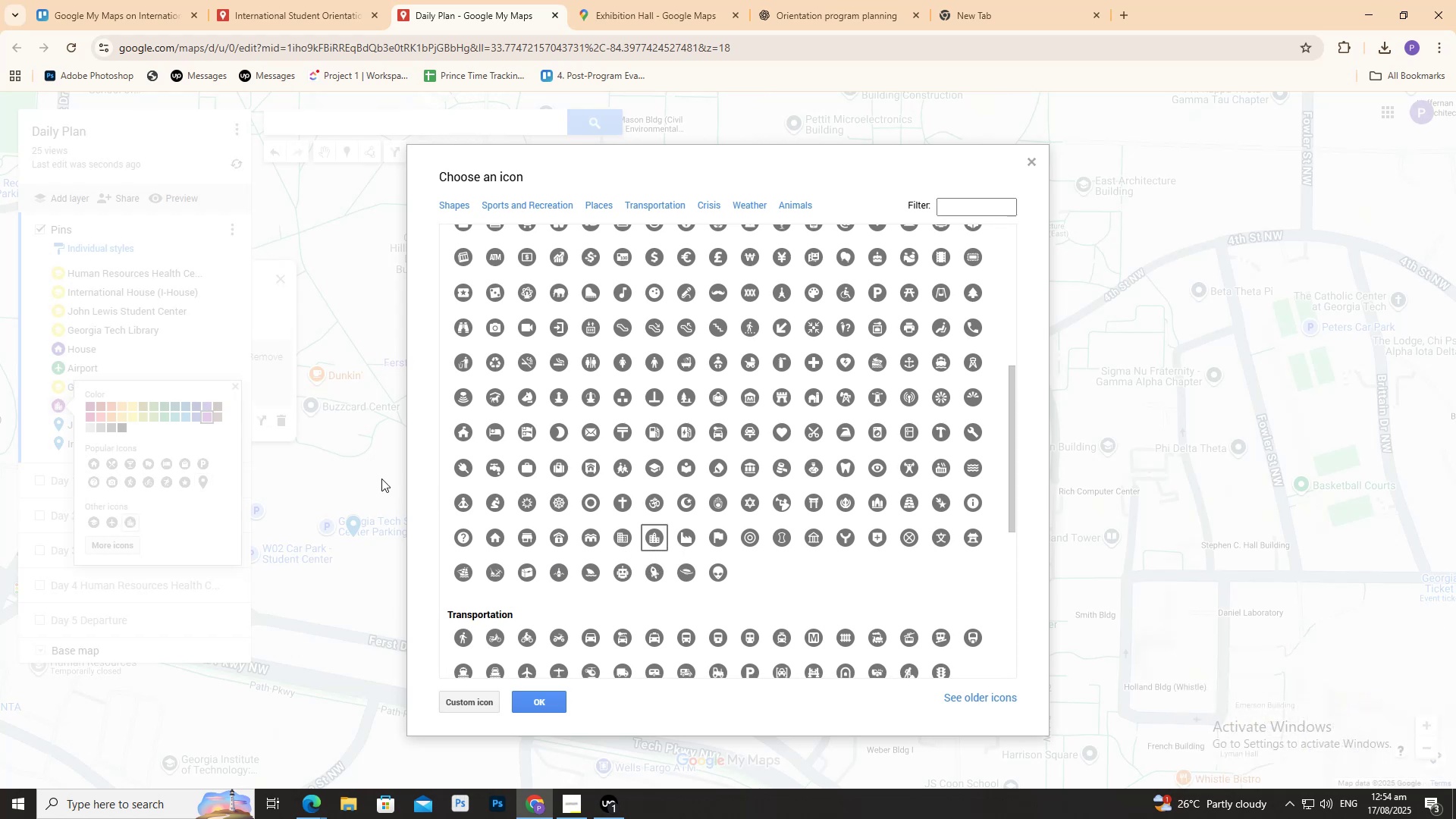 
left_click([379, 469])
 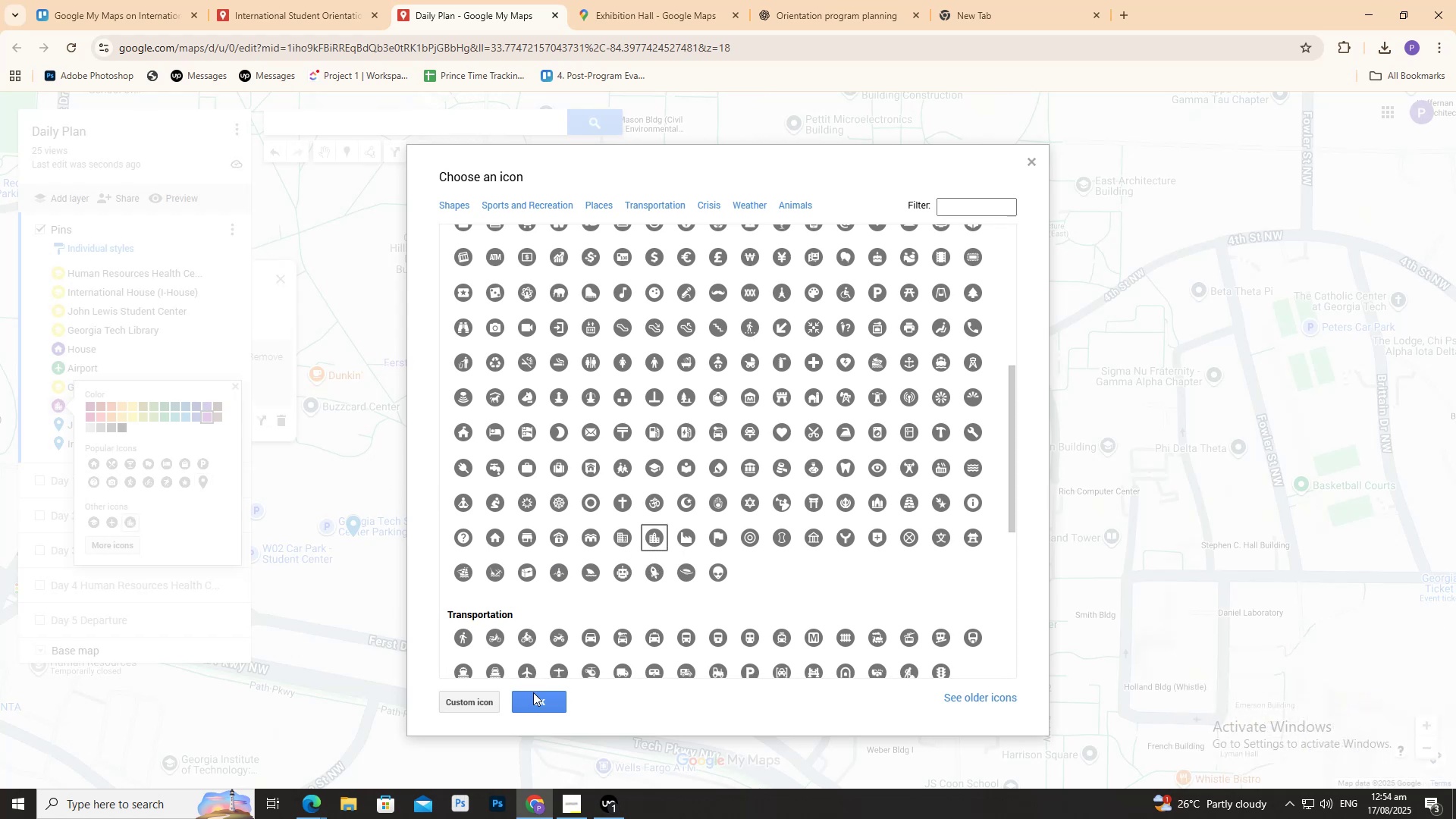 
left_click([538, 703])
 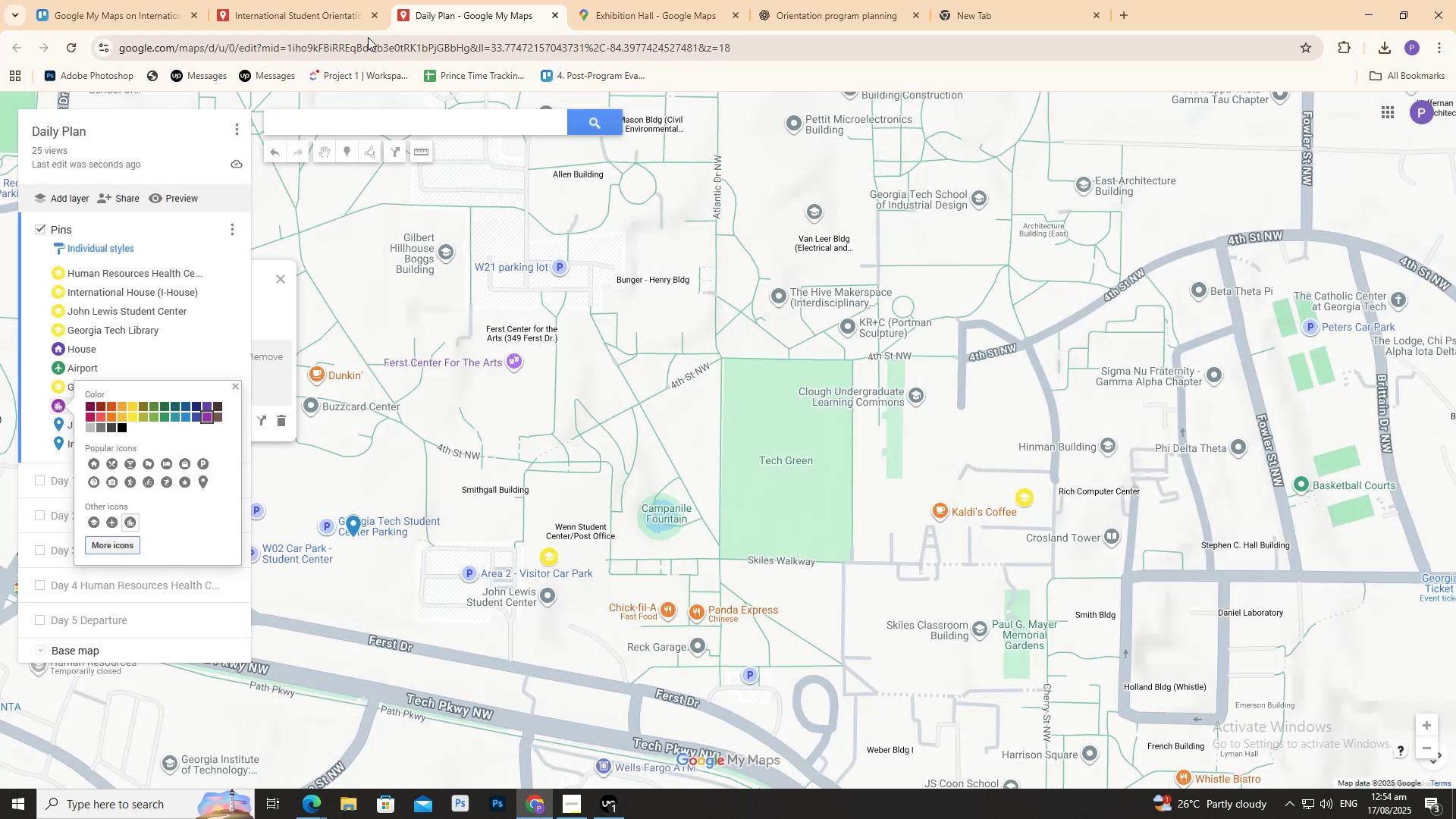 
left_click([325, 5])
 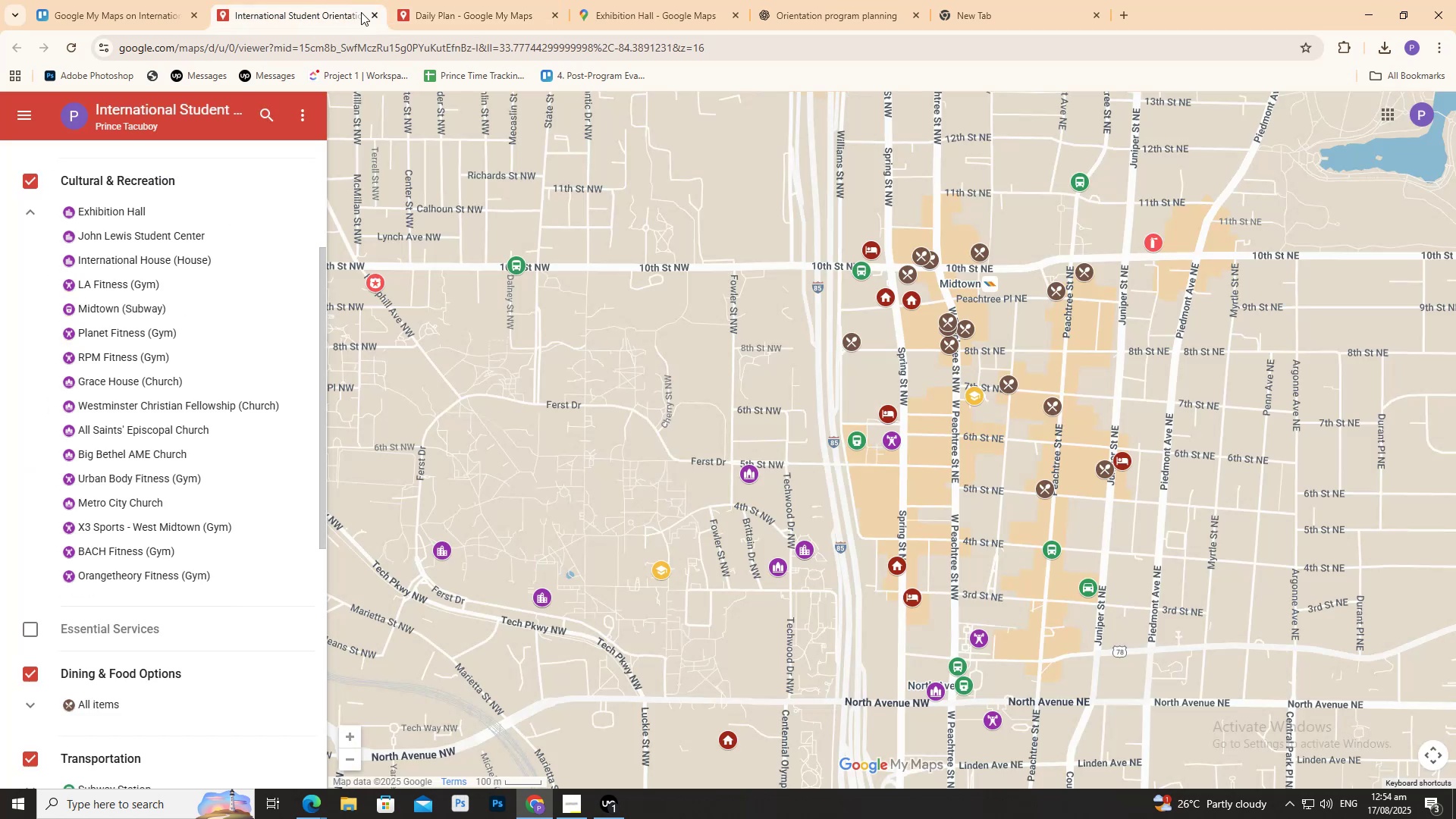 
left_click([453, 0])
 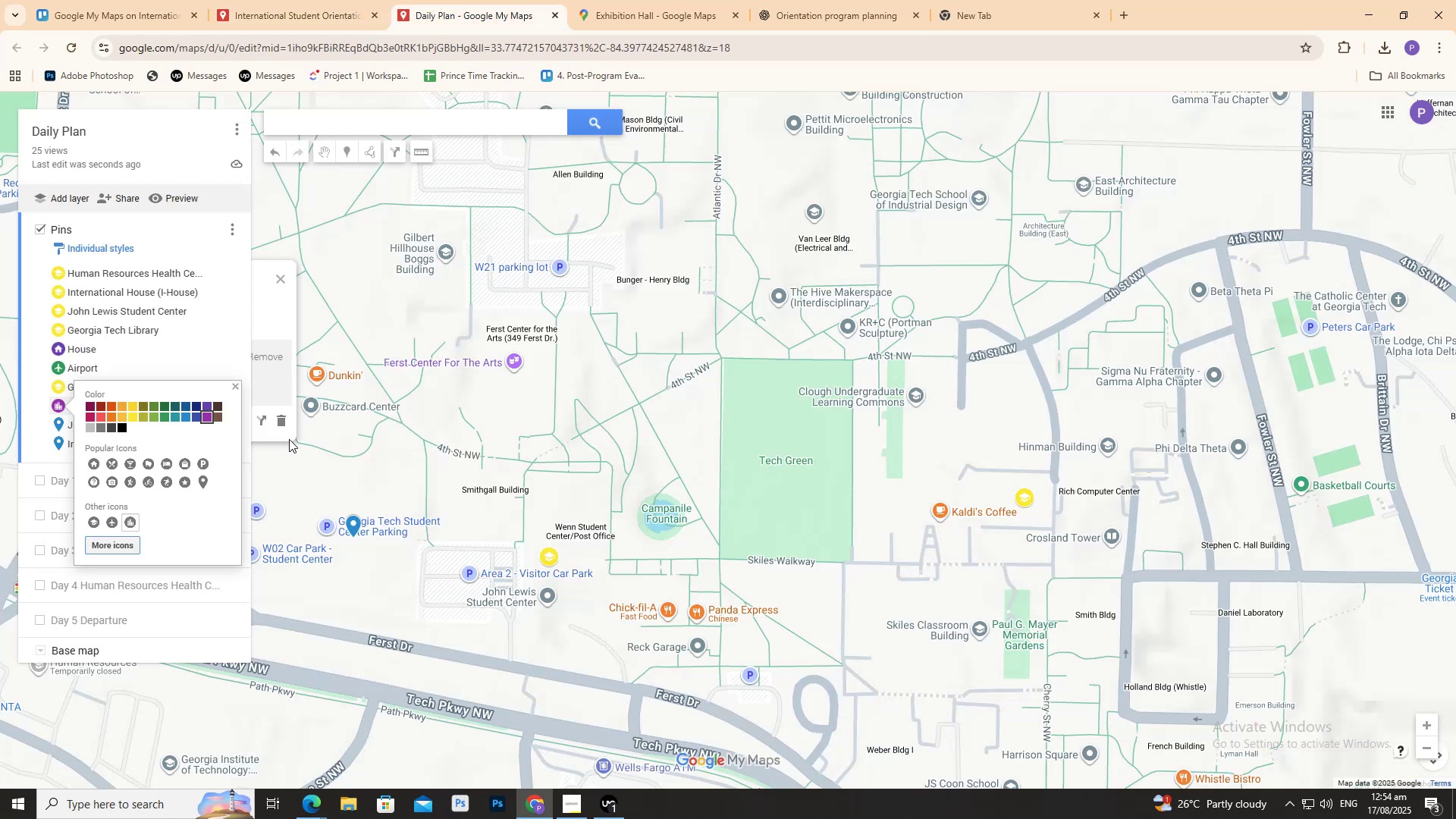 
left_click([289, 447])
 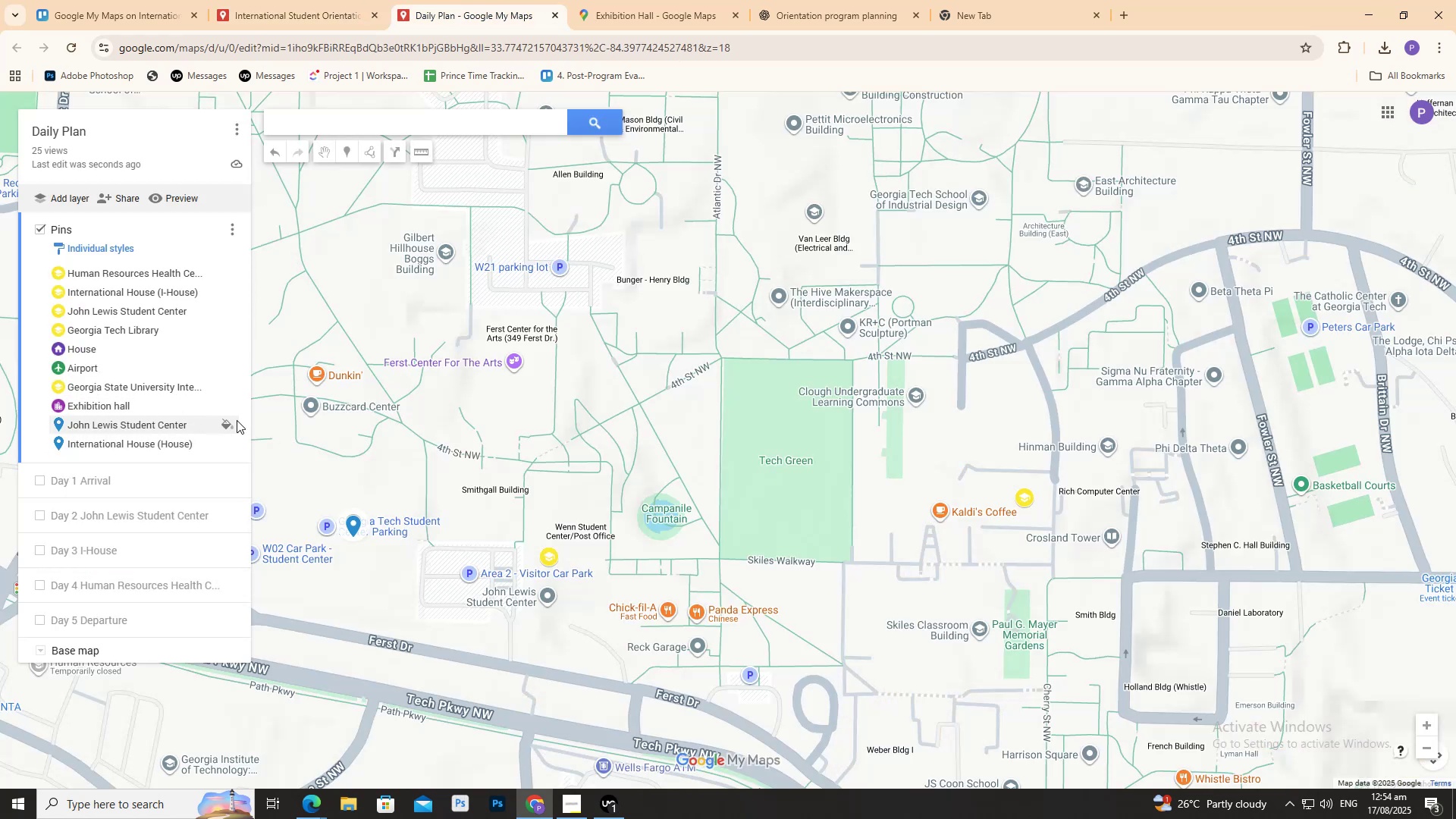 
left_click([228, 422])
 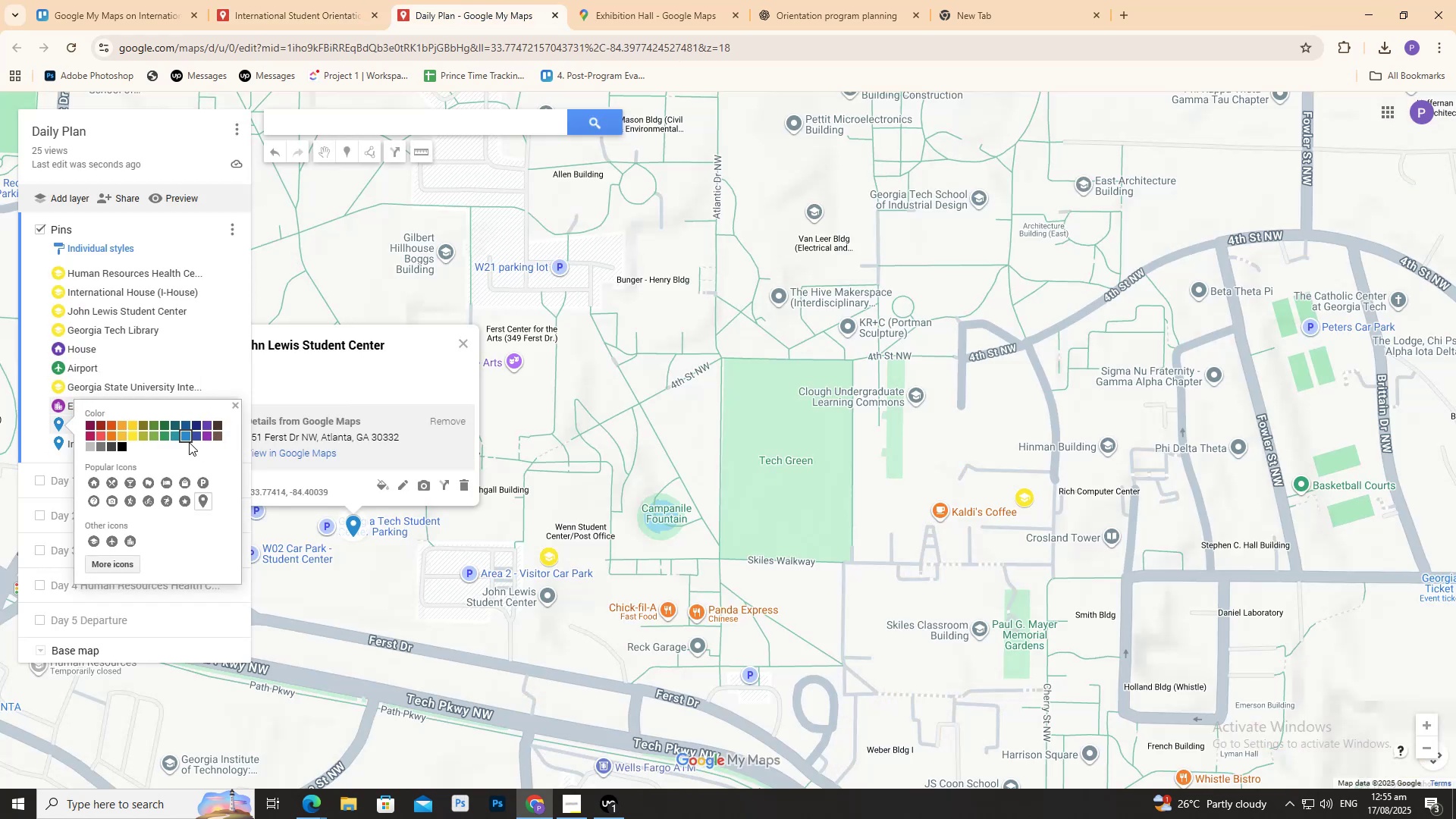 
left_click([206, 438])
 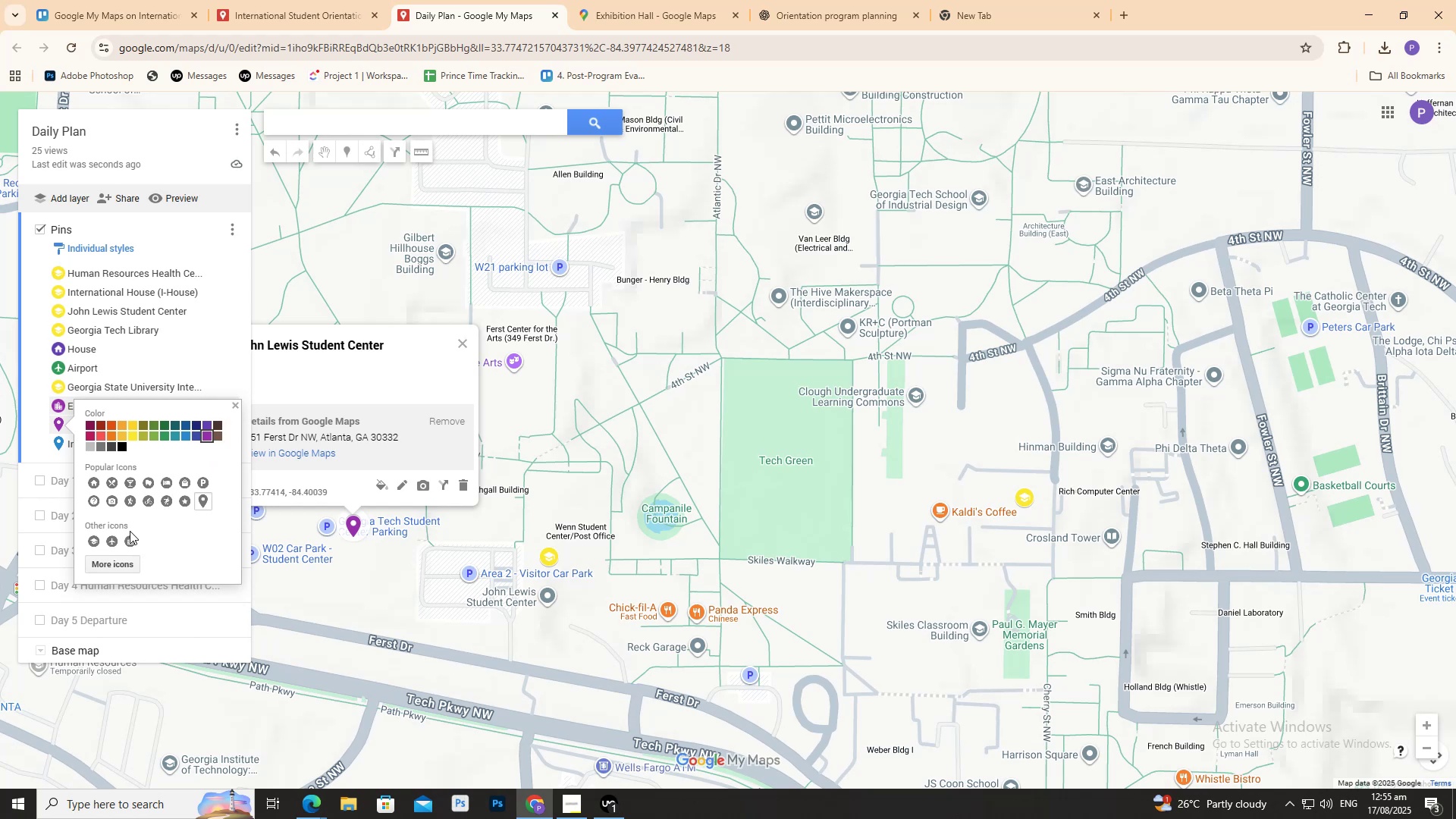 
left_click([122, 541])
 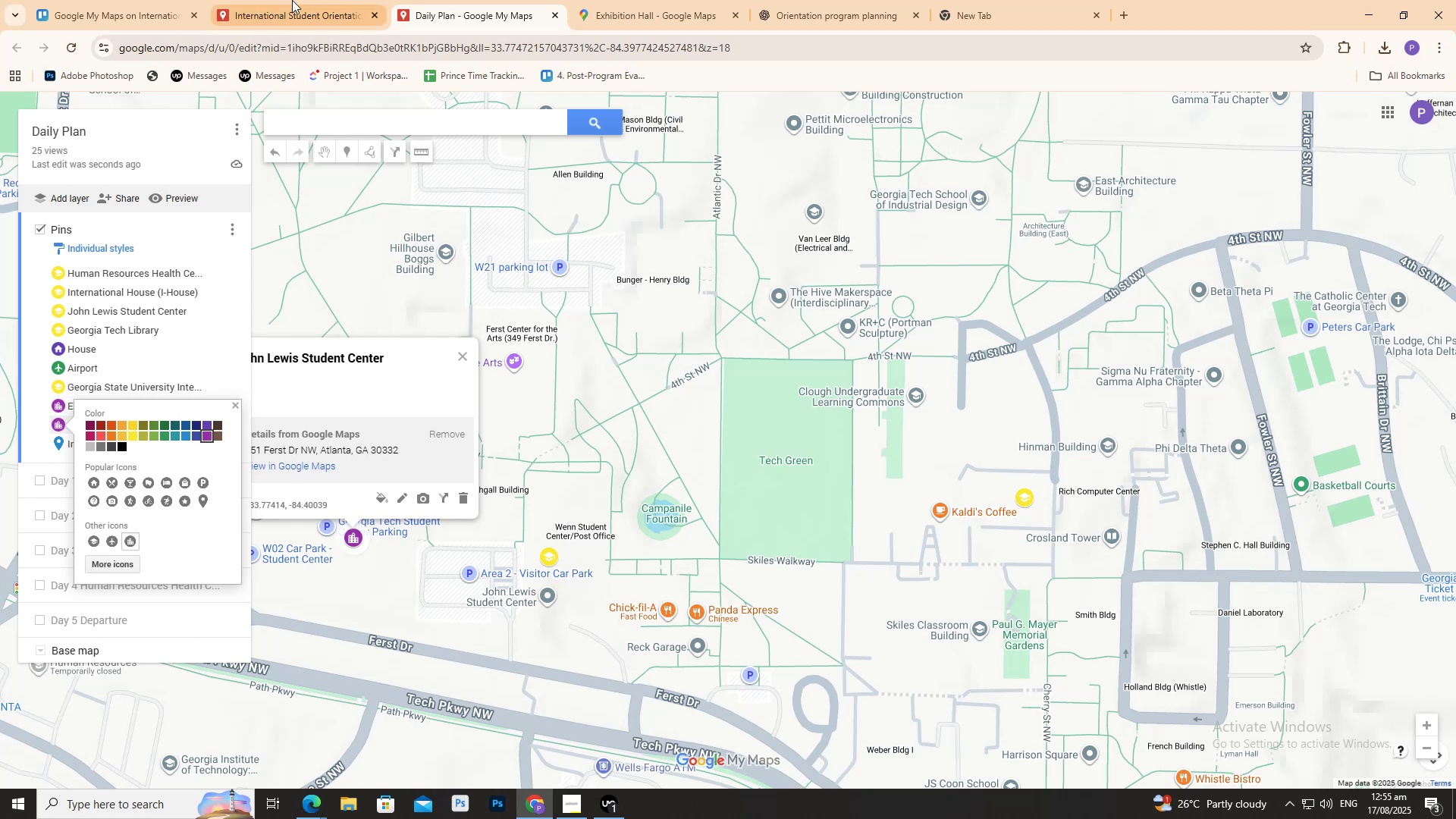 
left_click([295, 0])
 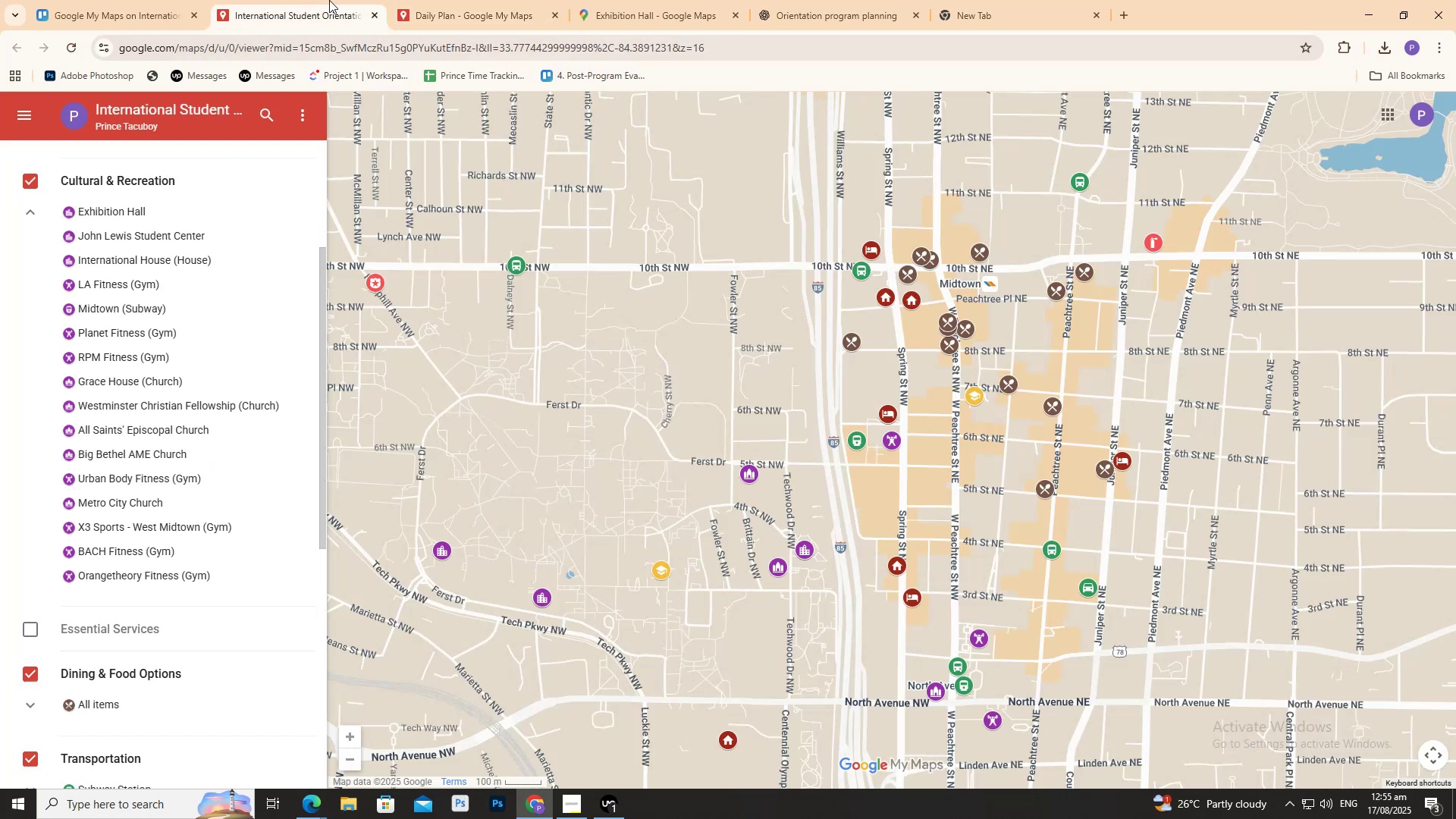 
left_click([440, 0])
 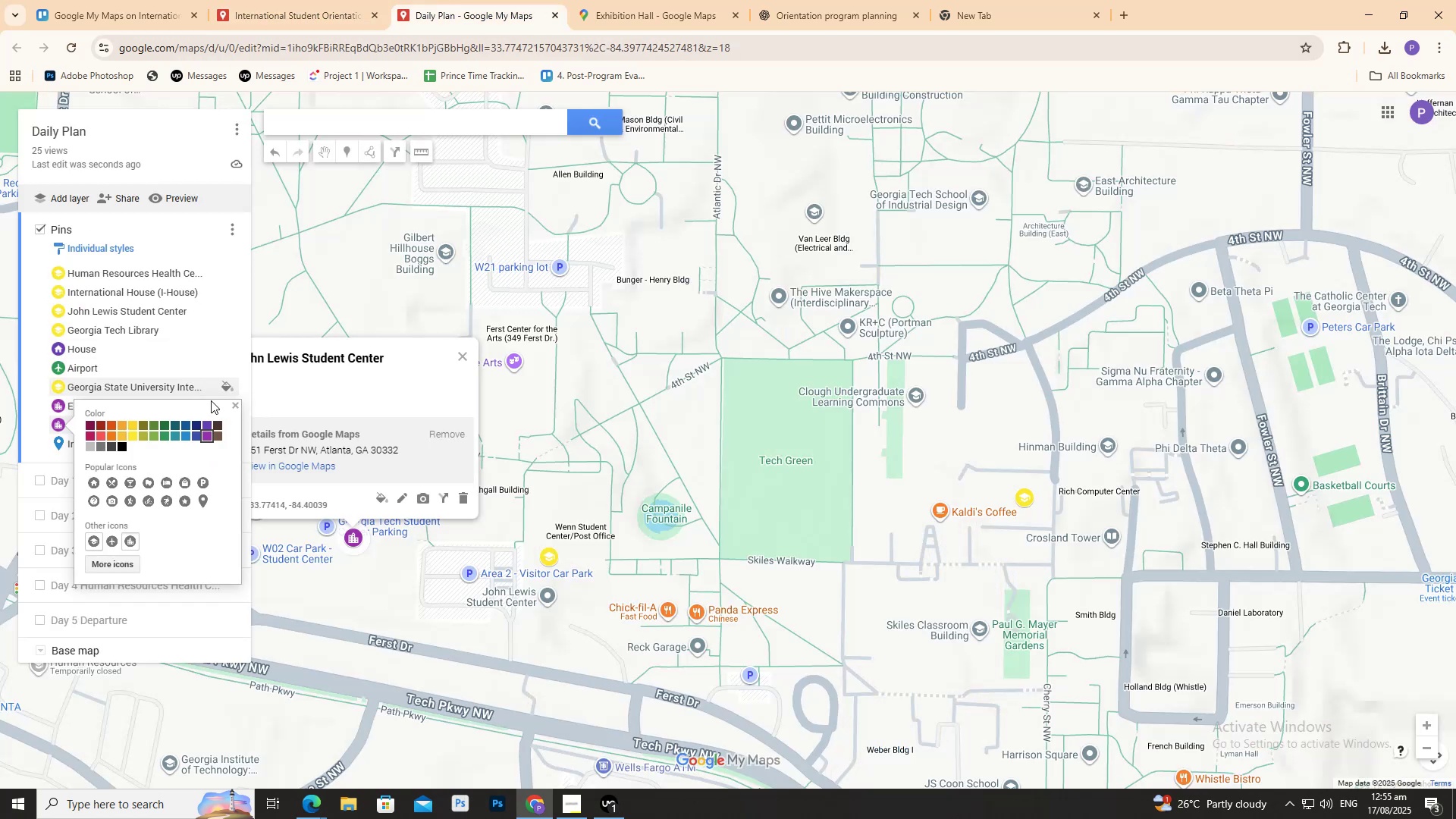 
mouse_move([231, 428])
 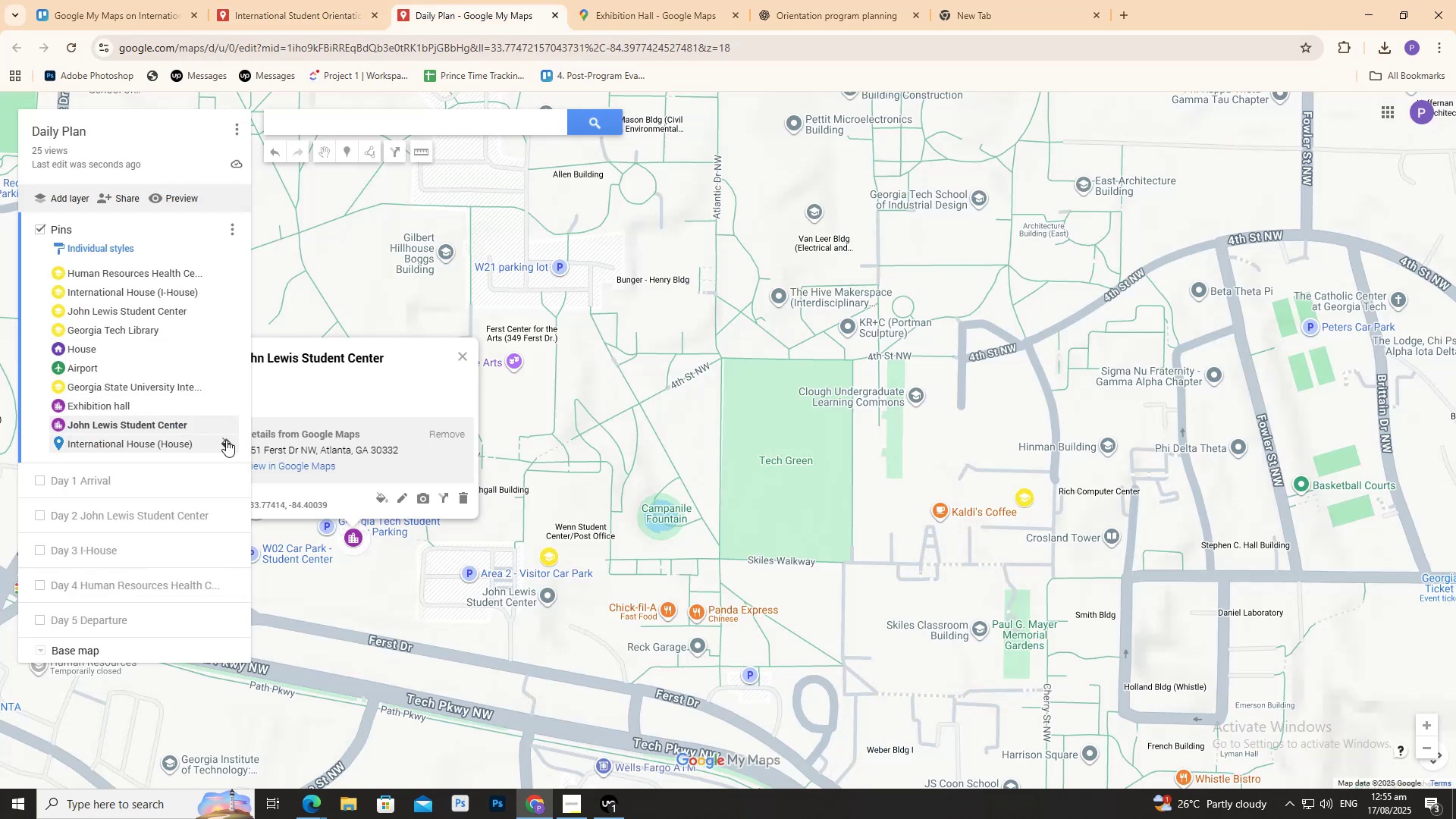 
left_click([226, 440])
 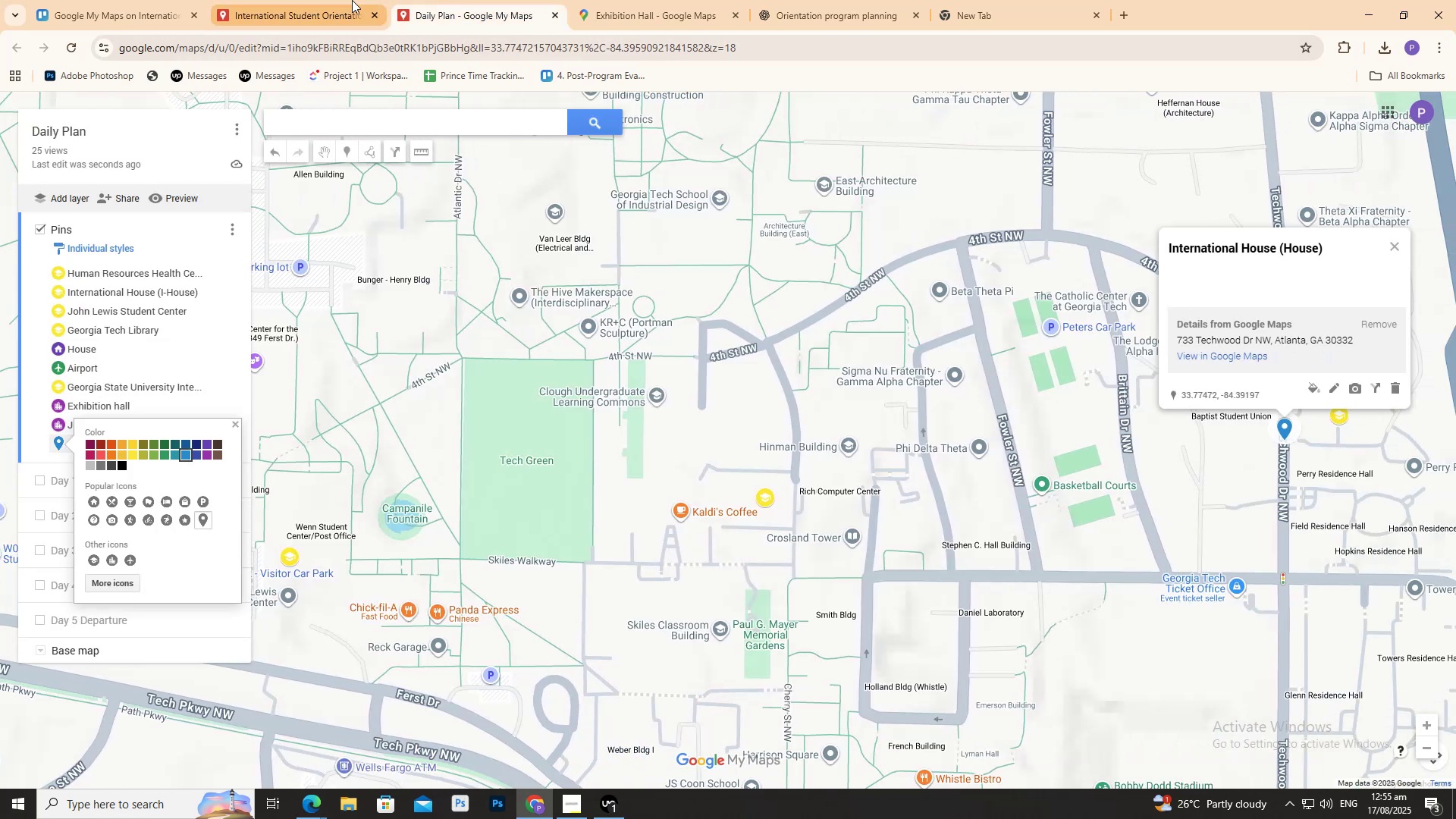 
left_click_drag(start_coordinate=[334, 7], to_coordinate=[330, 14])
 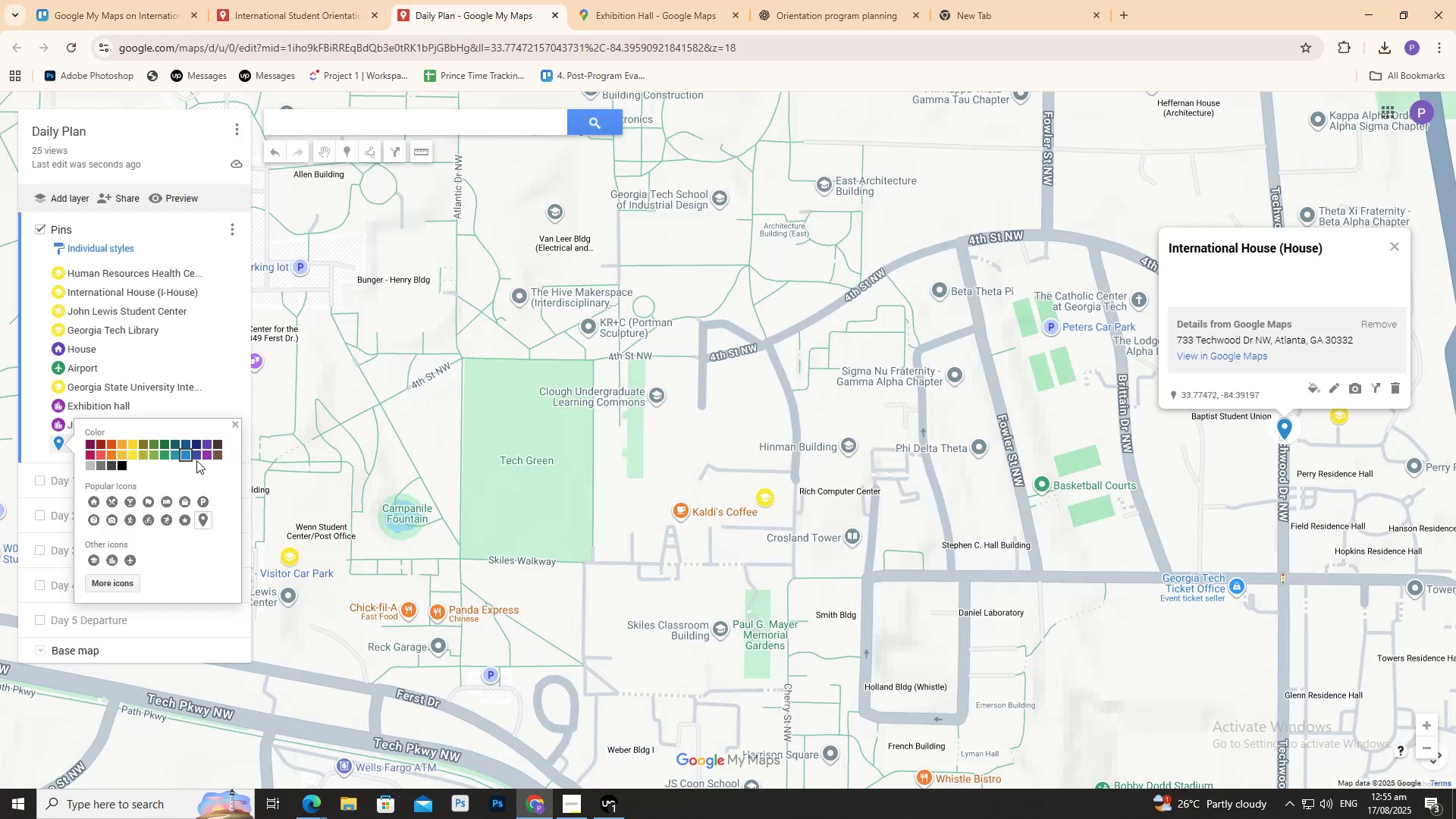 
wait(5.68)
 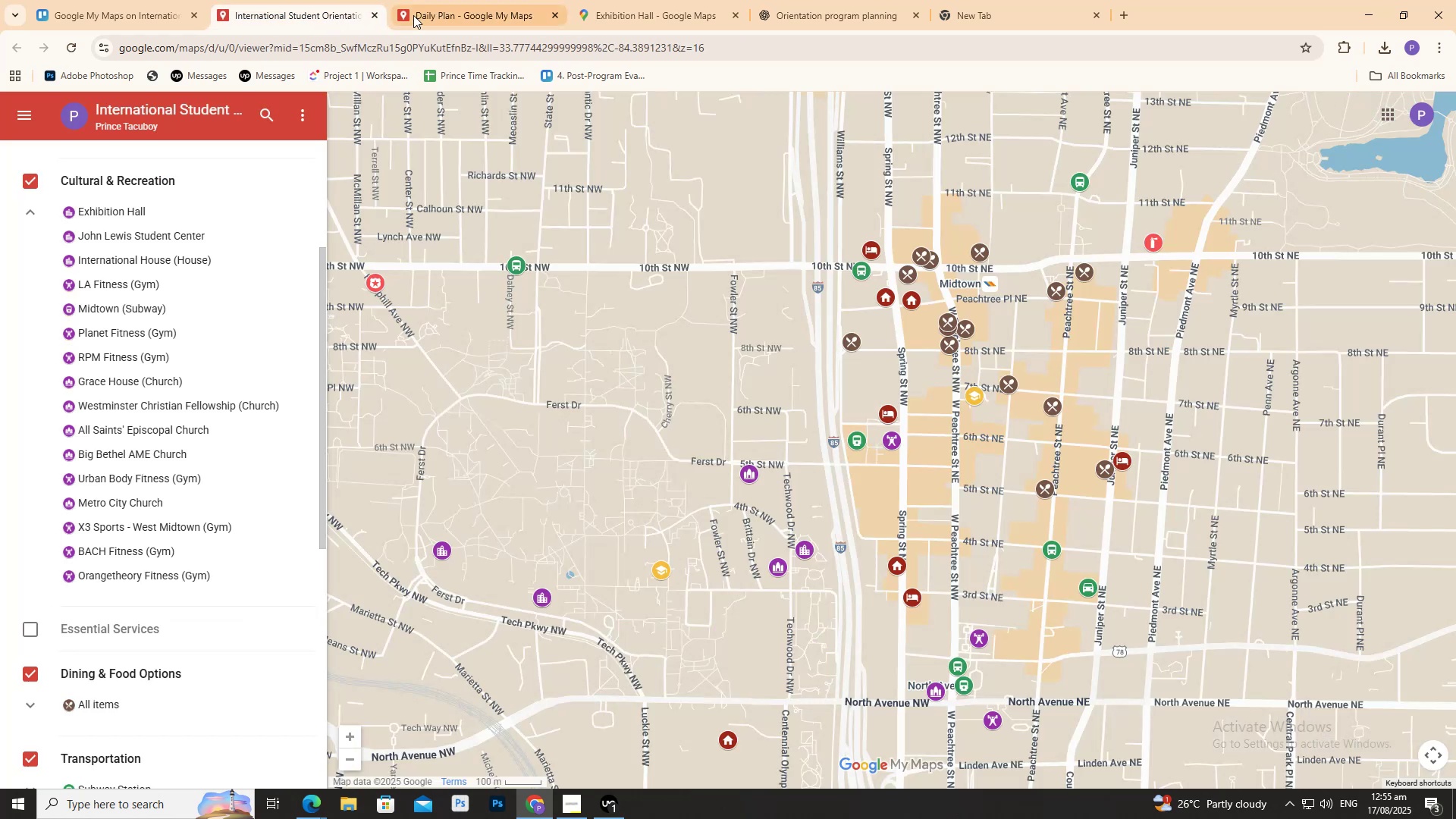 
left_click([206, 454])
 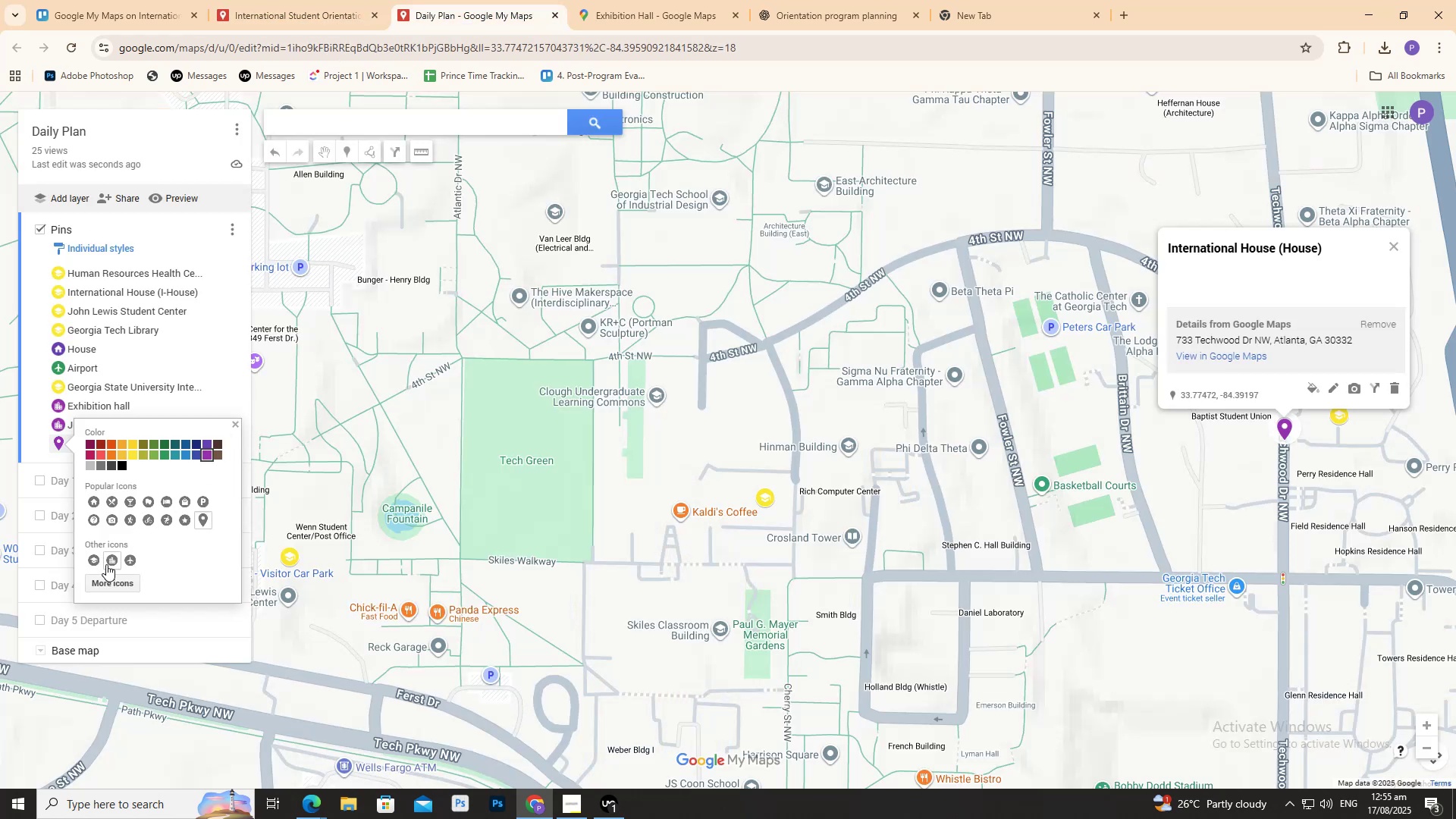 
left_click([105, 563])
 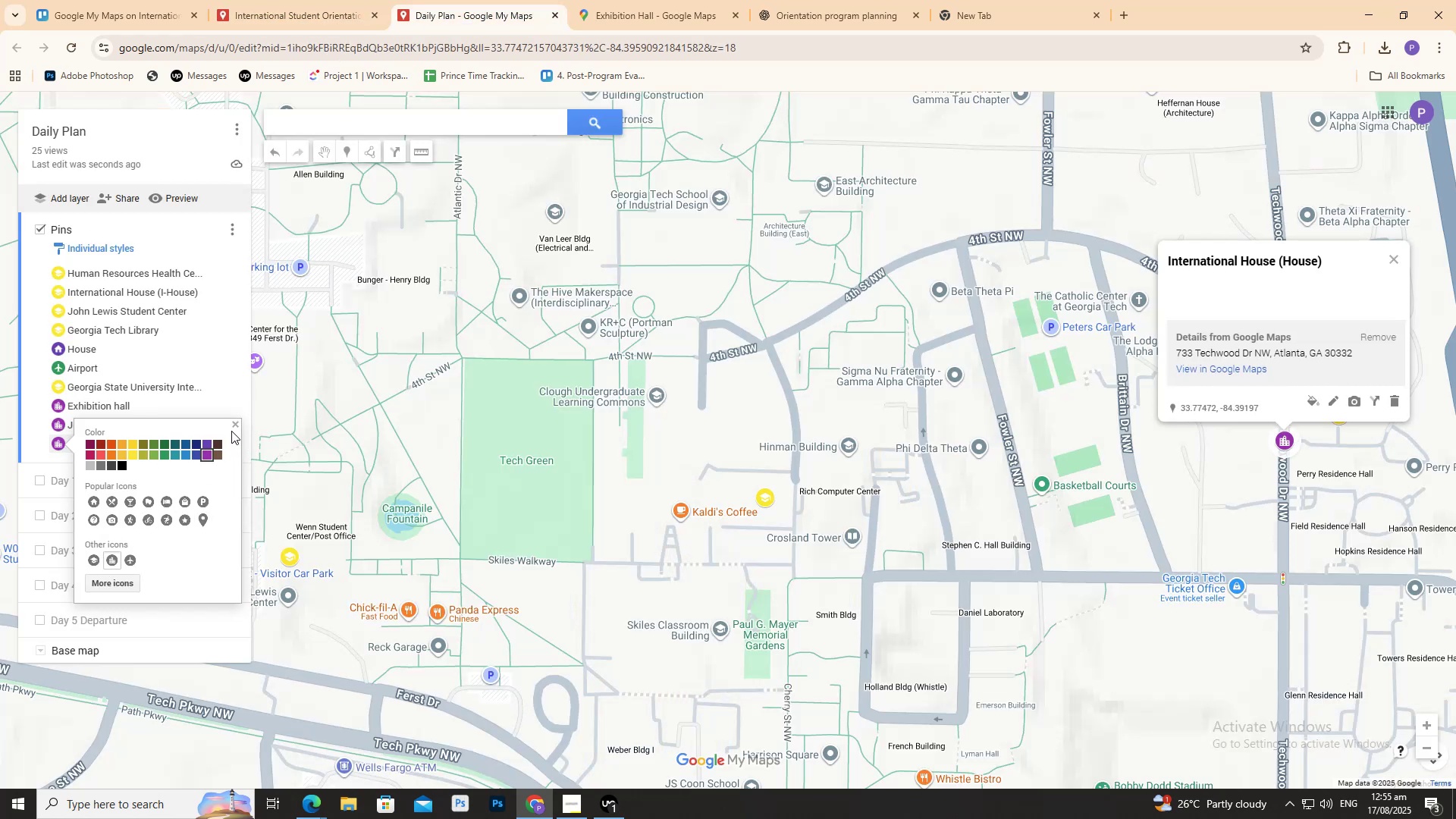 
left_click([232, 426])
 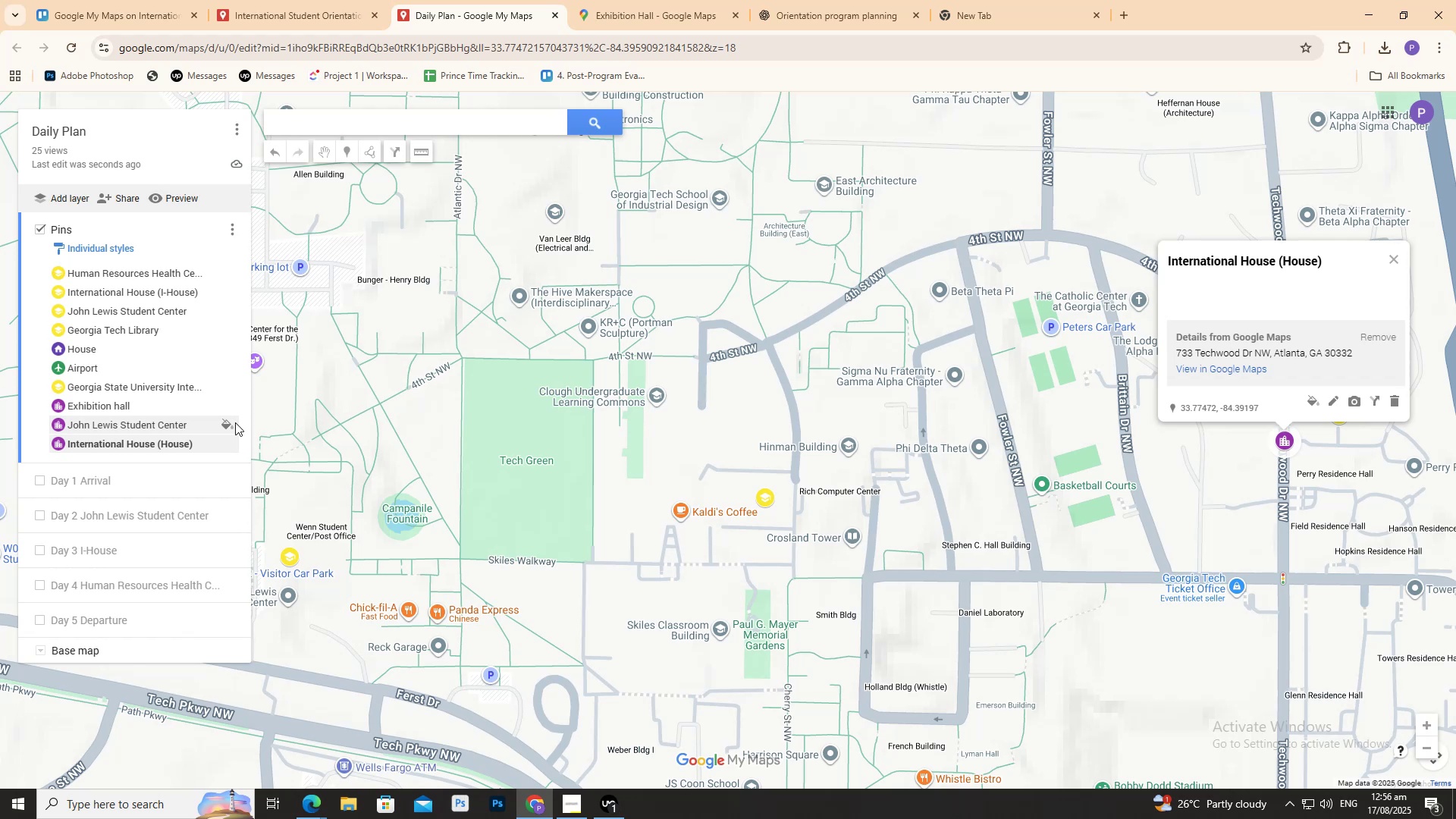 
wait(47.16)
 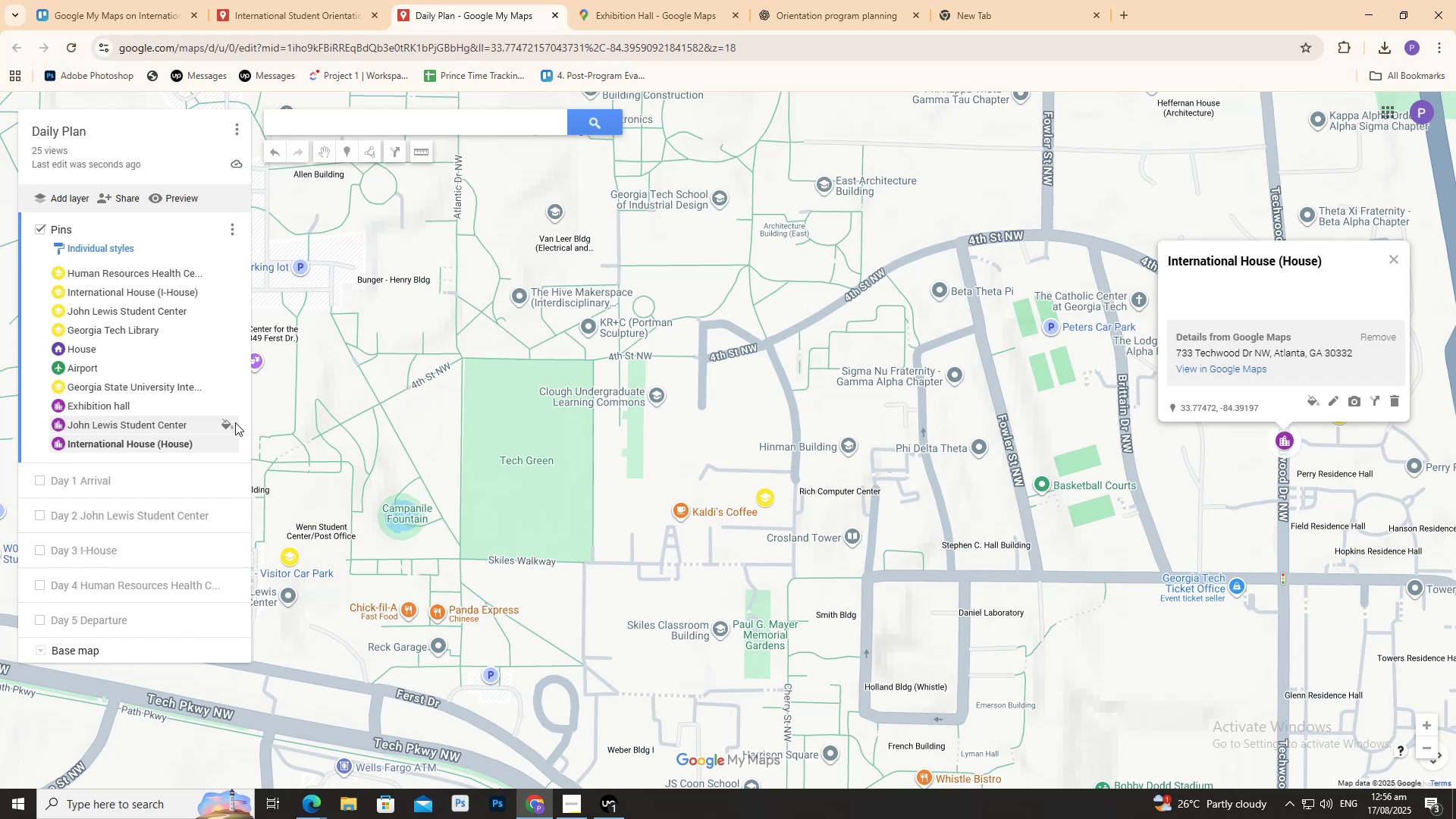 
left_click([265, 0])
 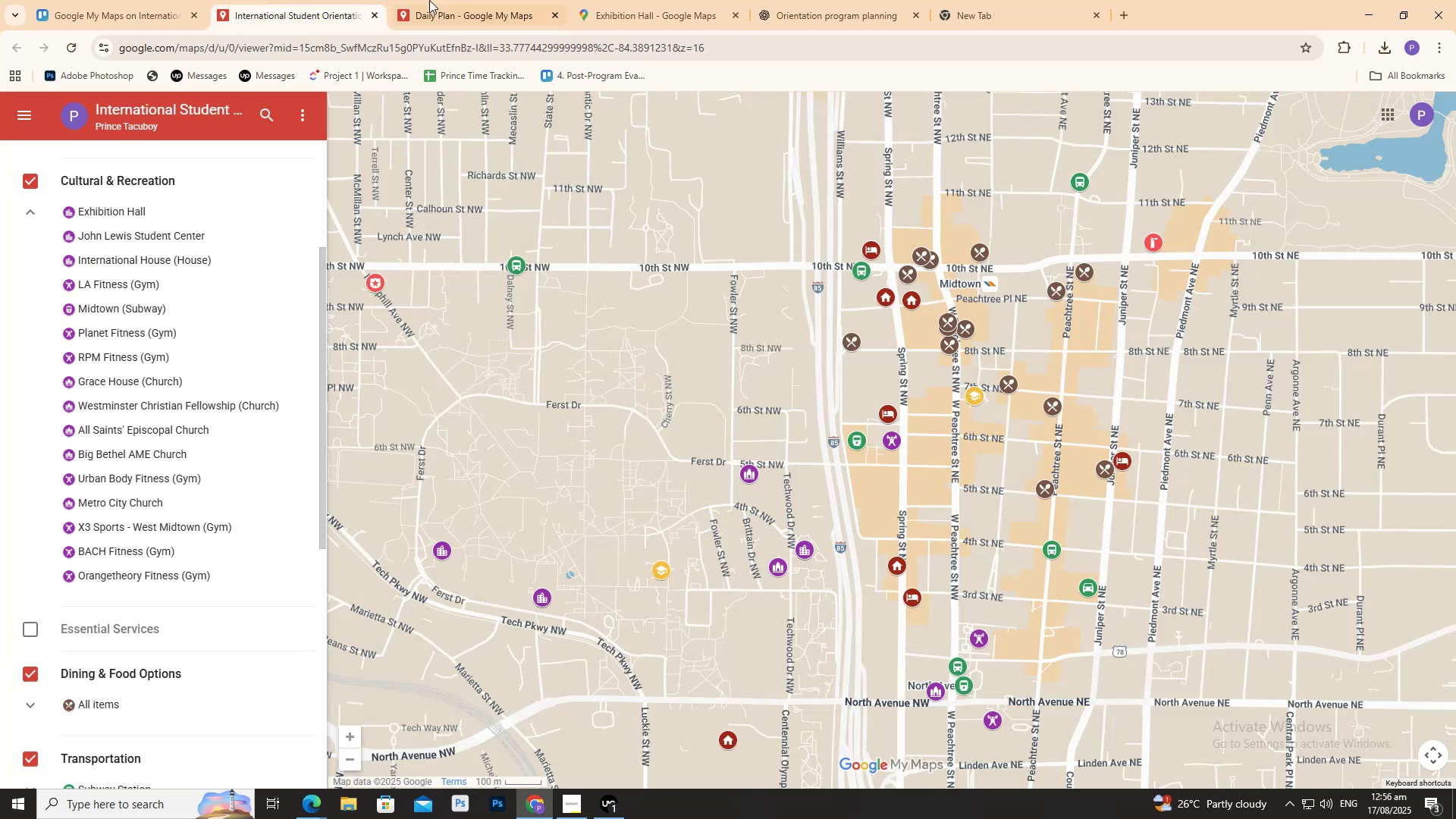 
left_click([430, 0])
 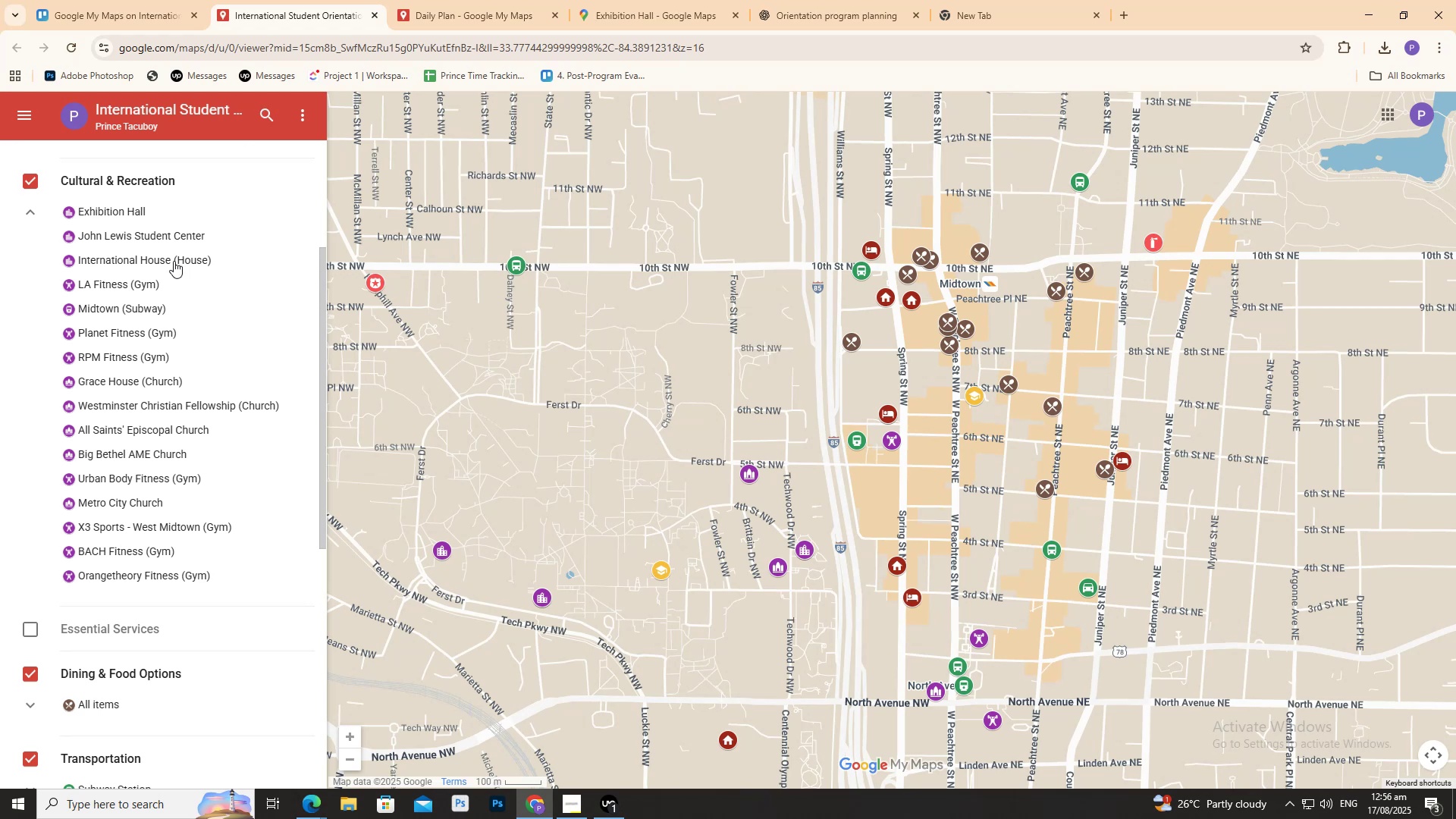 
mouse_move([174, 286])
 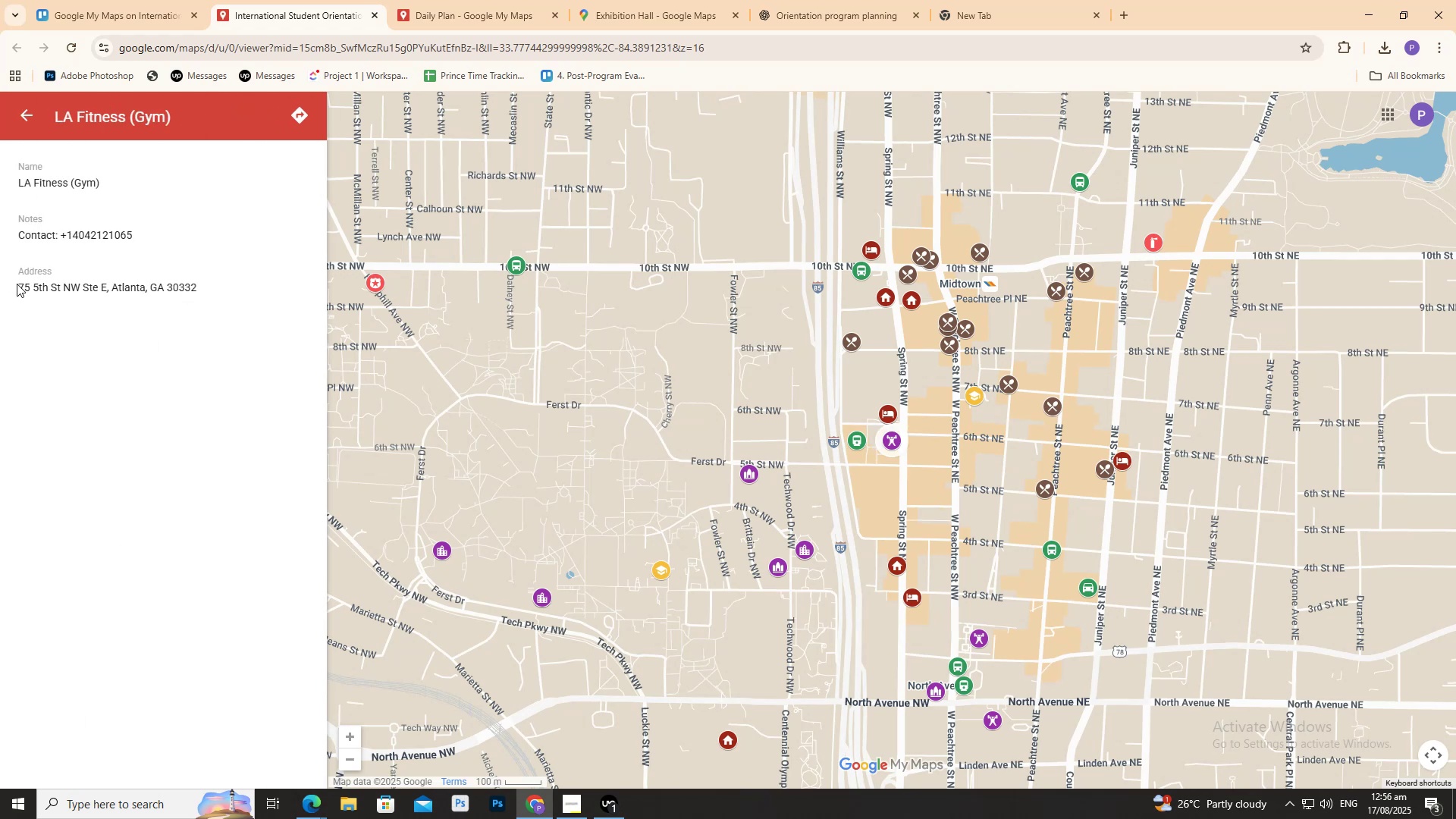 
left_click_drag(start_coordinate=[20, 284], to_coordinate=[209, 293])
 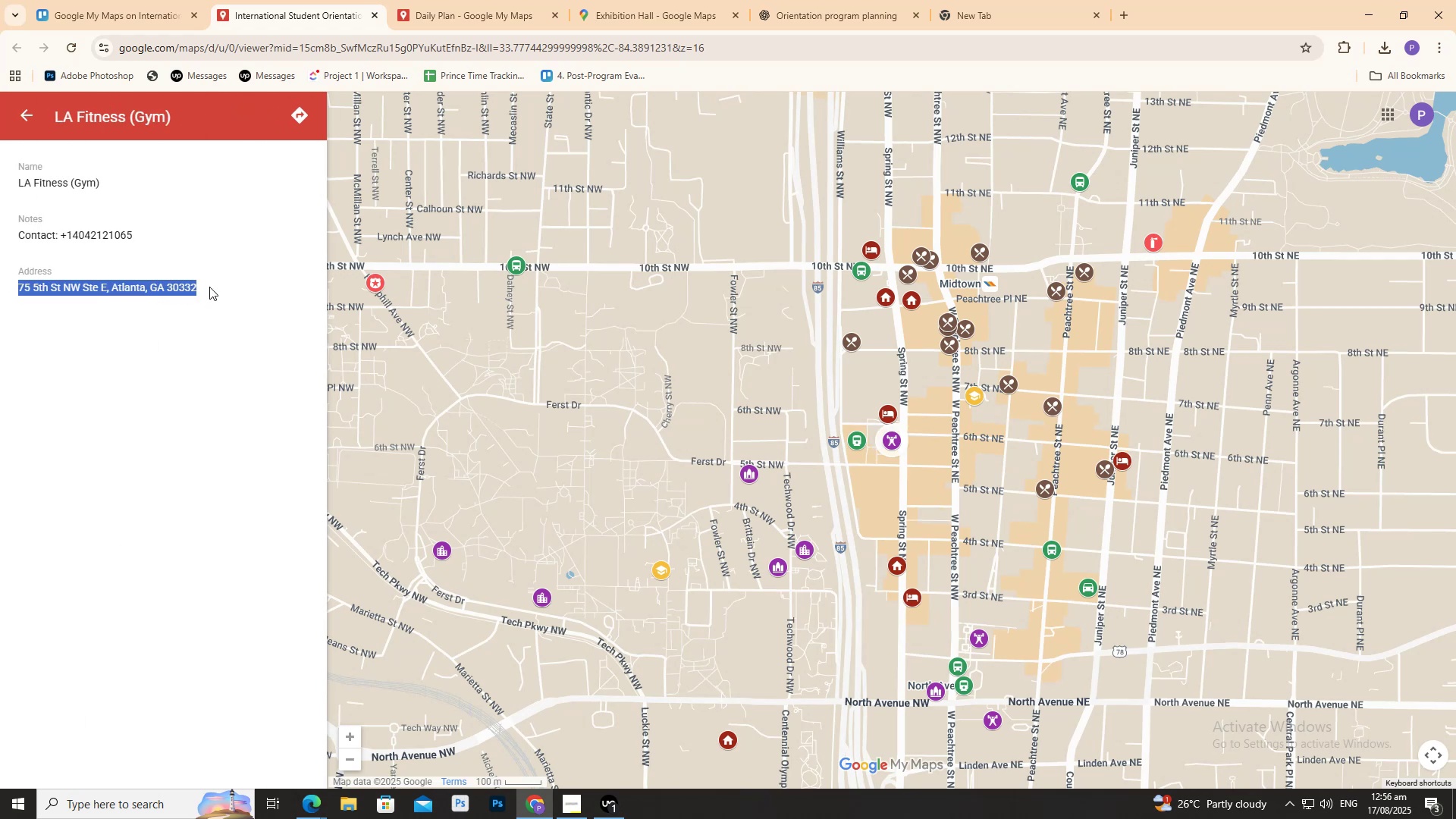 
key(Control+C)
 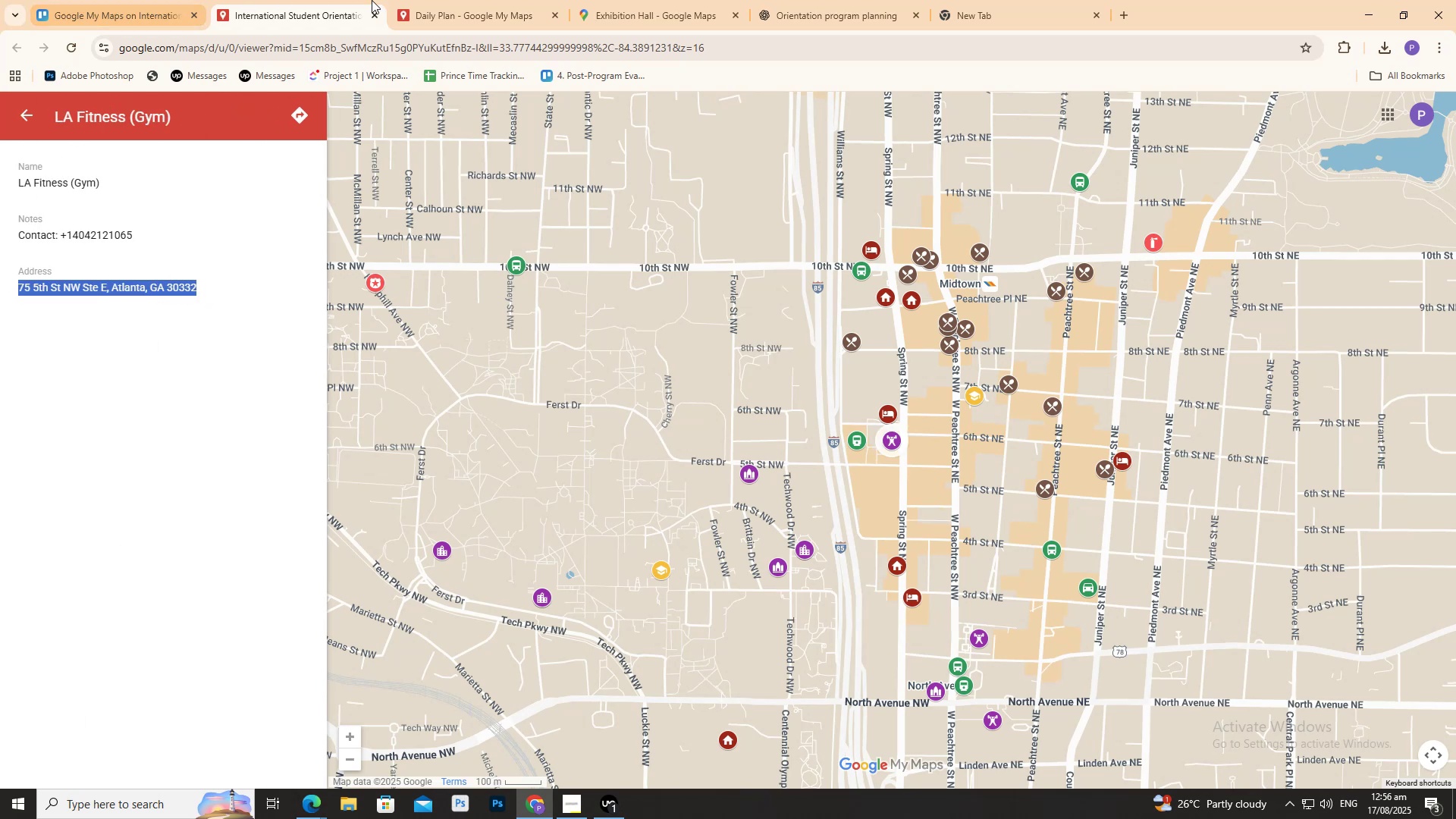 
left_click([444, 0])
 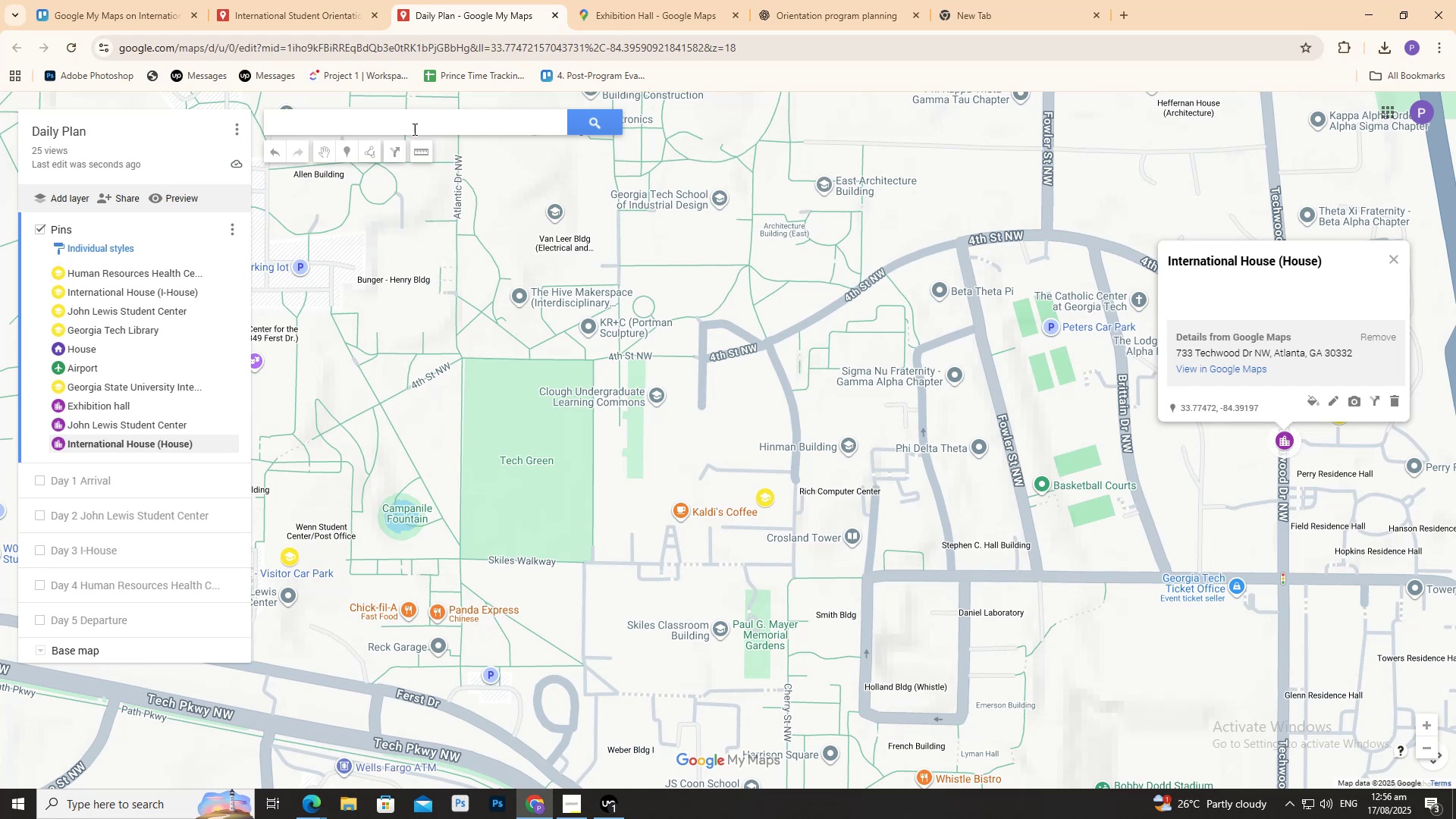 
left_click([414, 128])
 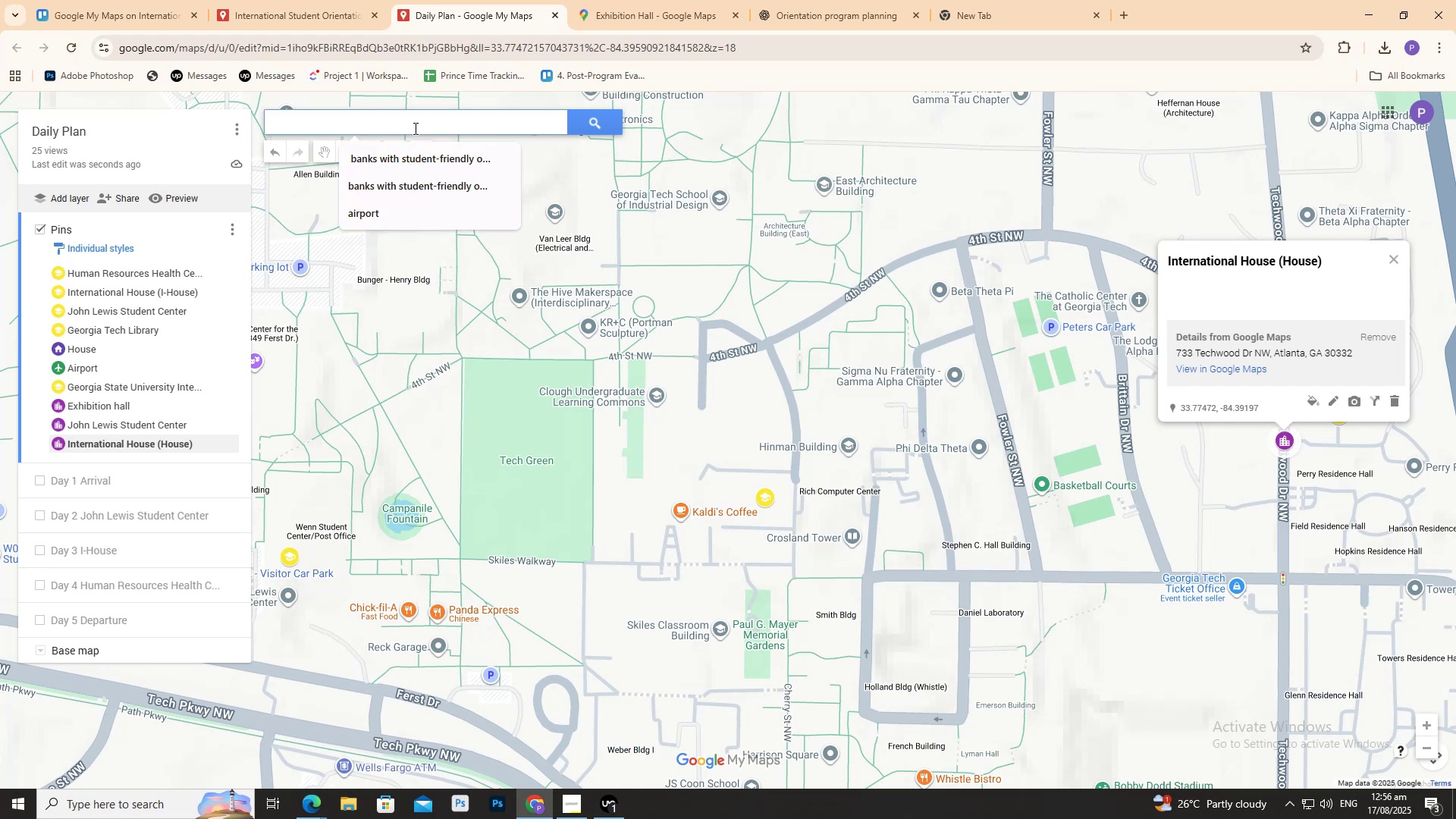 
key(Control+V)
 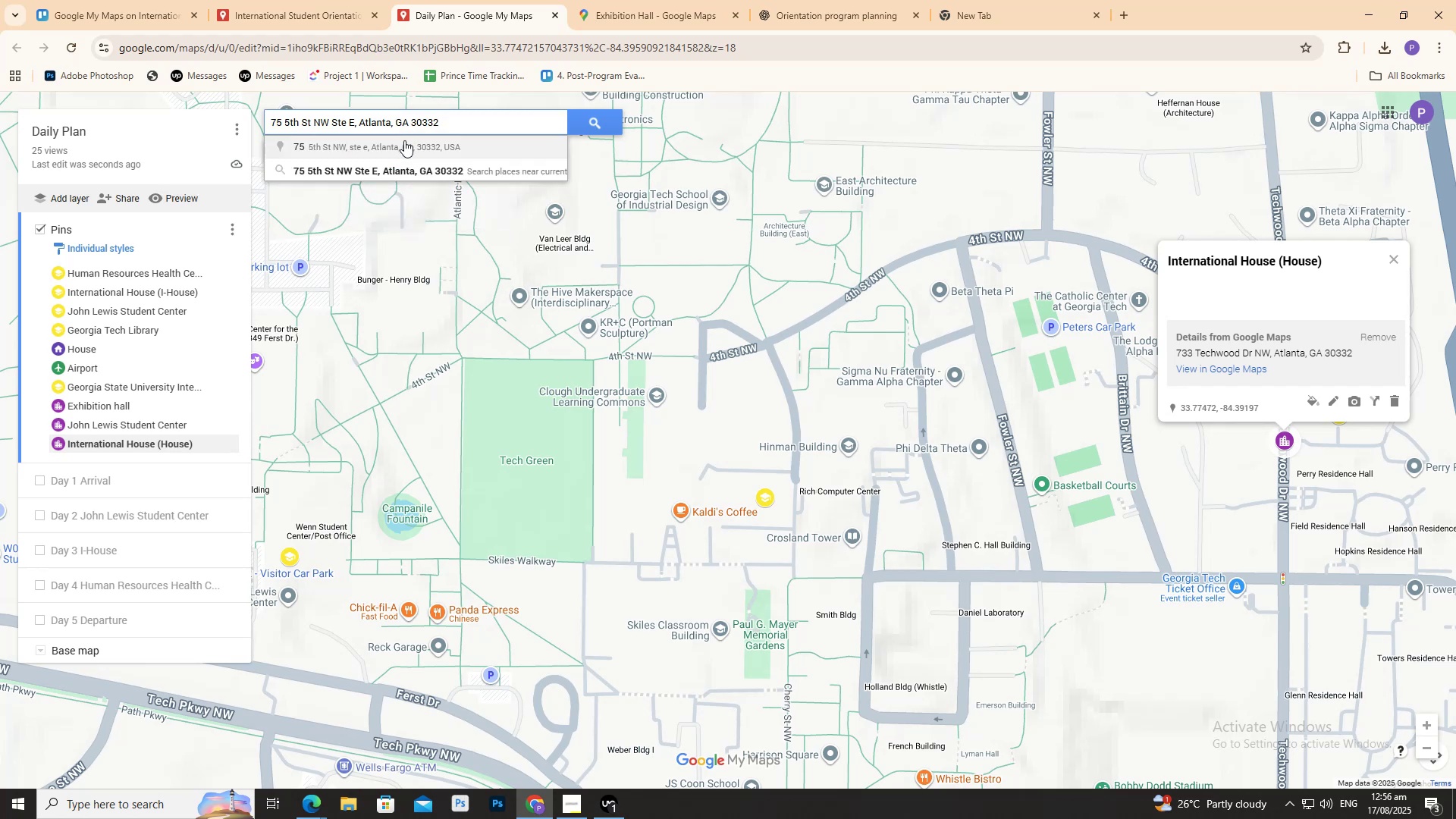 
left_click([404, 140])
 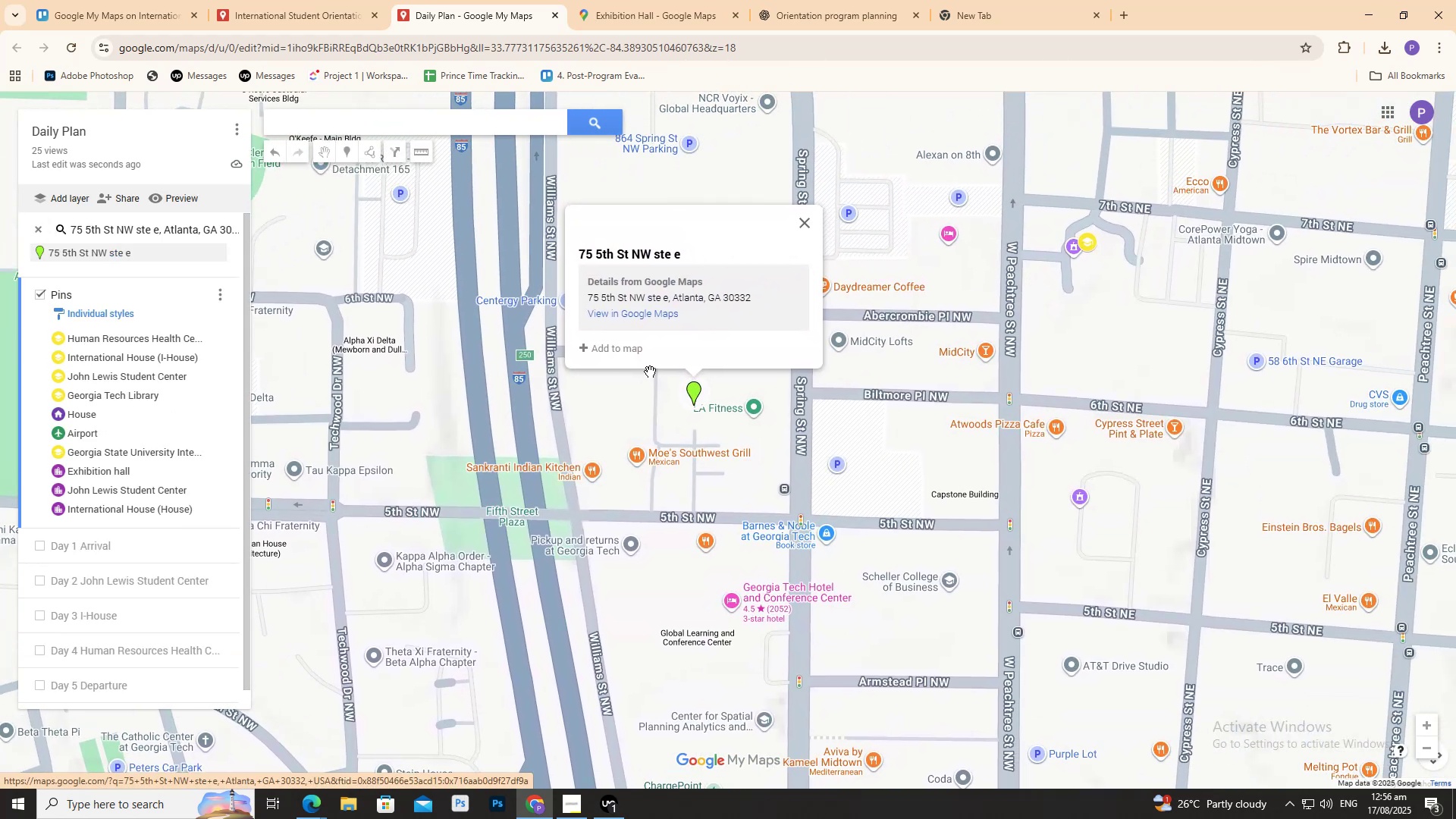 
left_click([617, 351])
 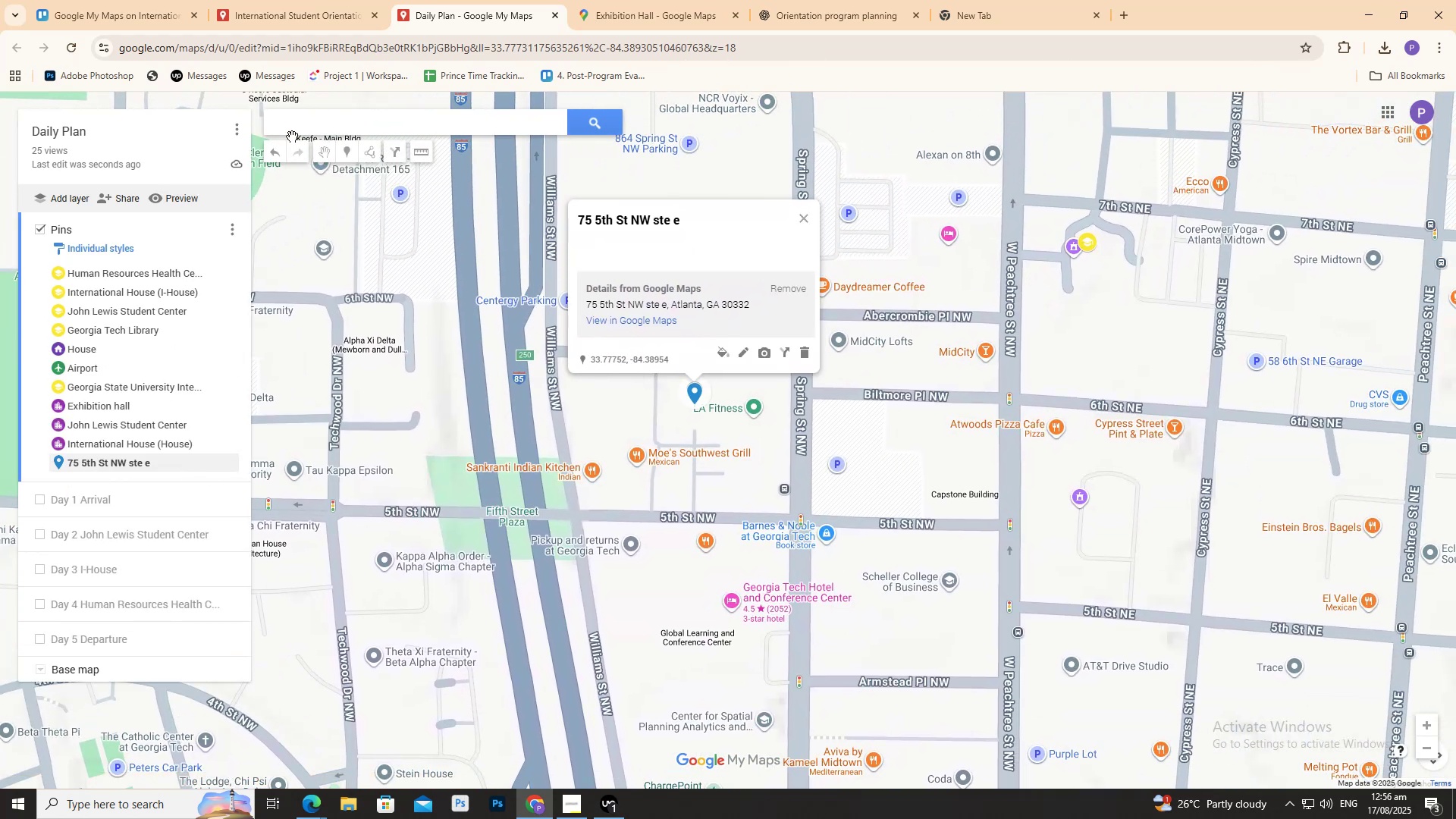 
left_click([284, 13])
 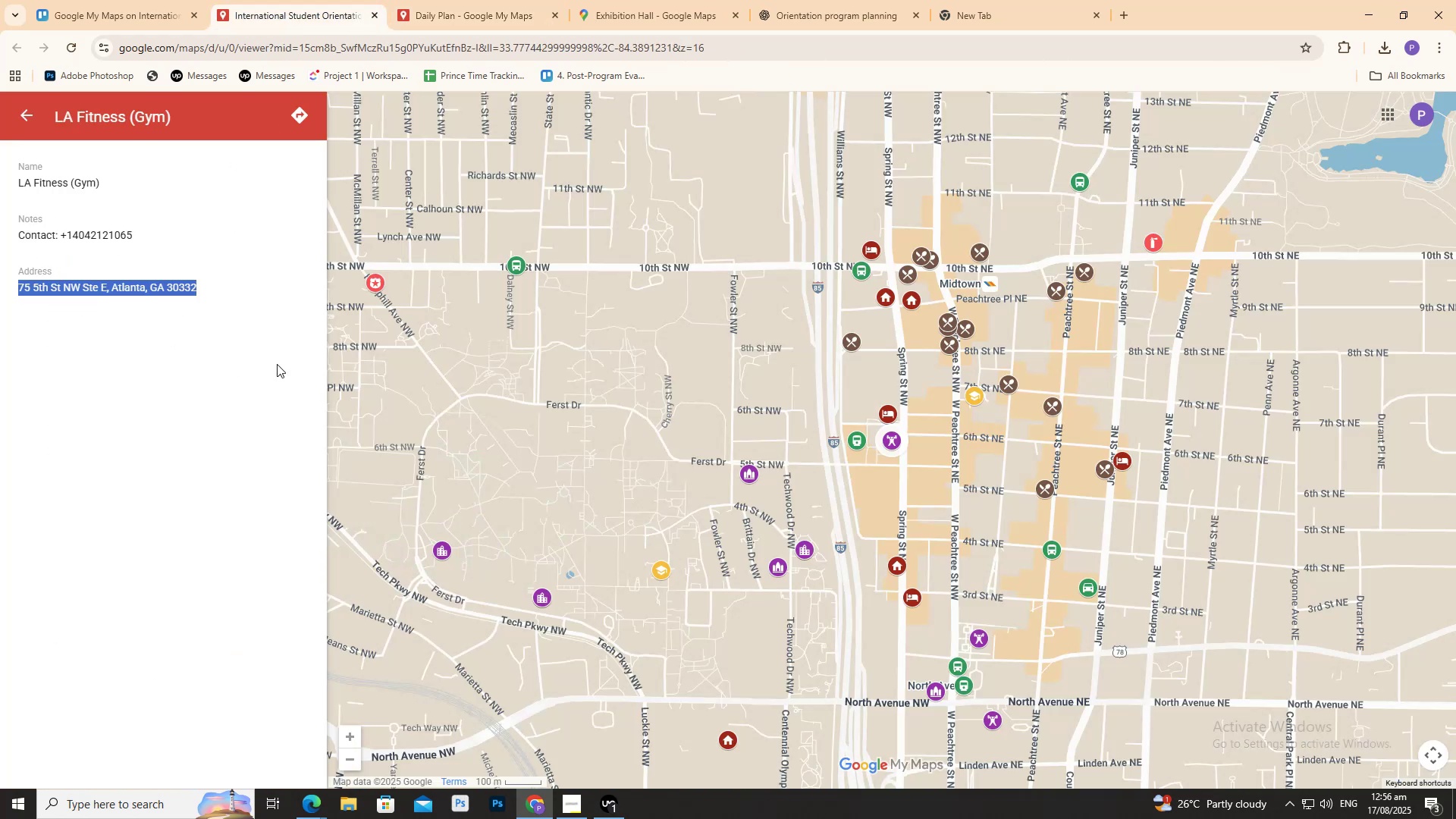 
left_click([287, 413])
 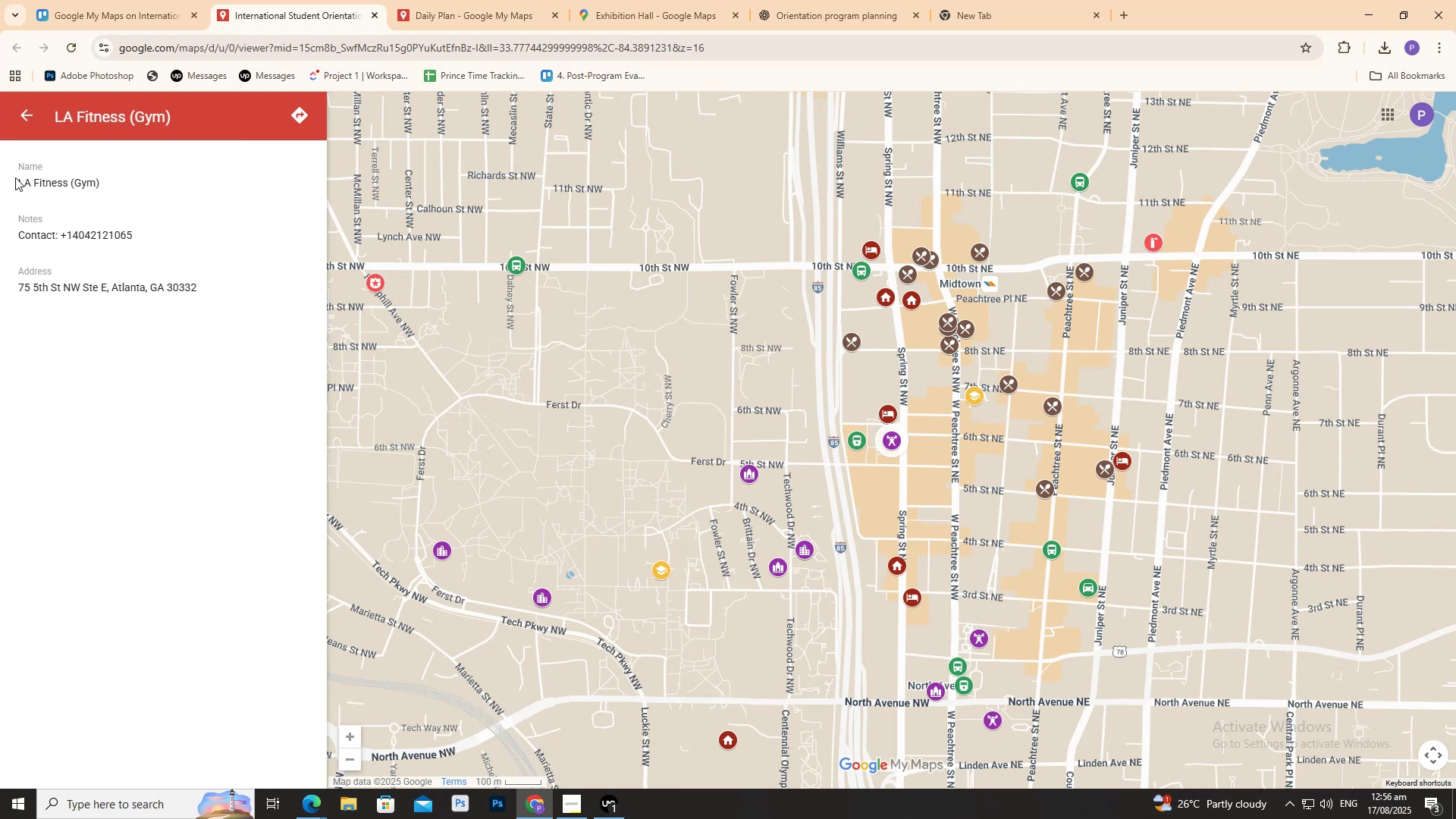 
left_click_drag(start_coordinate=[19, 180], to_coordinate=[101, 189])
 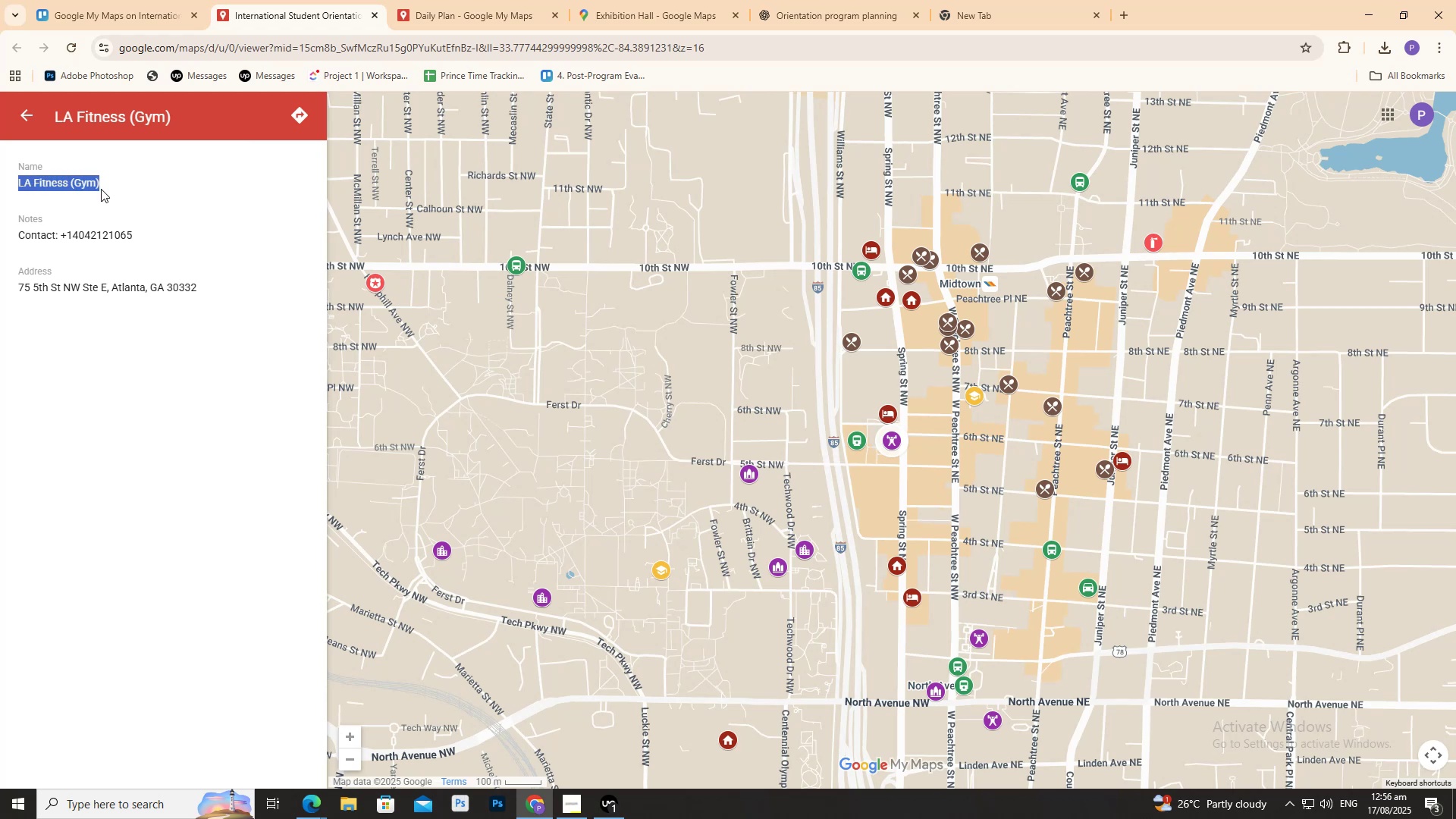 
key(Control+C)
 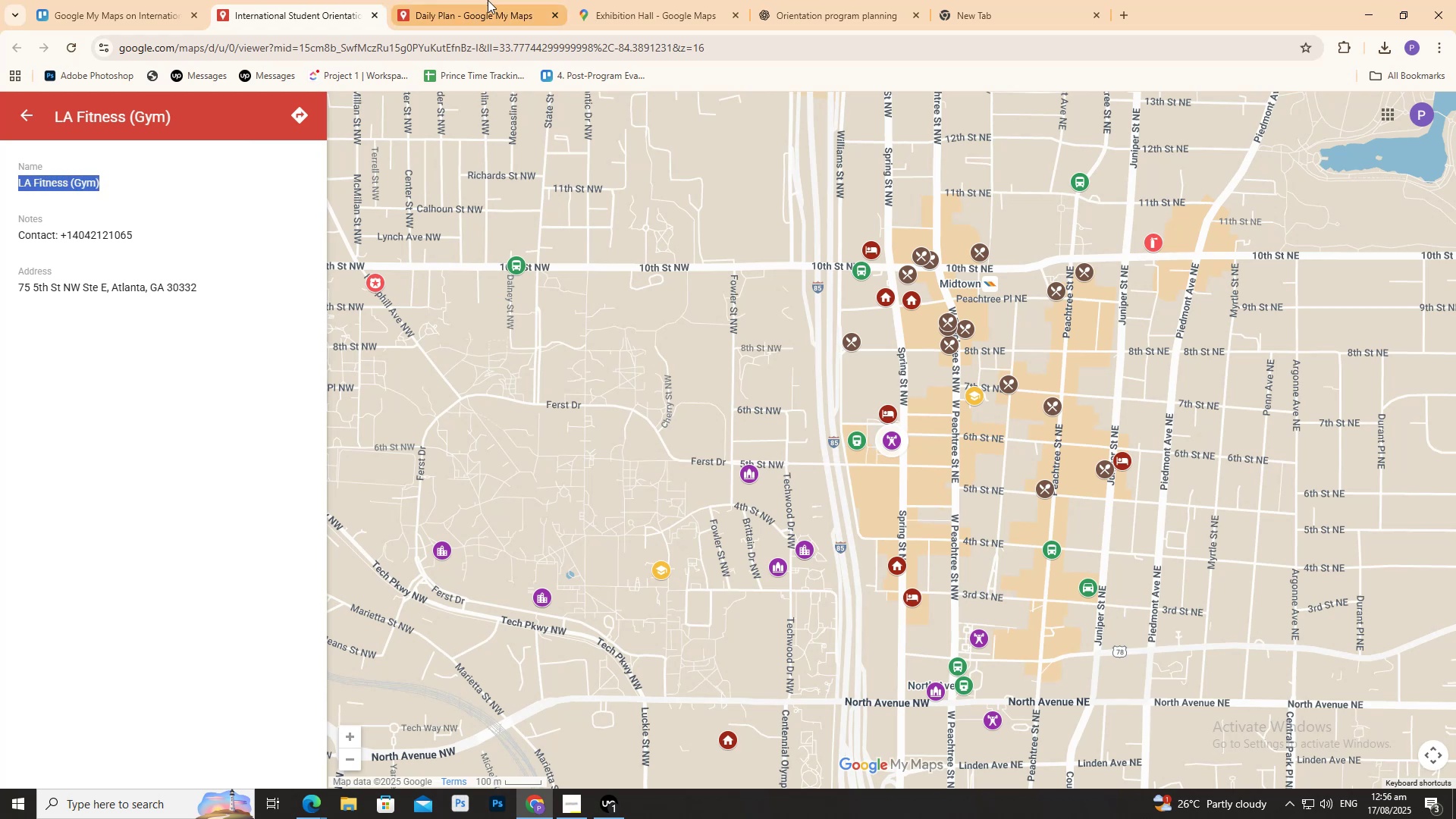 
left_click([488, 0])
 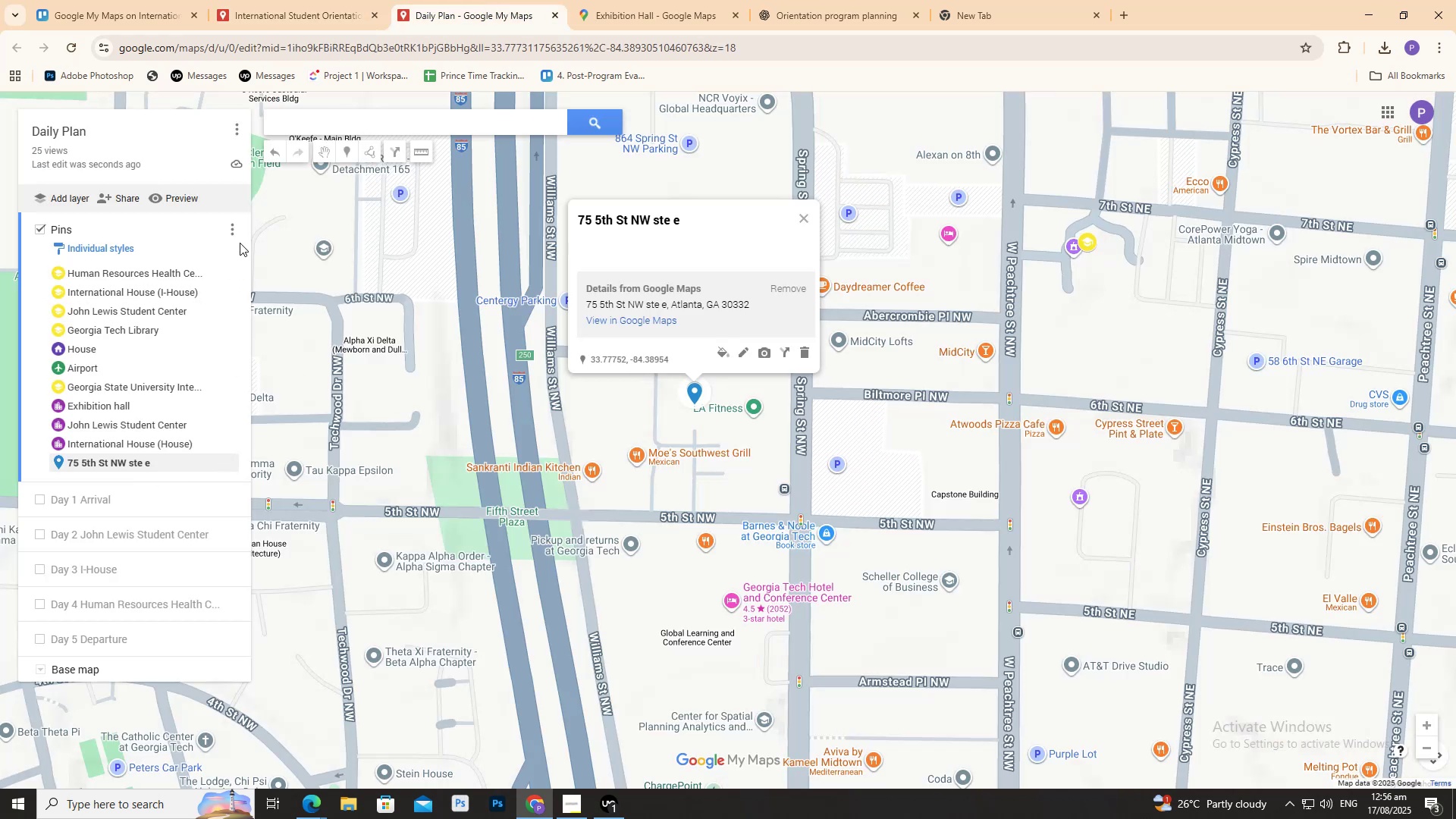 
left_click([231, 231])
 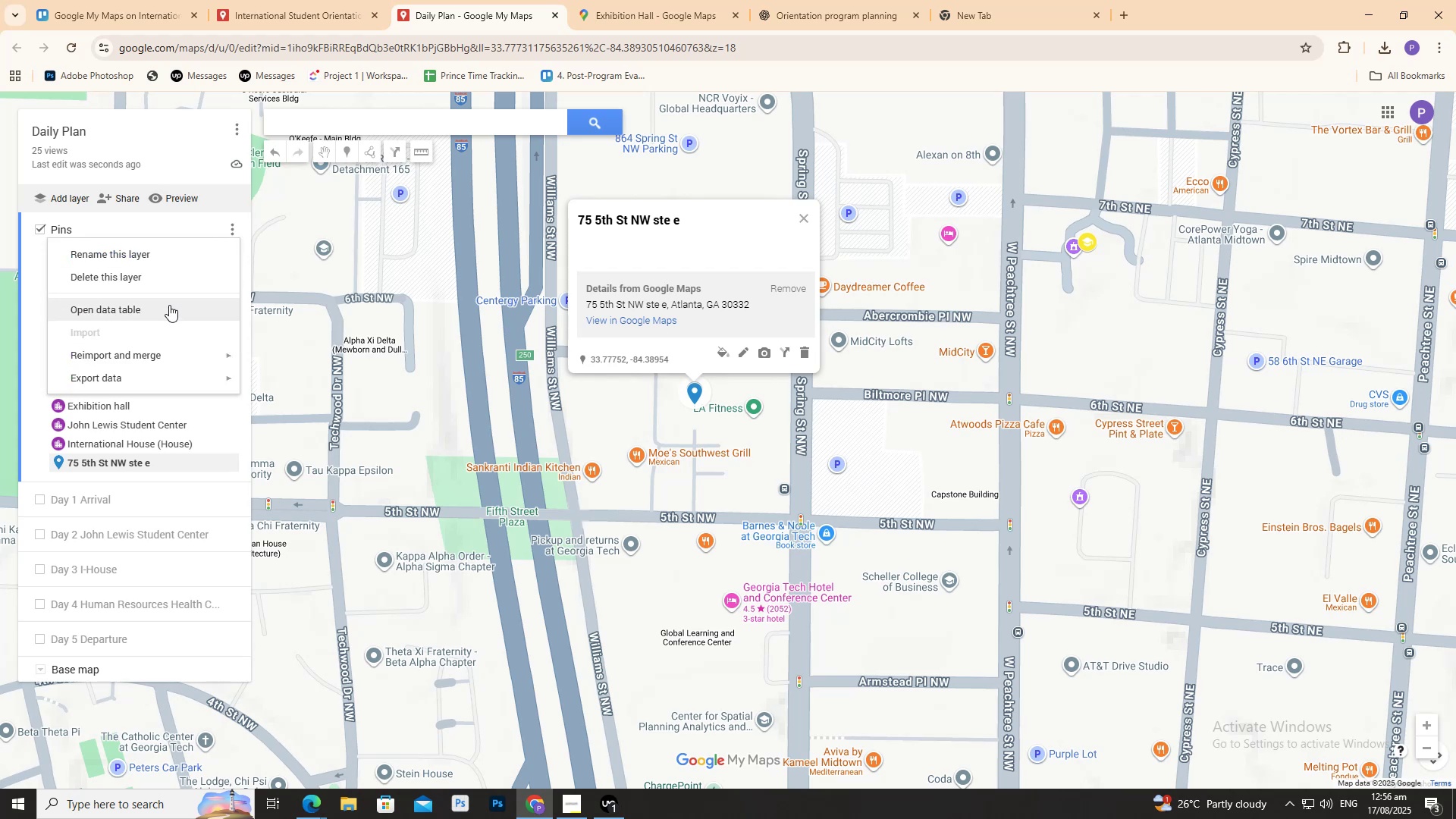 
left_click([169, 303])
 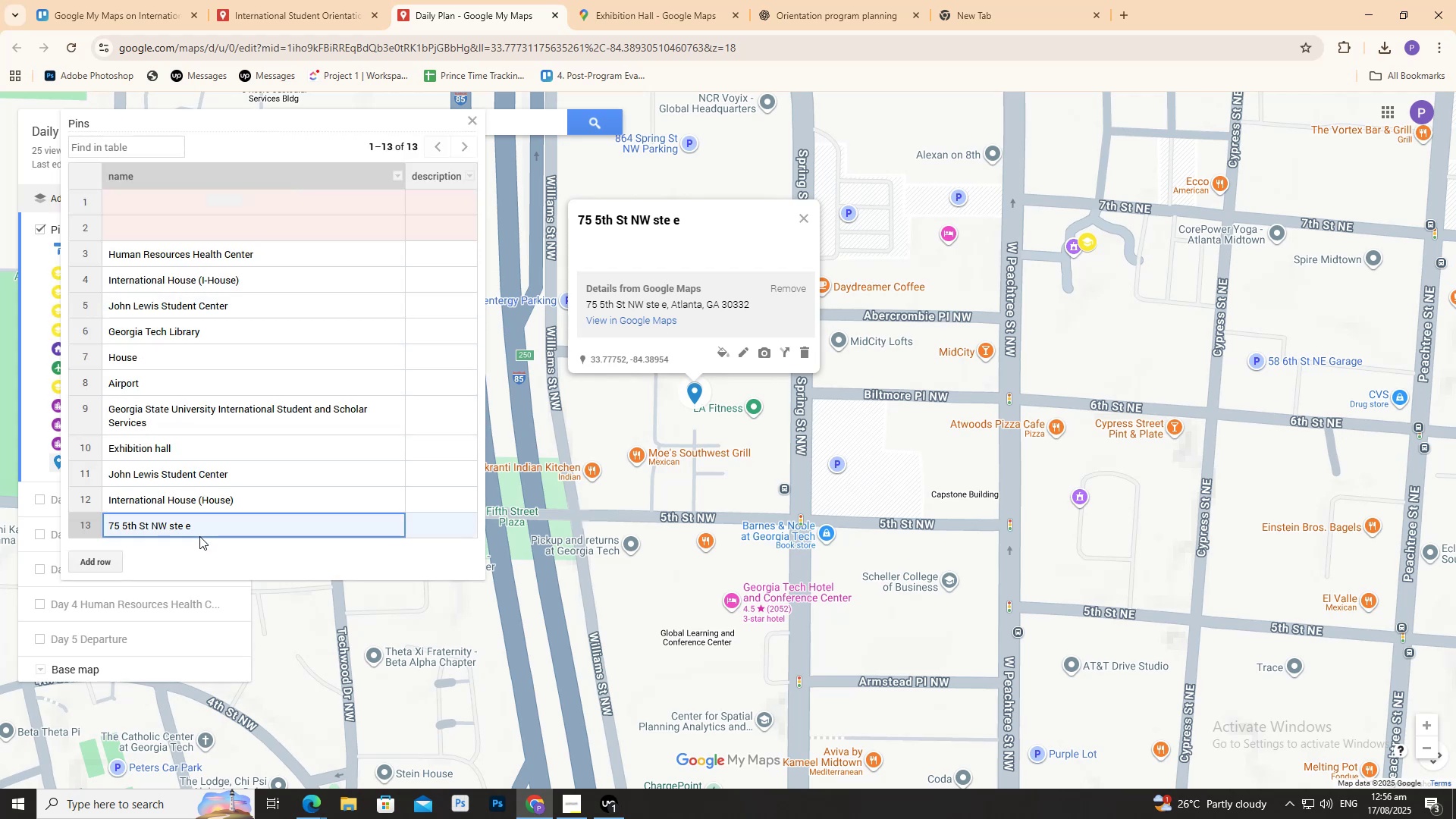 
left_click_drag(start_coordinate=[190, 527], to_coordinate=[156, 528])
 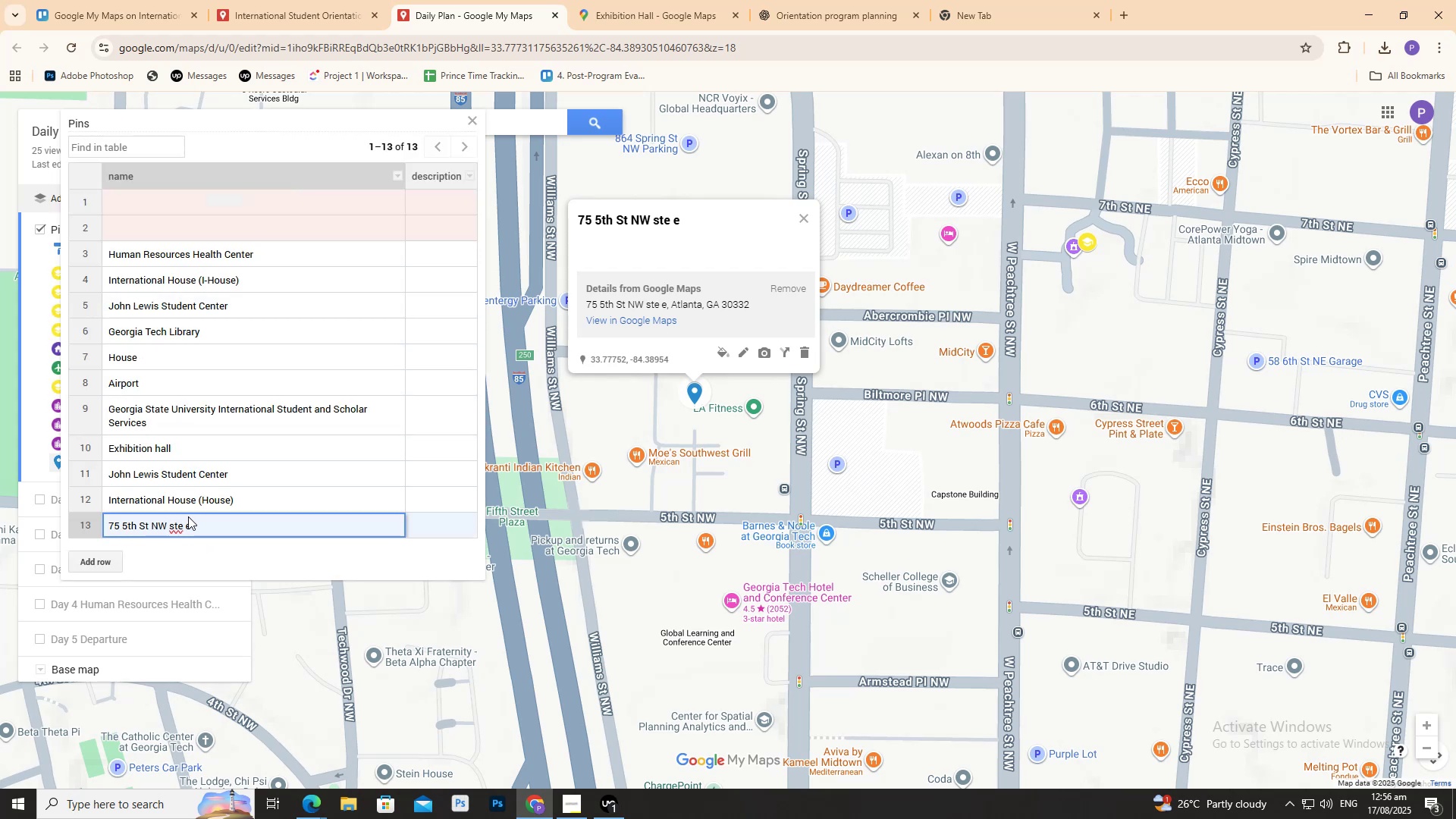 
left_click_drag(start_coordinate=[186, 517], to_coordinate=[187, 522])
 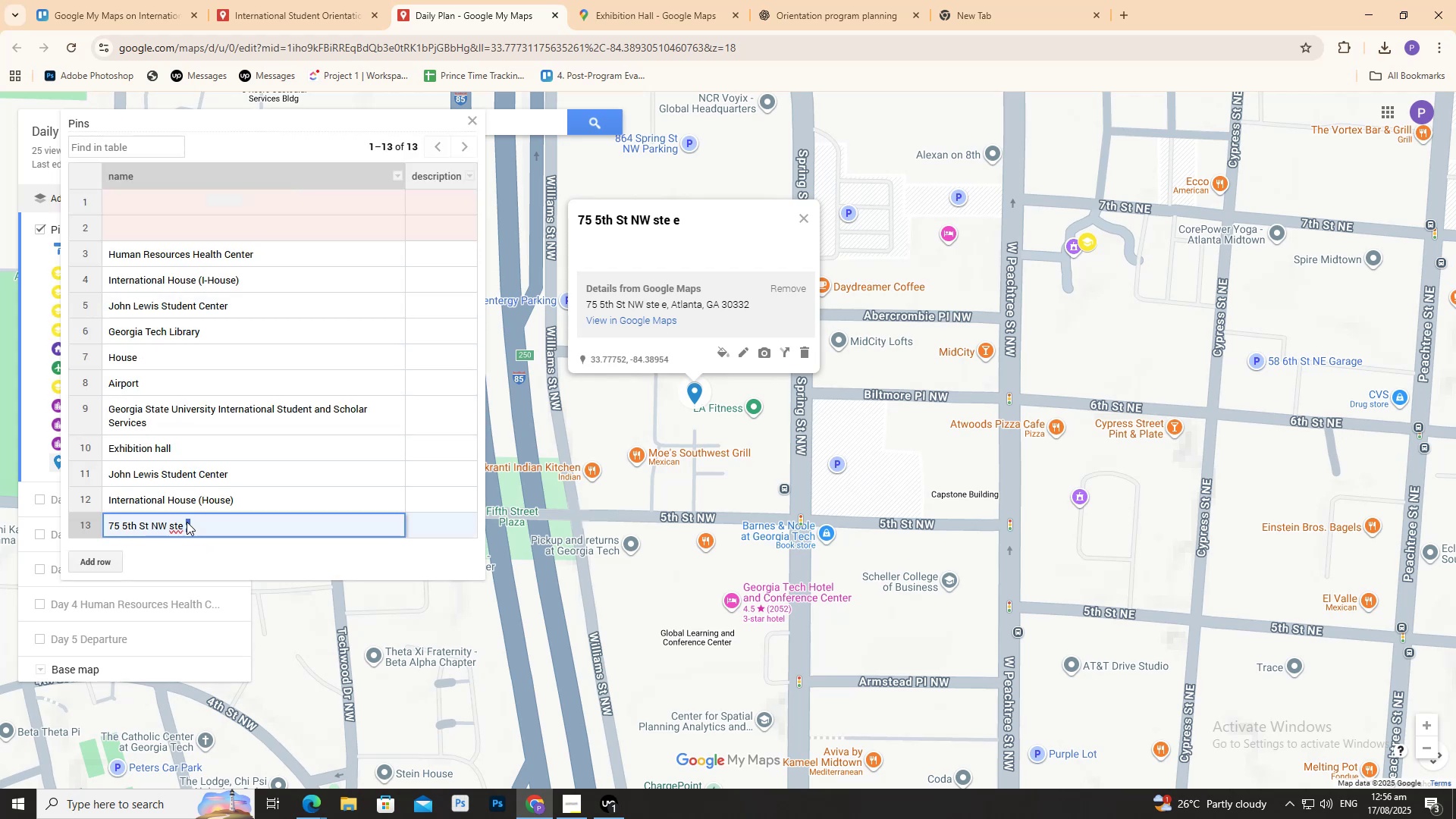 
left_click_drag(start_coordinate=[187, 522], to_coordinate=[81, 511])
 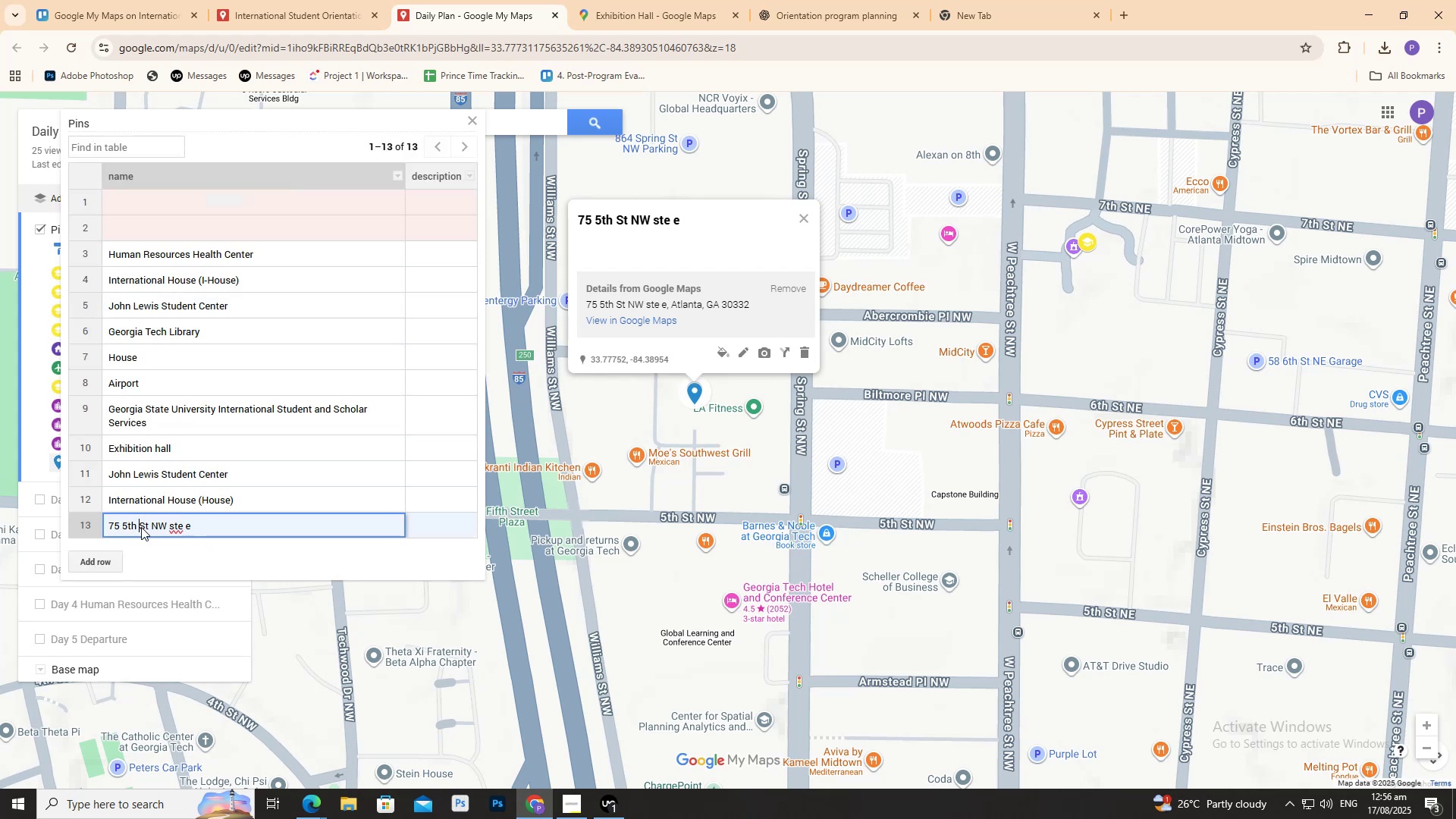 
double_click([141, 527])
 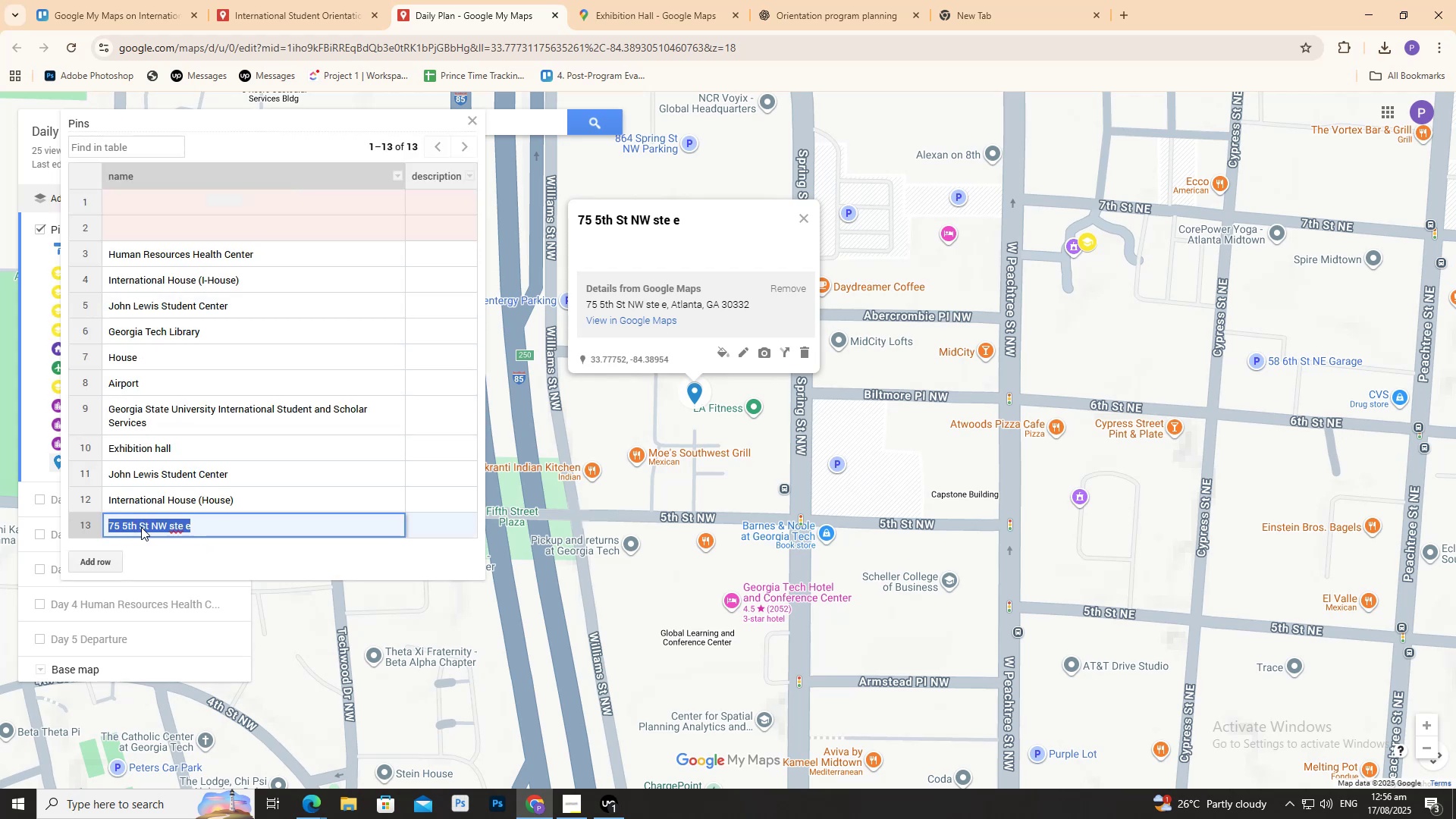 
triple_click([141, 527])
 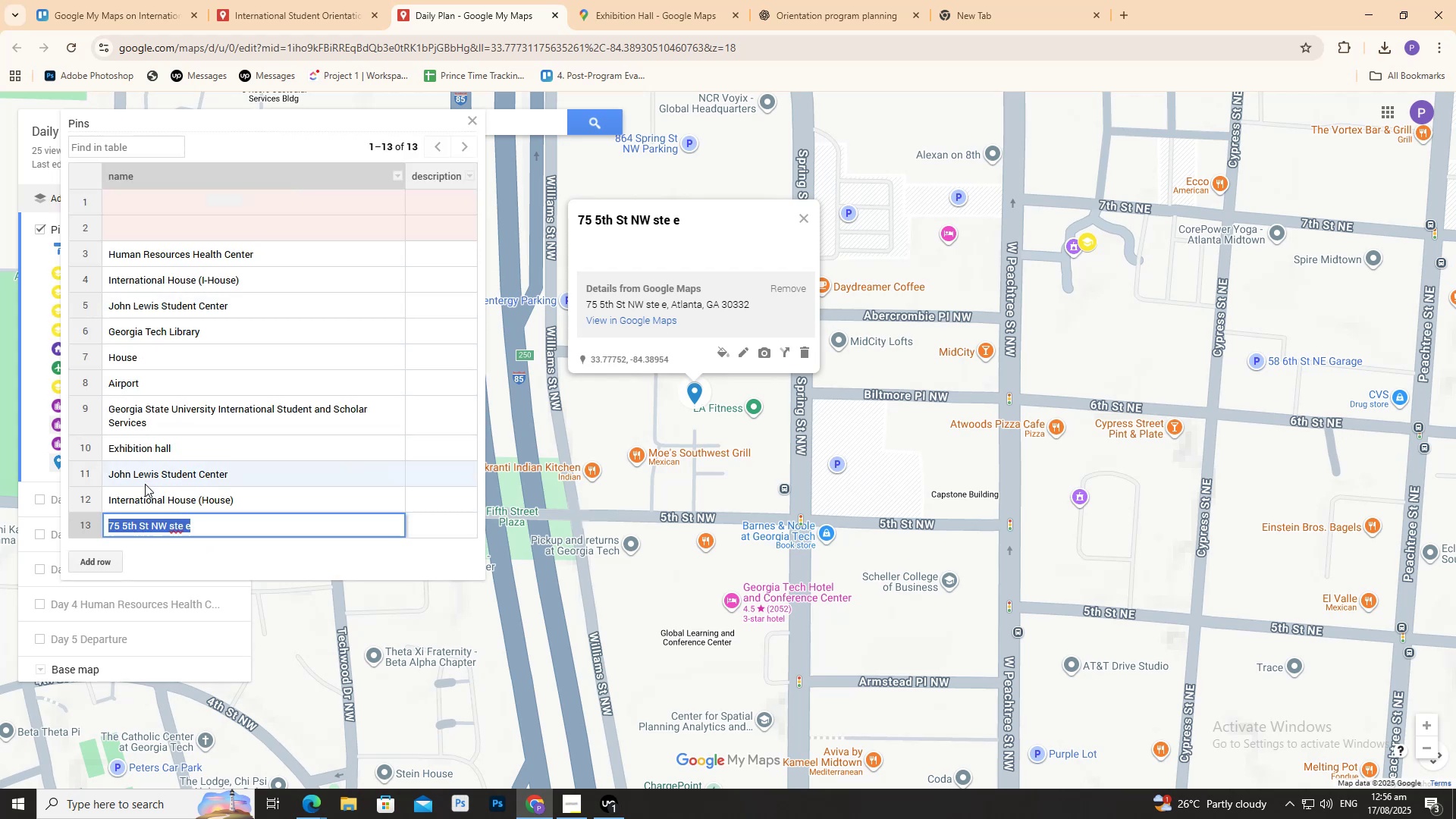 
key(Backspace)
 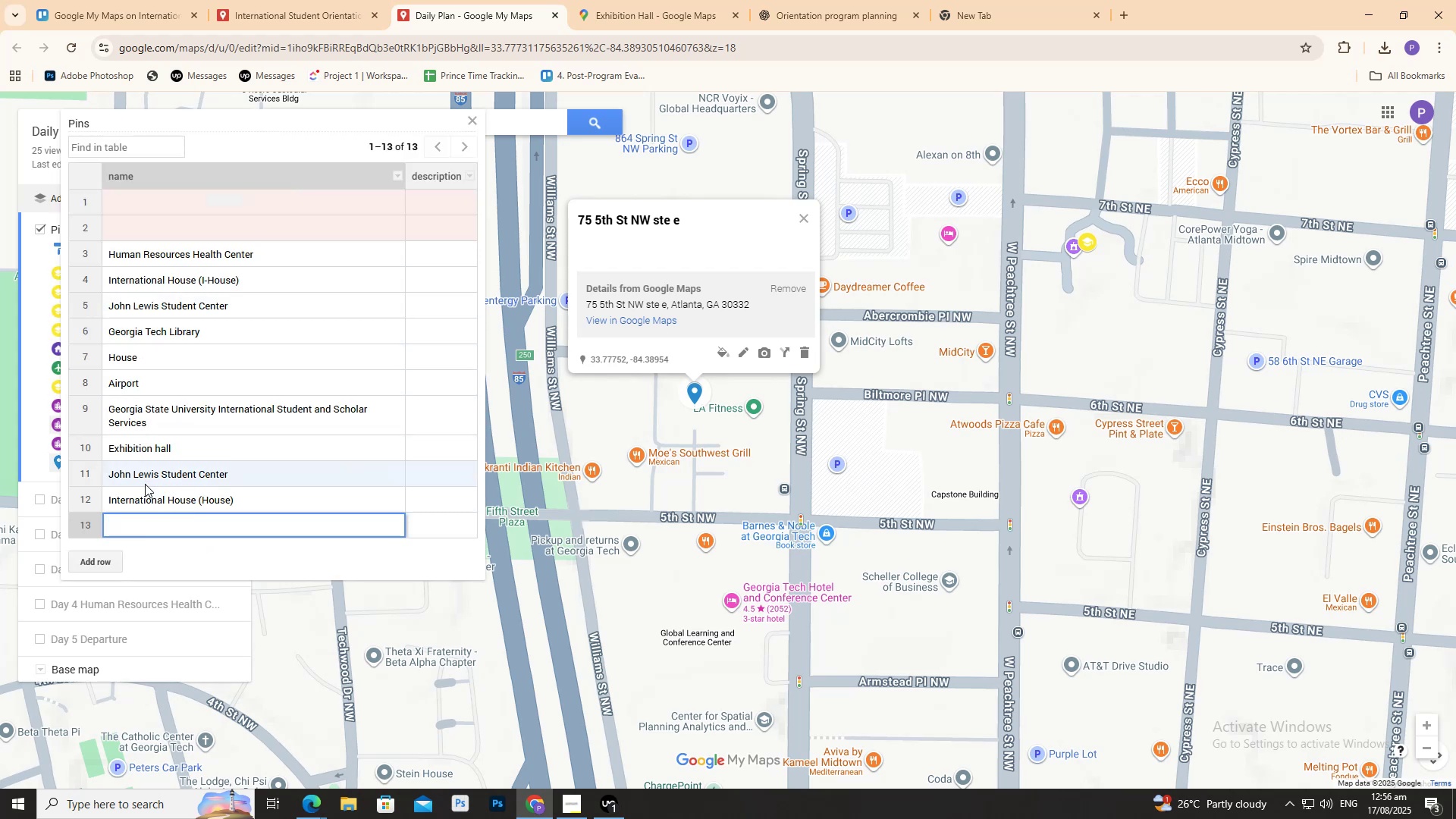 
key(Control+ControlLeft)
 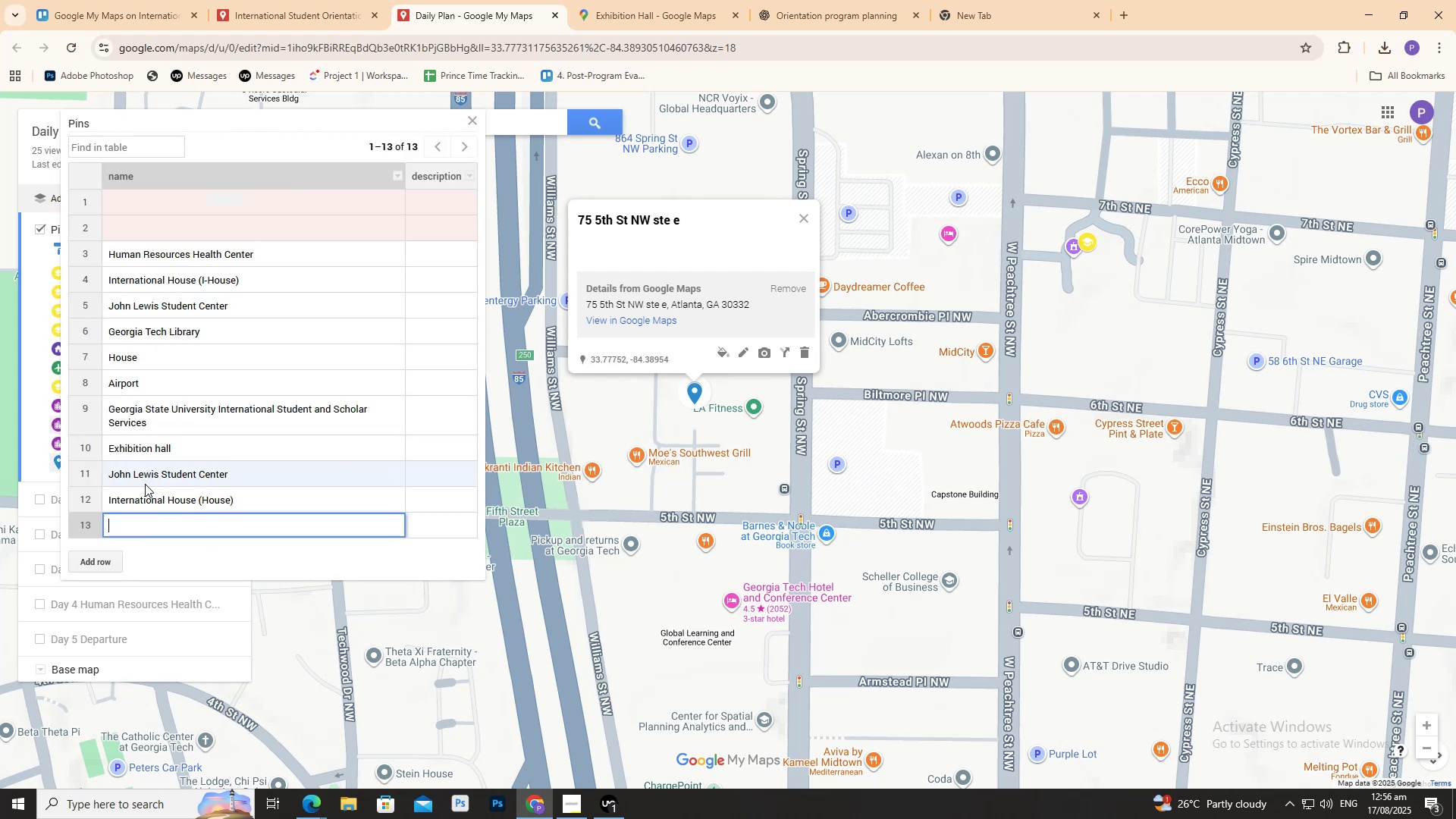 
key(Control+V)
 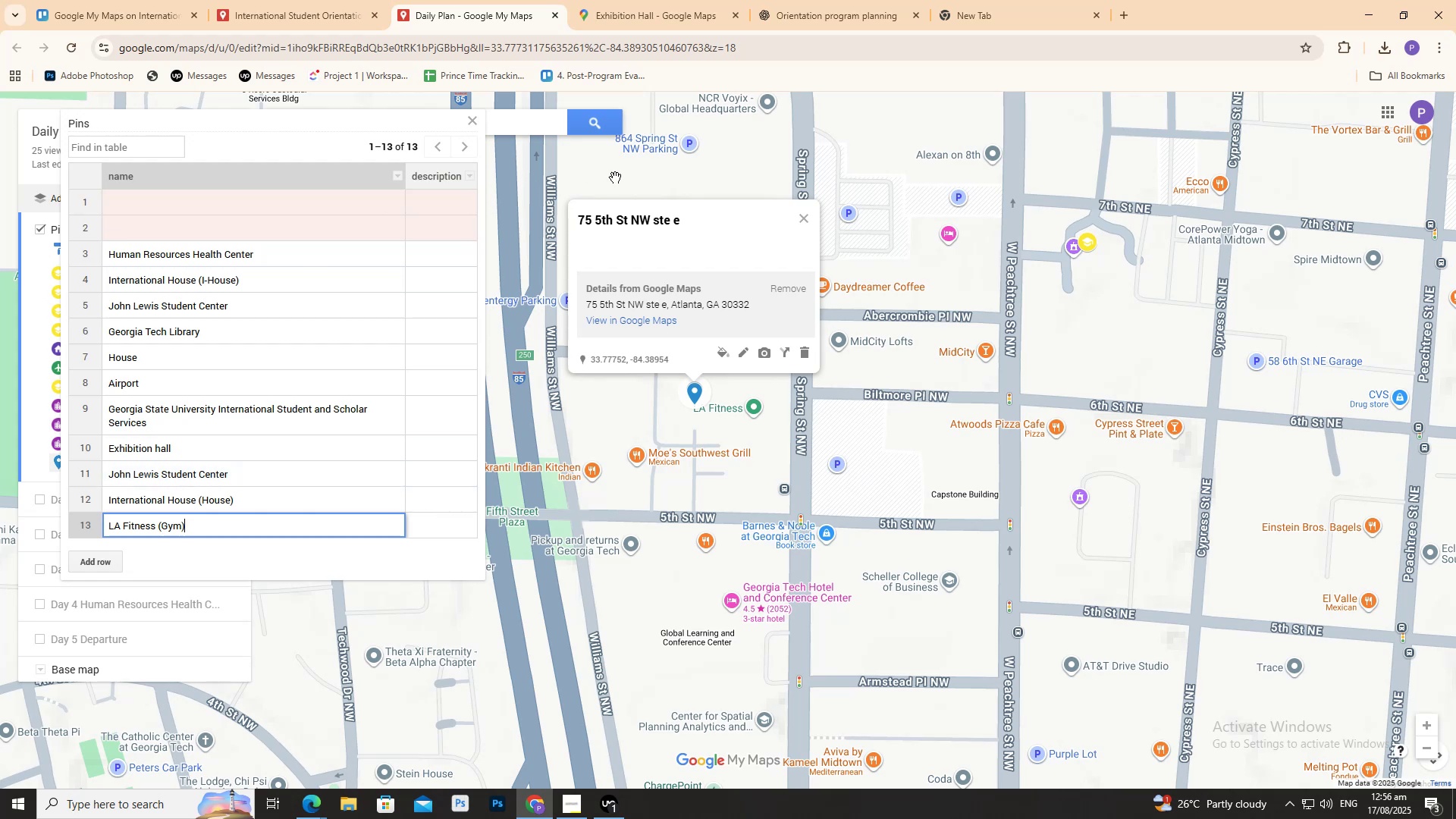 
left_click([689, 189])
 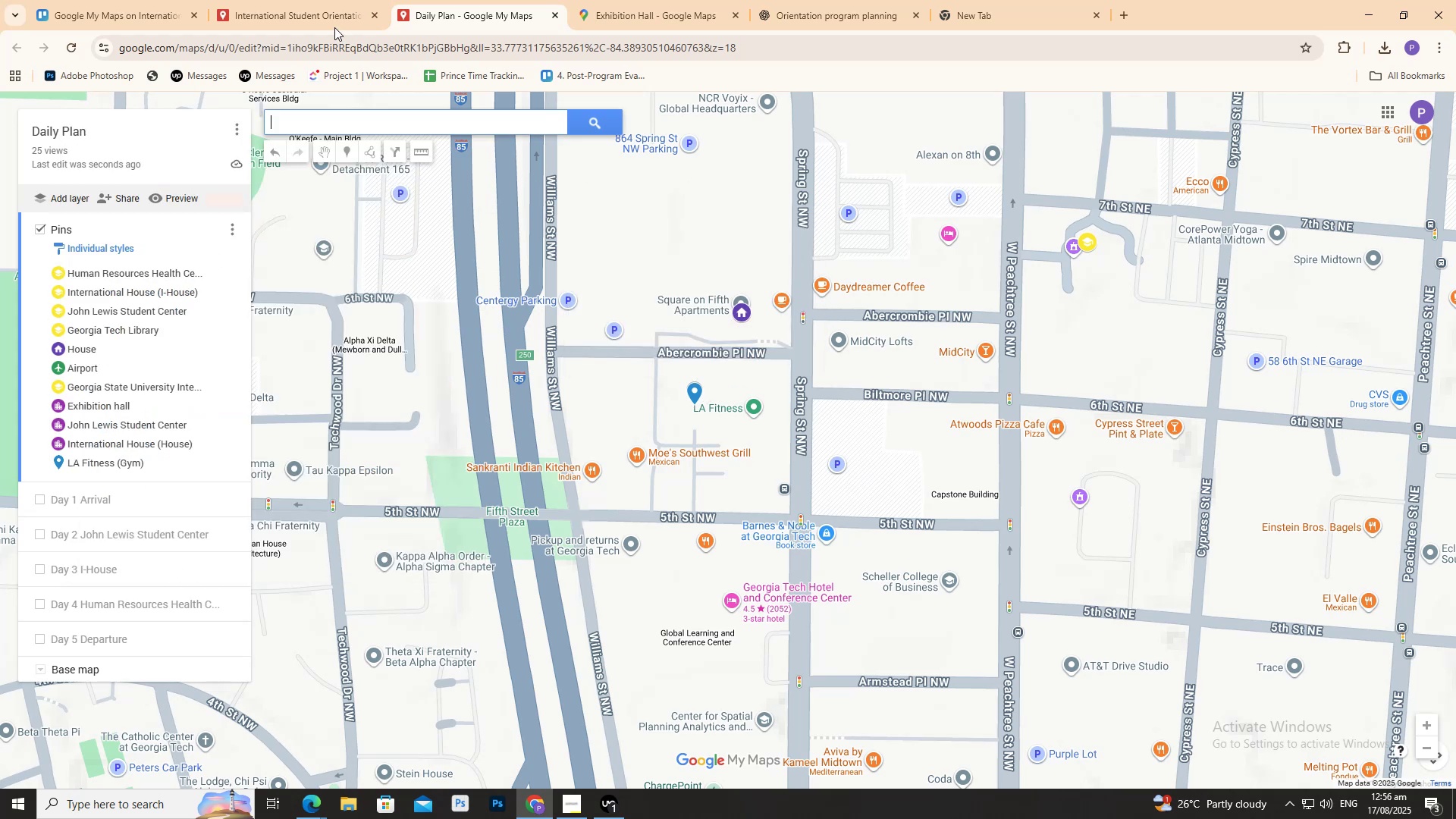 
left_click([322, 0])
 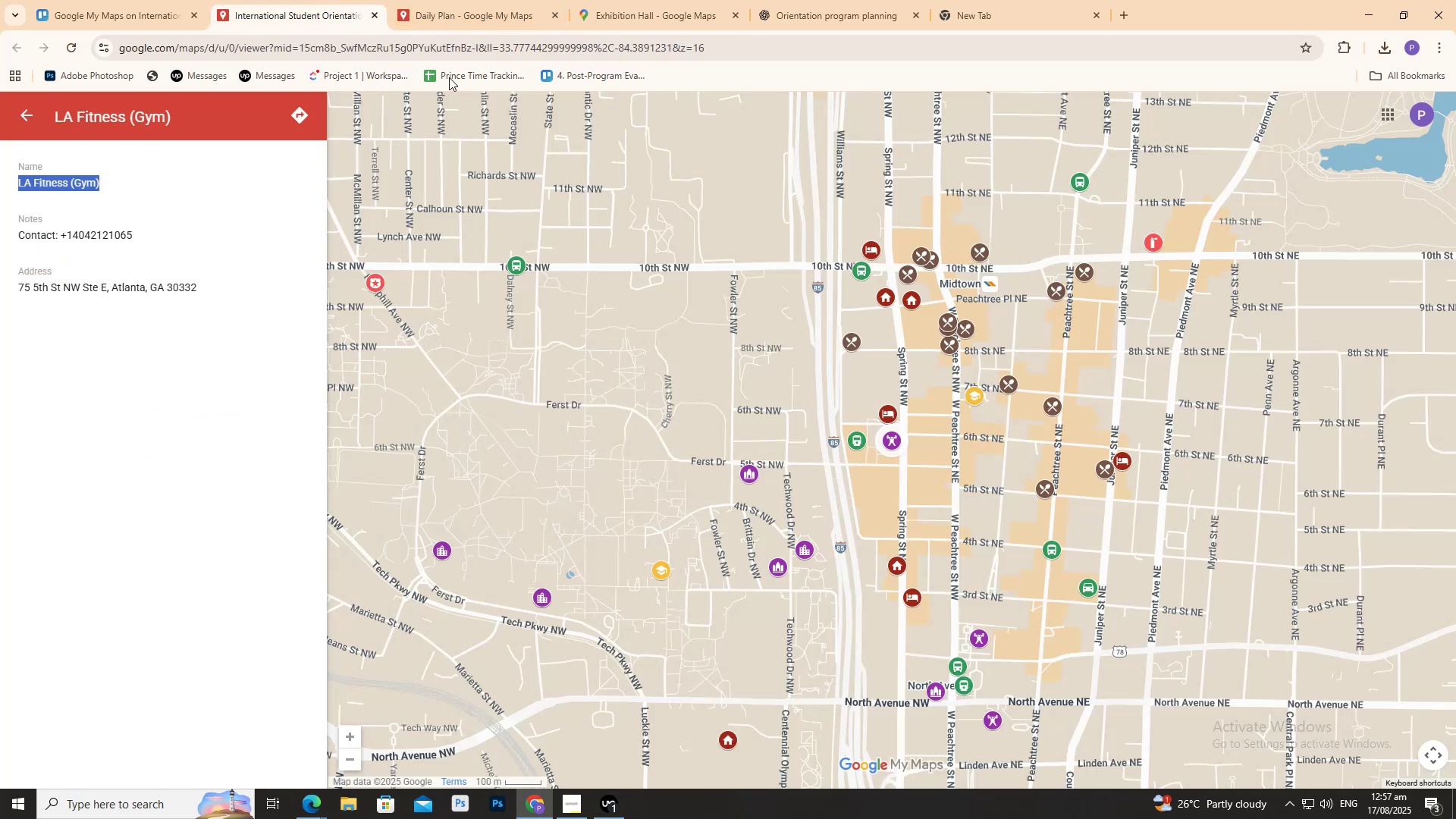 
left_click([28, 115])
 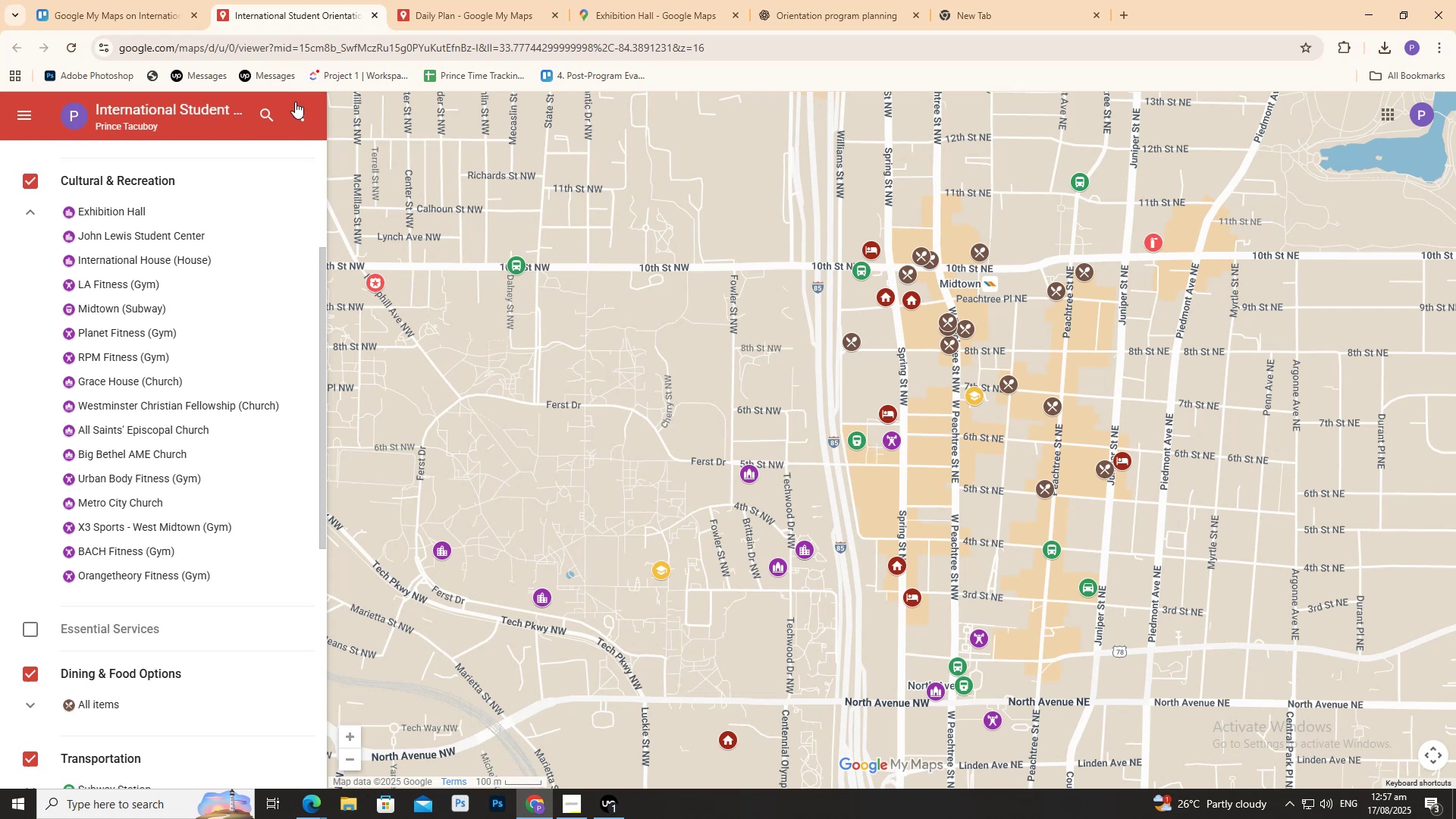 
left_click([498, 0])
 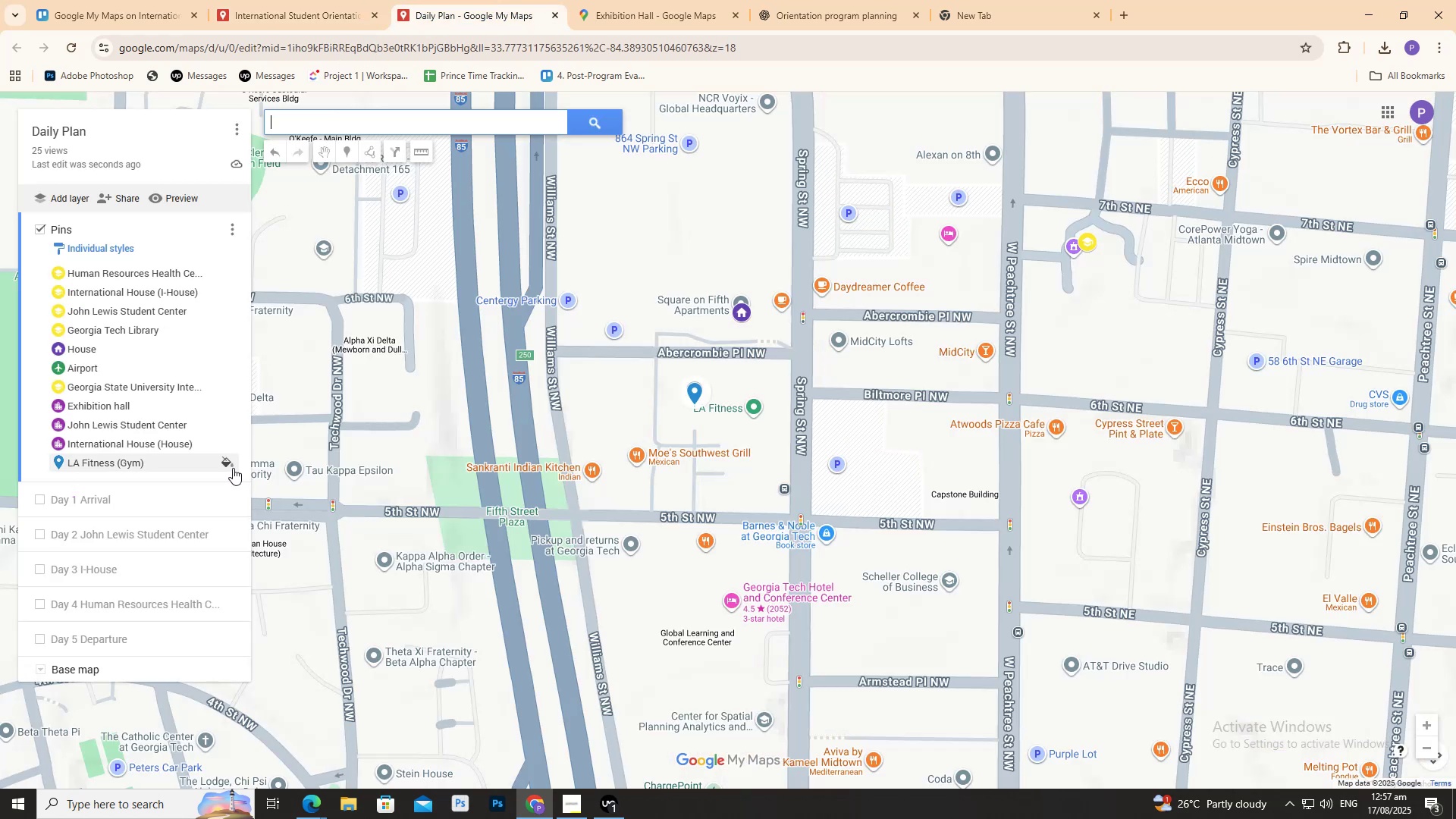 
left_click([226, 461])
 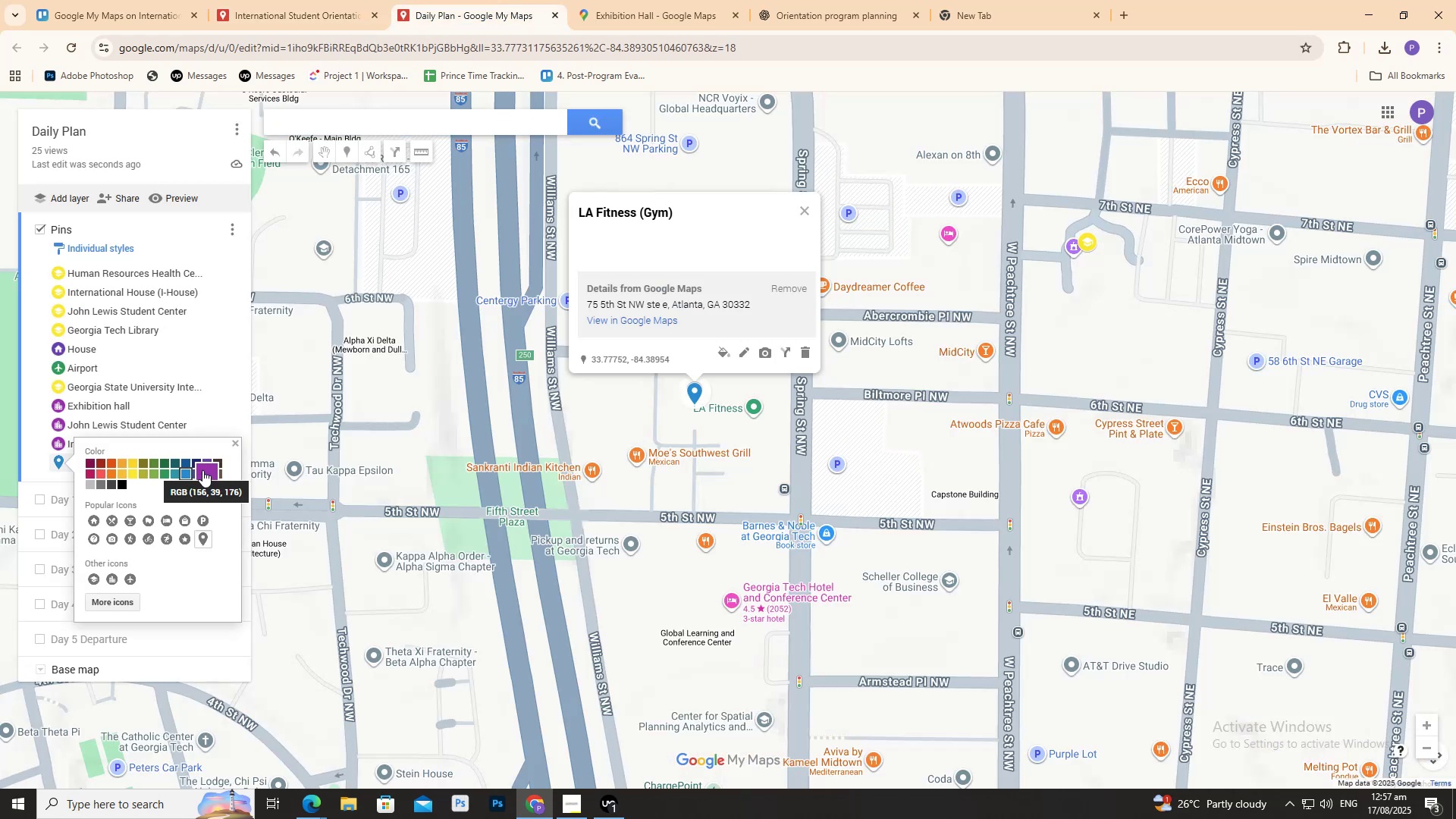 
left_click([202, 470])
 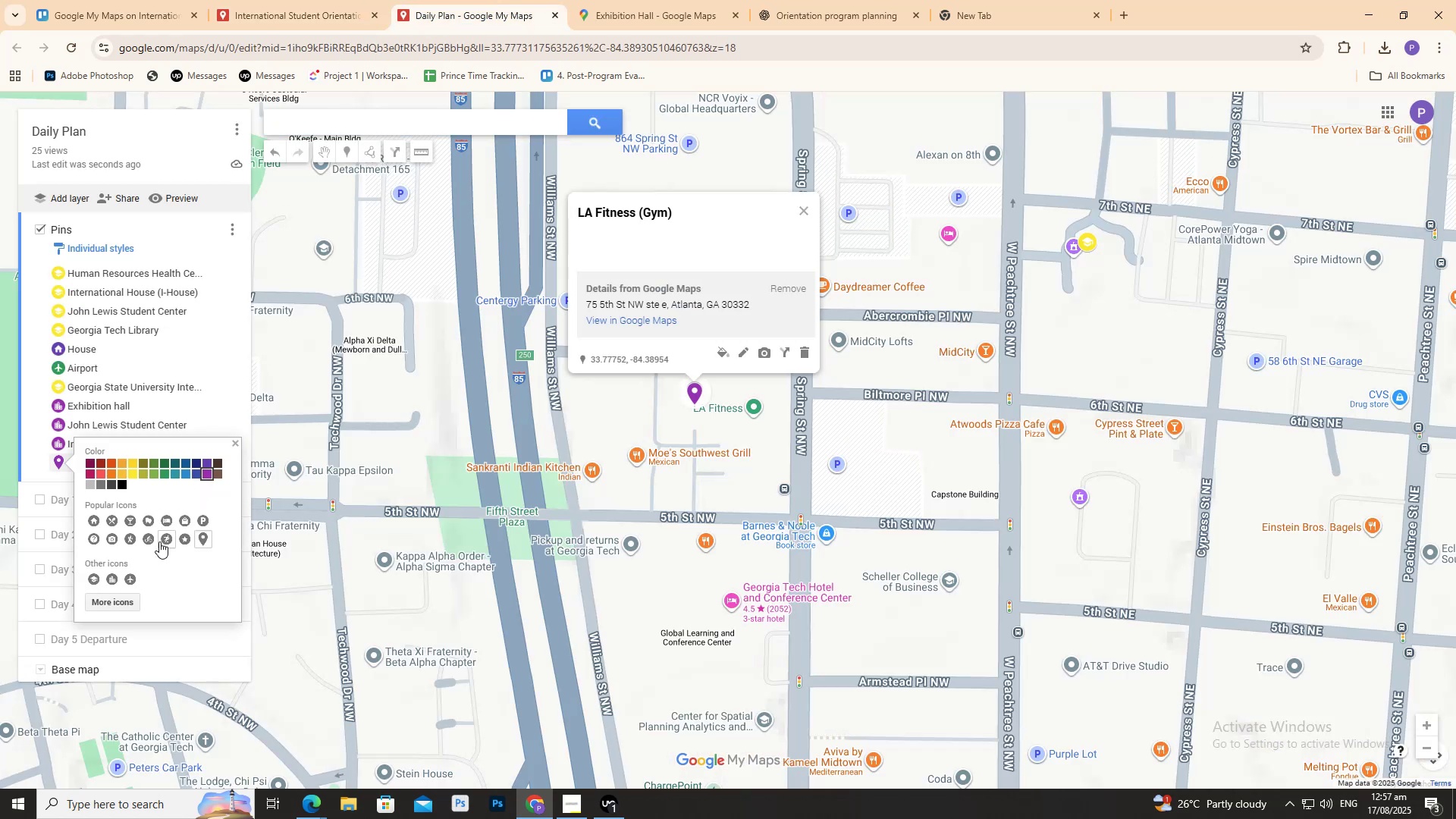 
left_click([116, 599])
 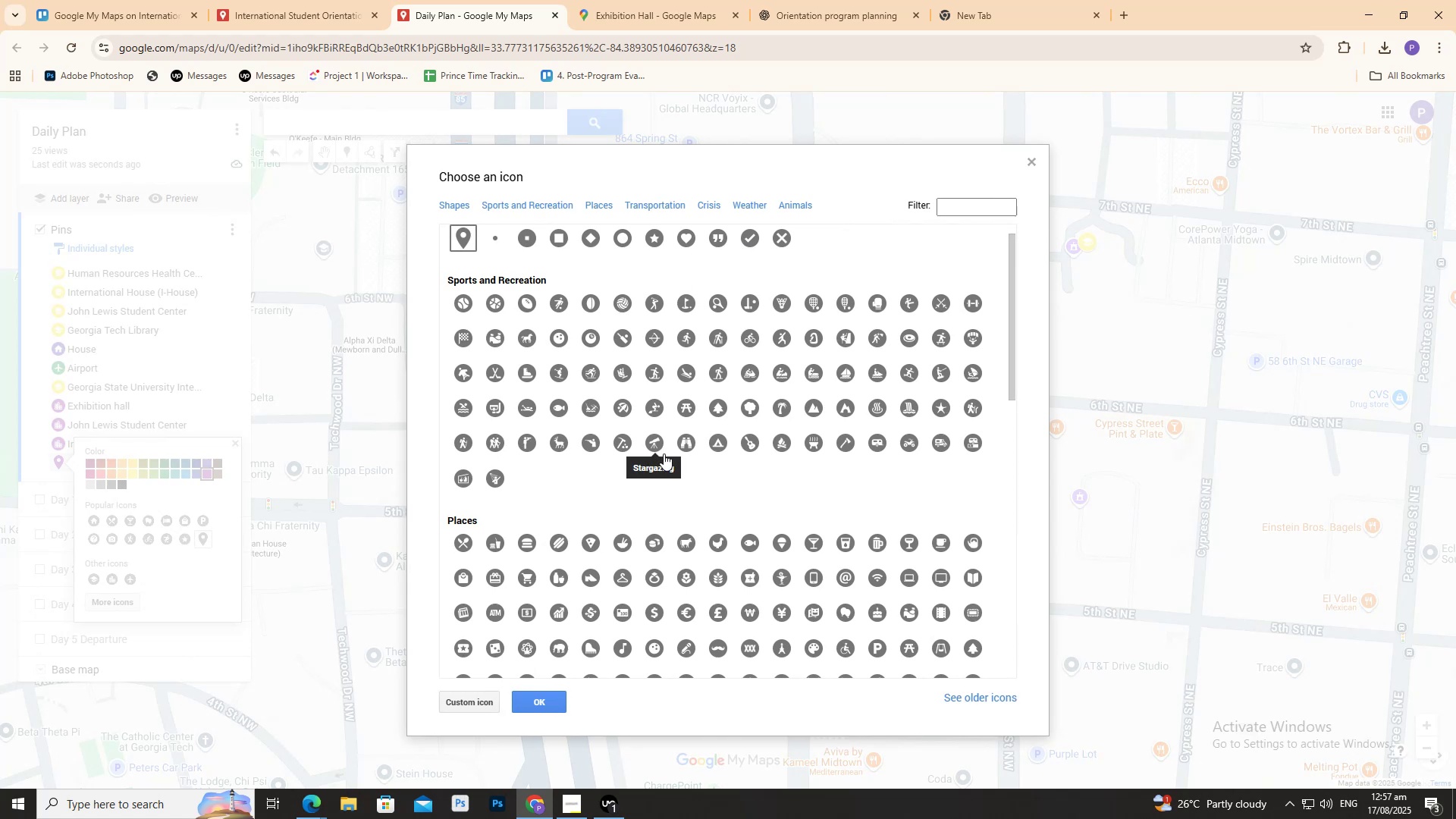 
wait(20.98)
 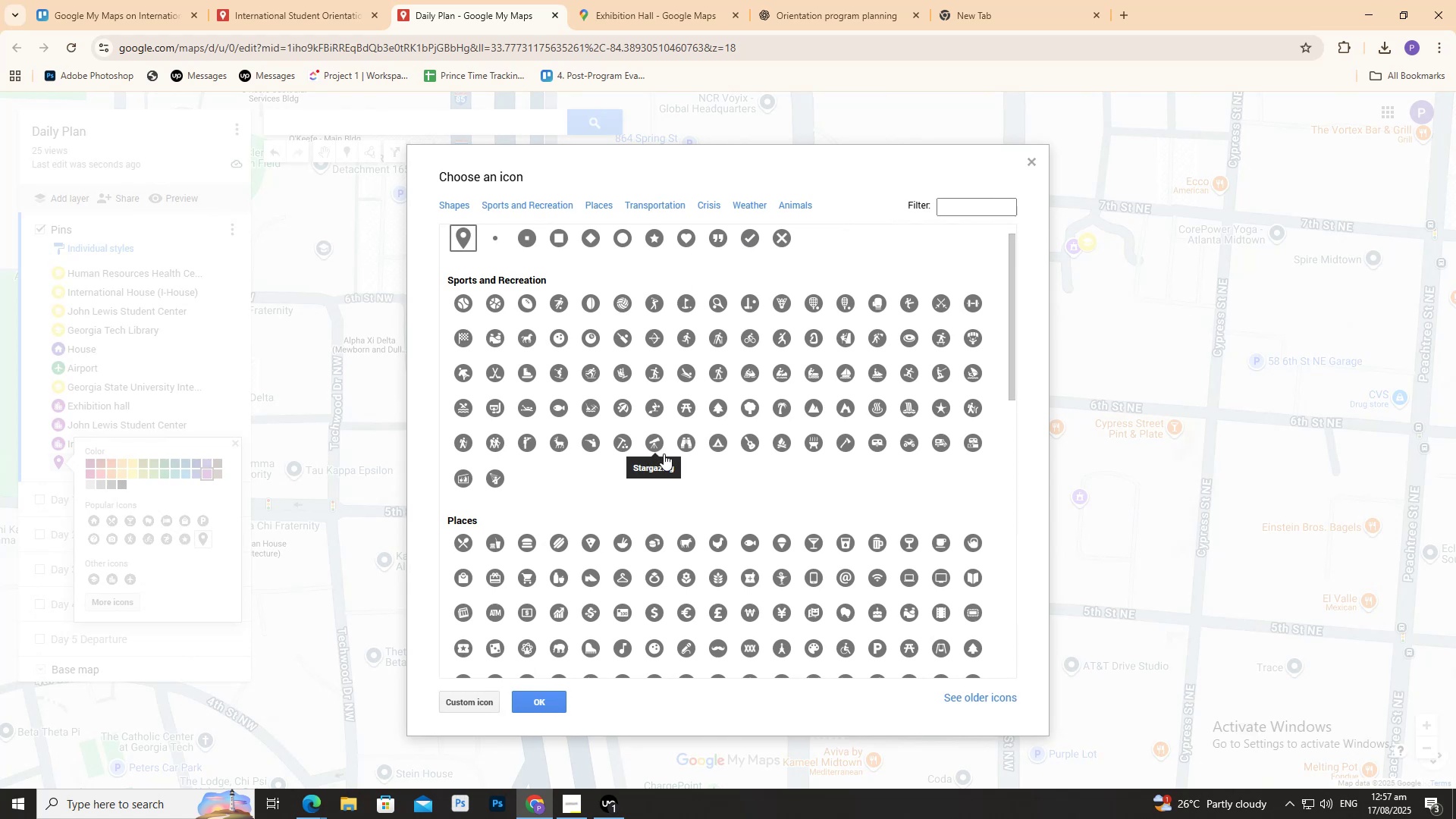 
scroll: coordinate [907, 371], scroll_direction: down, amount: 6.0
 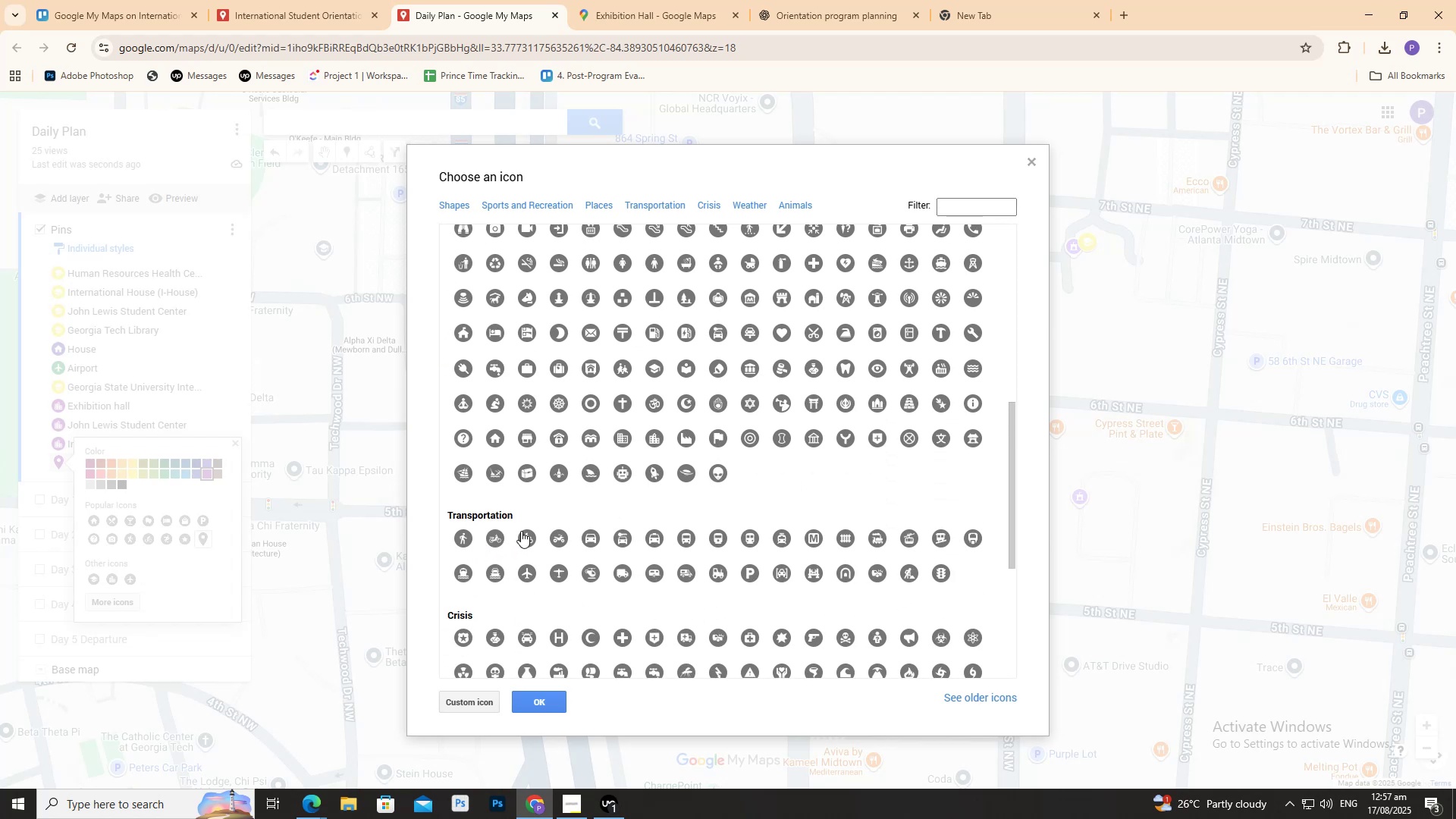 
scroll: coordinate [946, 546], scroll_direction: none, amount: 0.0
 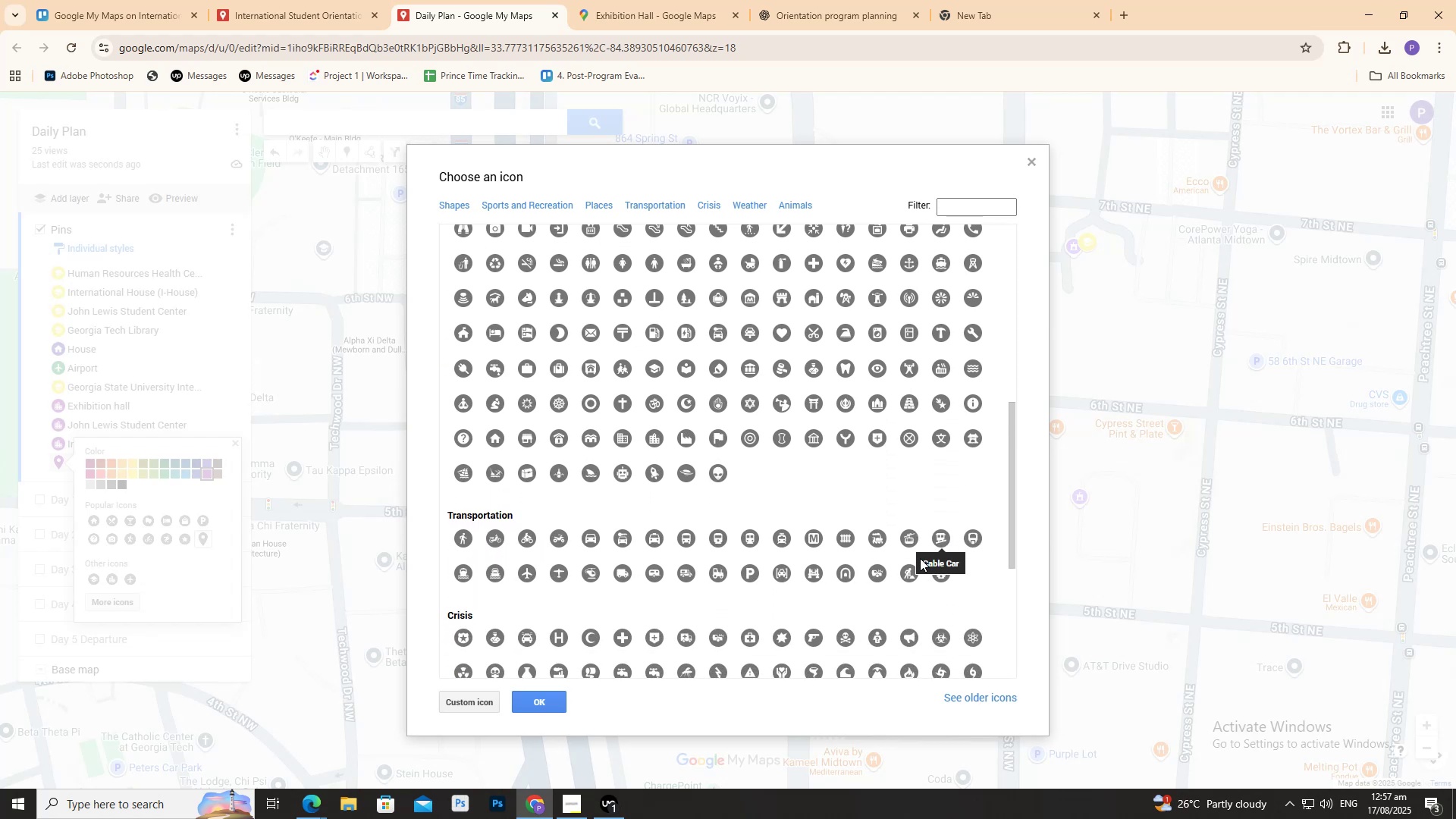 
scroll: coordinate [816, 472], scroll_direction: down, amount: 23.0
 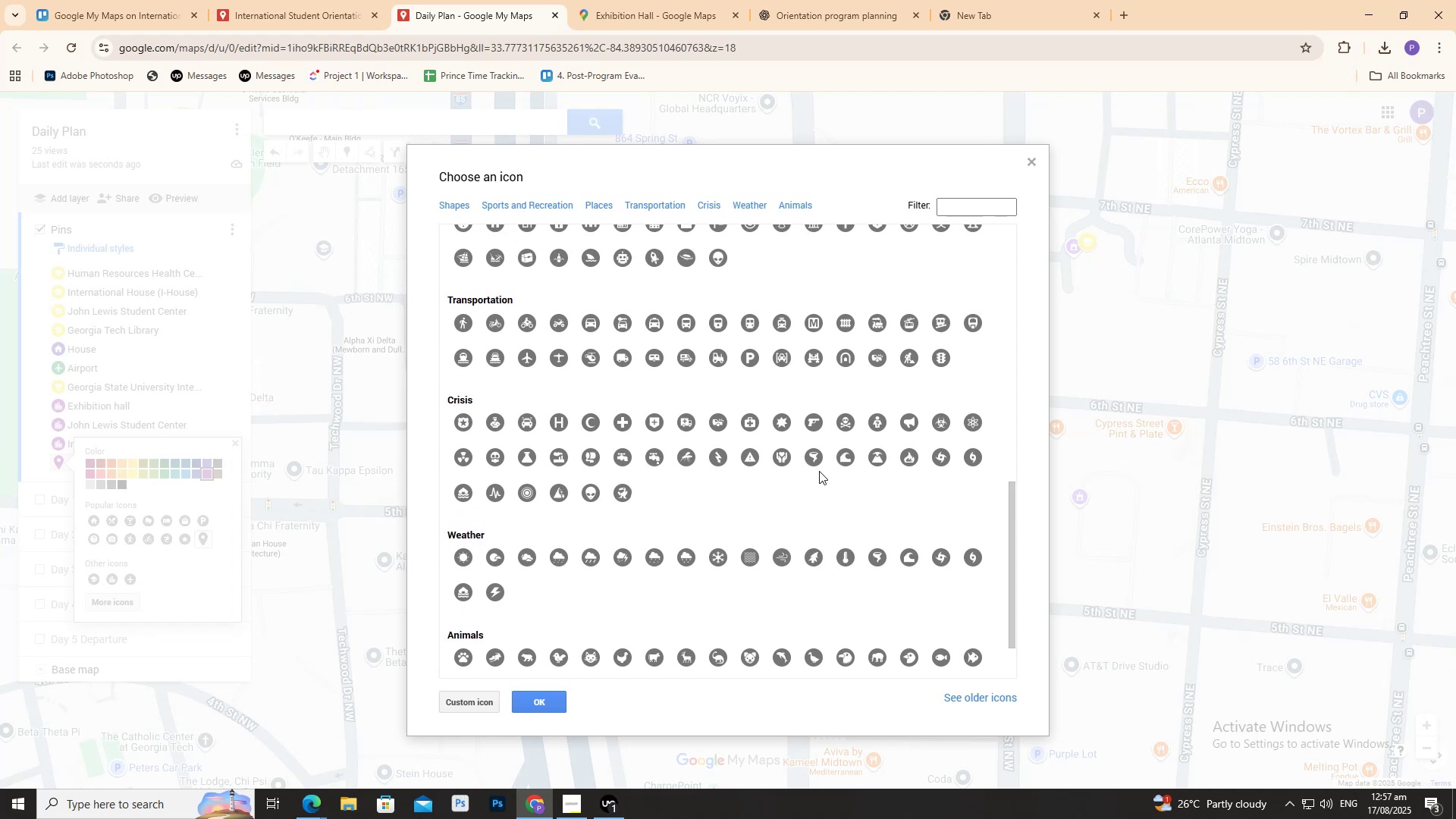 
scroll: coordinate [818, 477], scroll_direction: up, amount: 15.0
 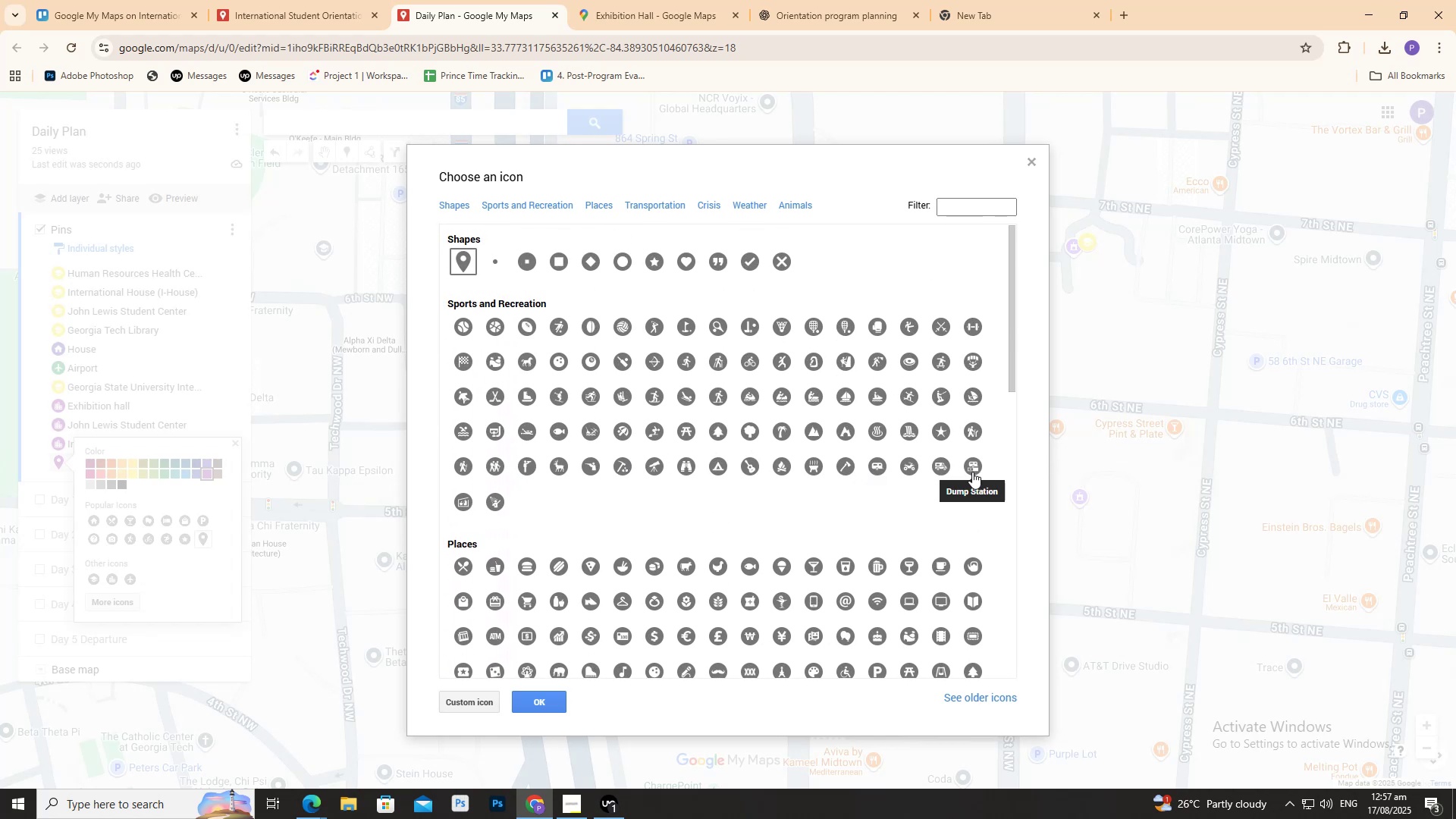 
wait(12.1)
 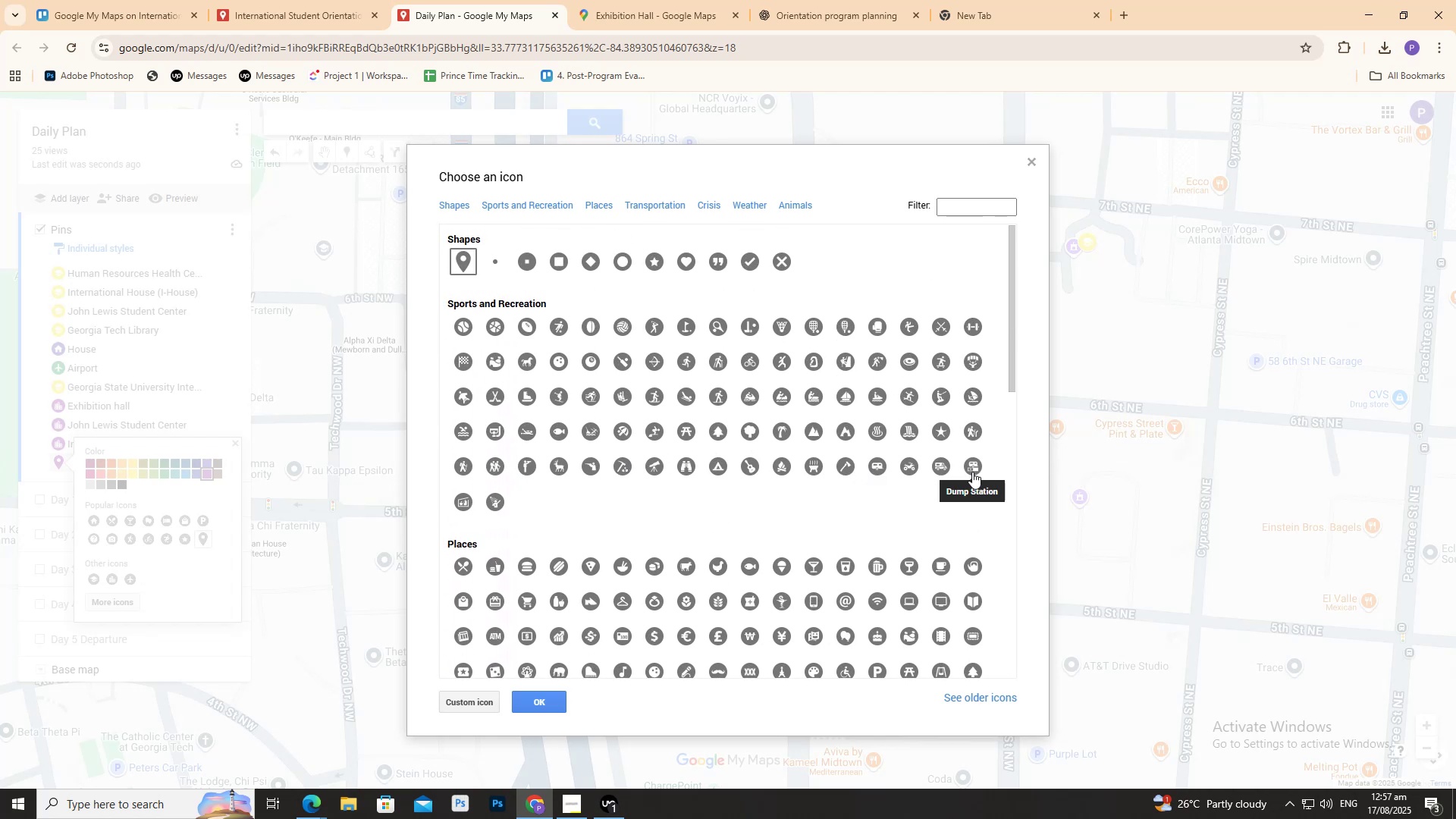 
scroll: coordinate [619, 596], scroll_direction: down, amount: 2.0
 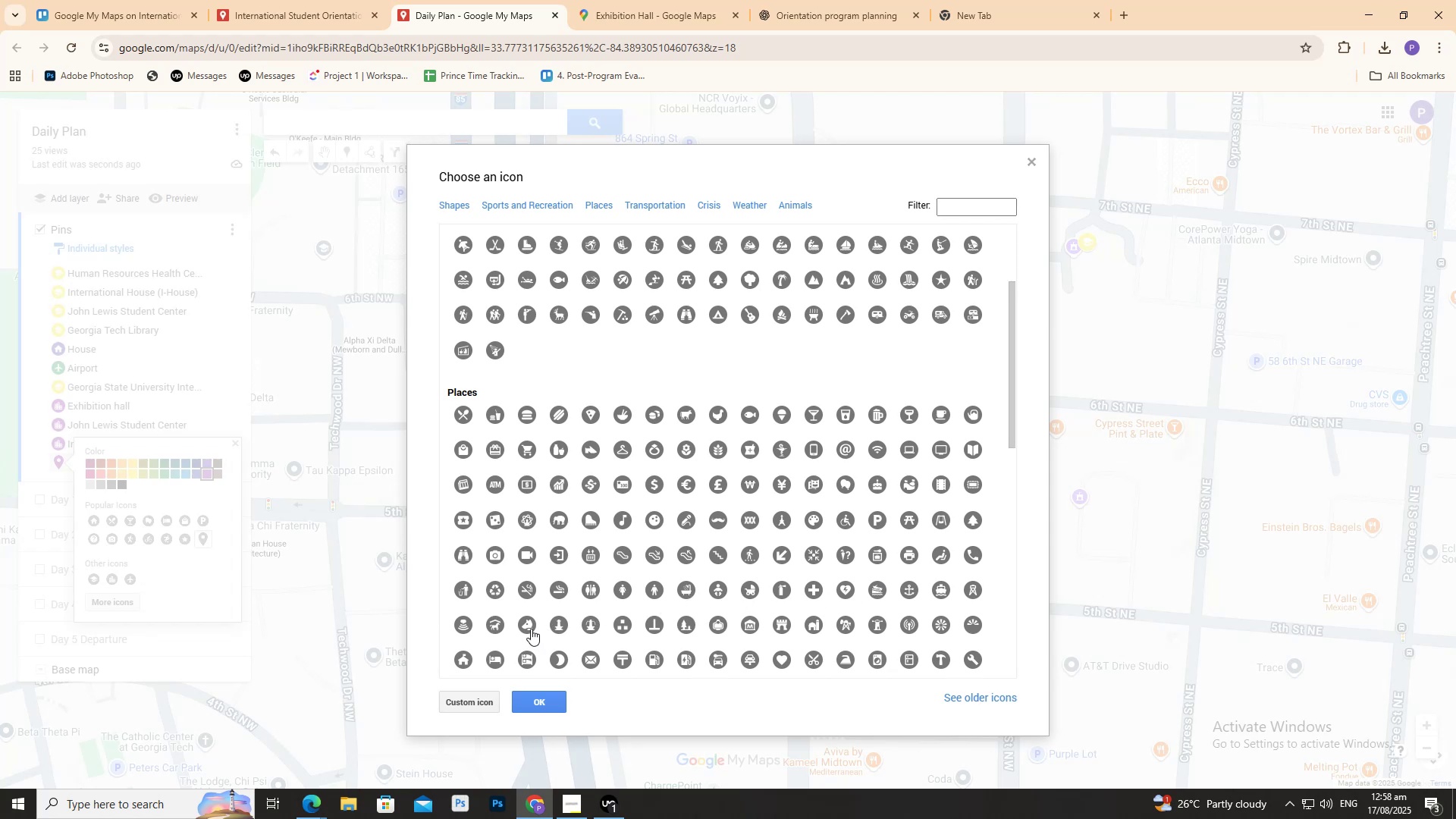 
wait(6.08)
 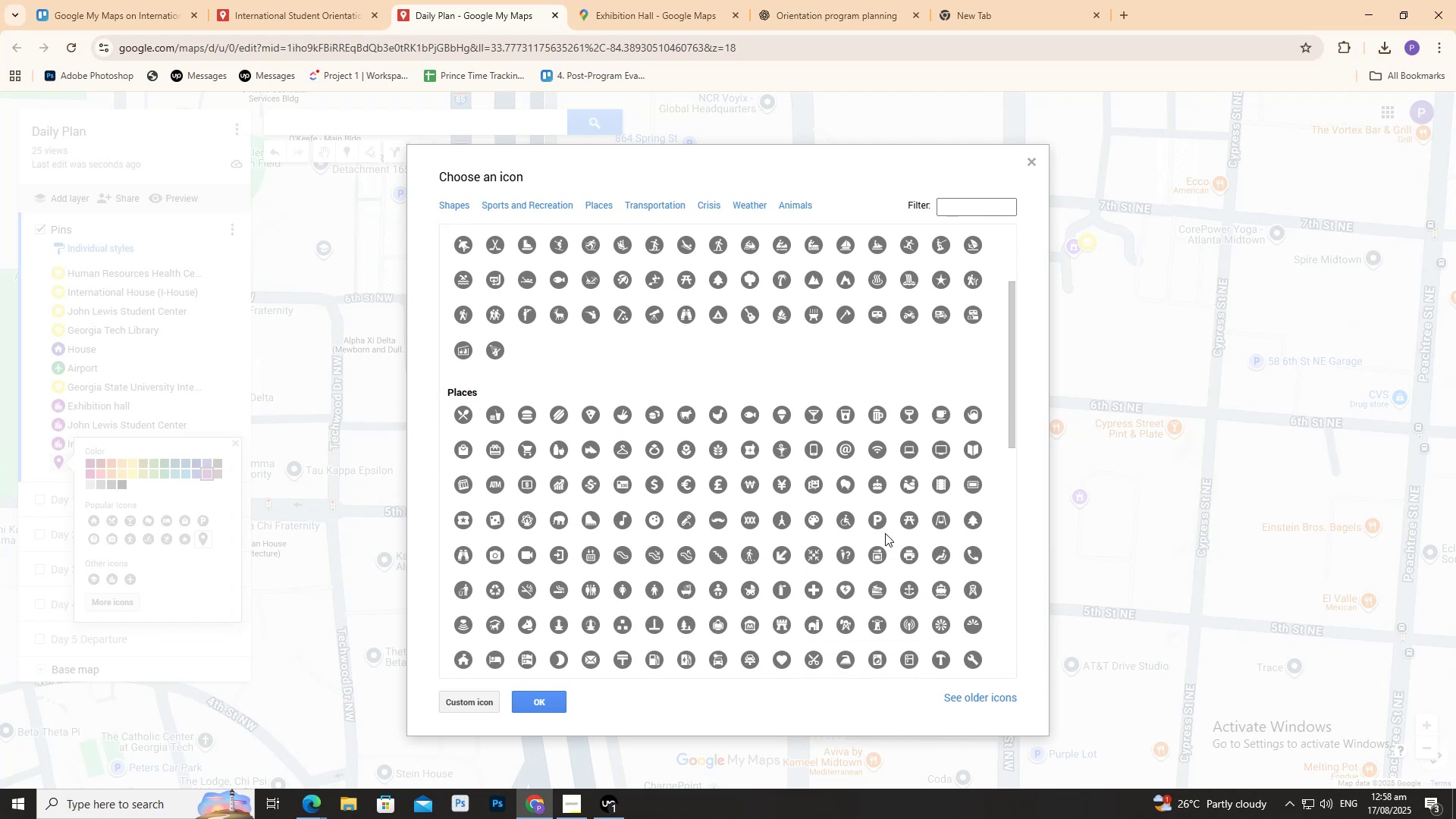 
scroll: coordinate [792, 595], scroll_direction: down, amount: 5.0
 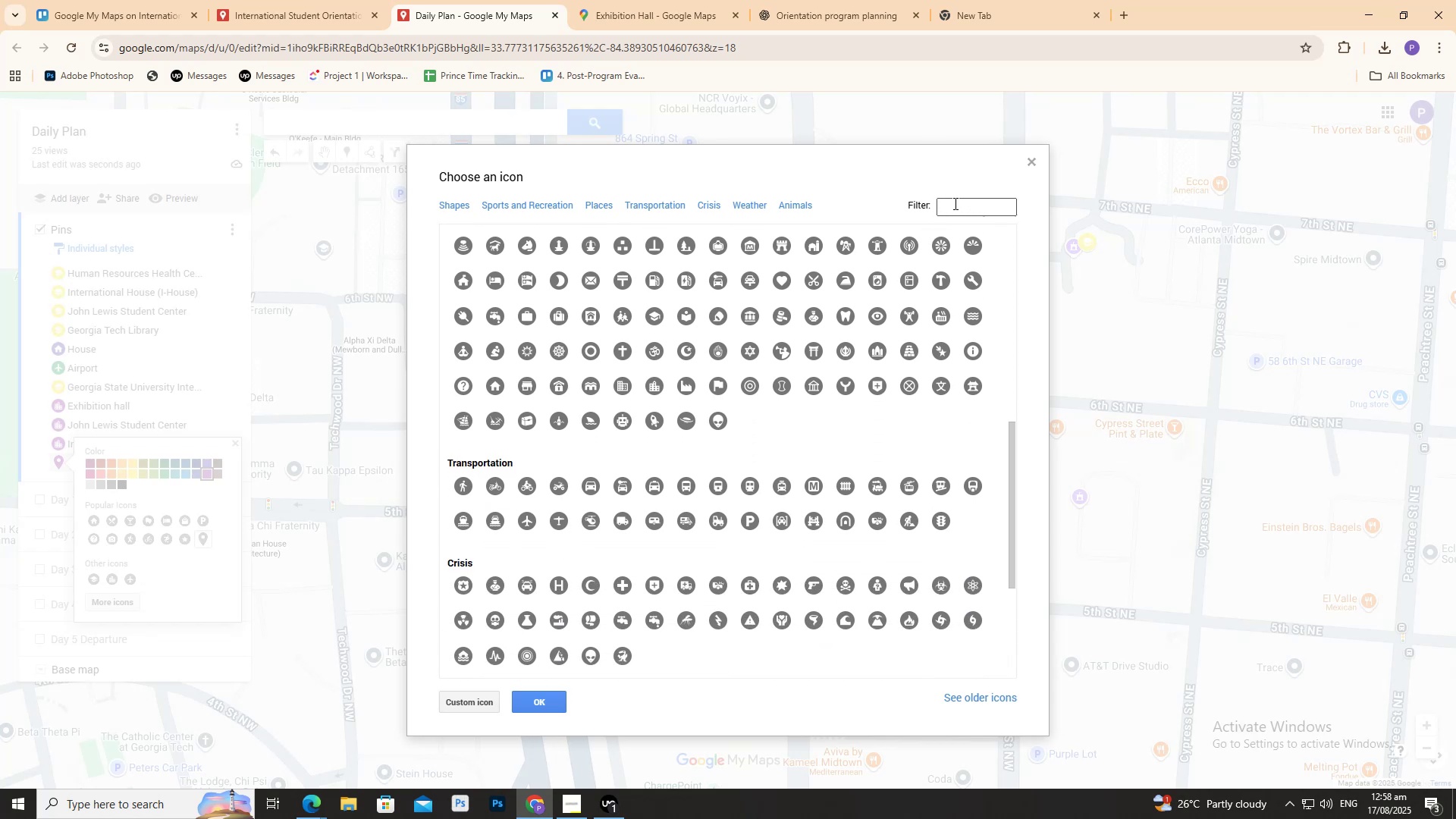 
wait(6.36)
 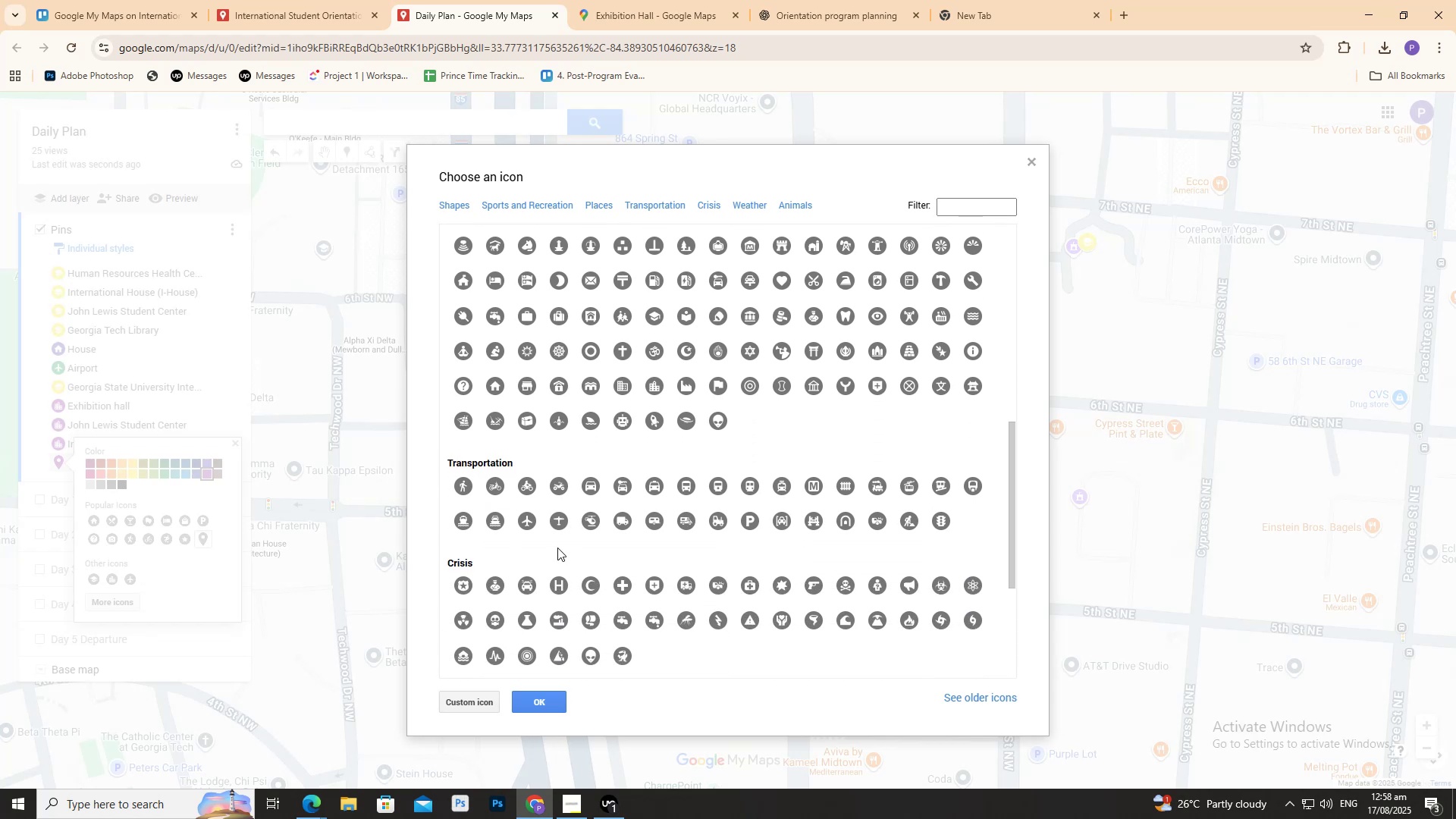 
left_click([954, 203])
 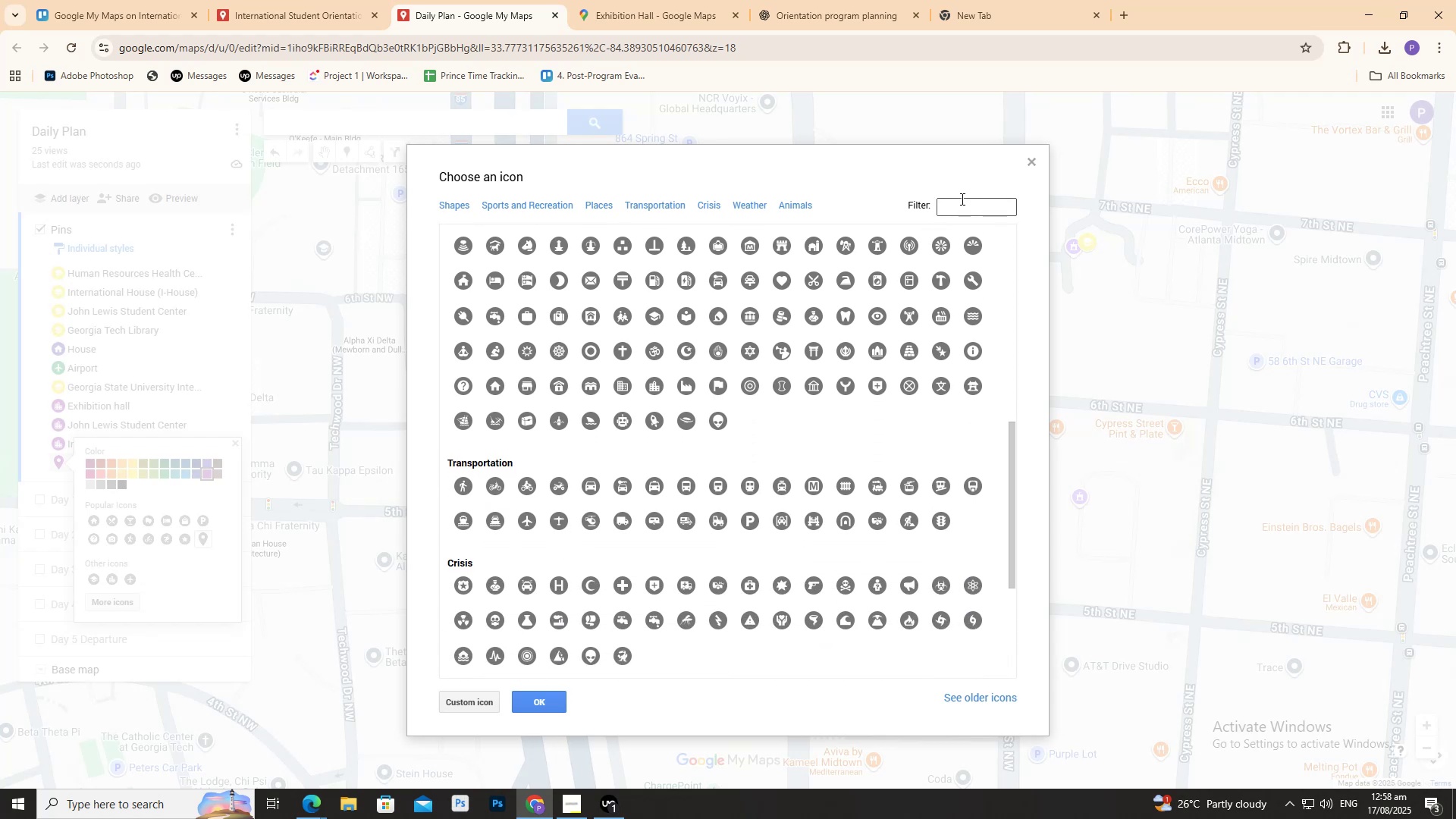 
type(gy)
 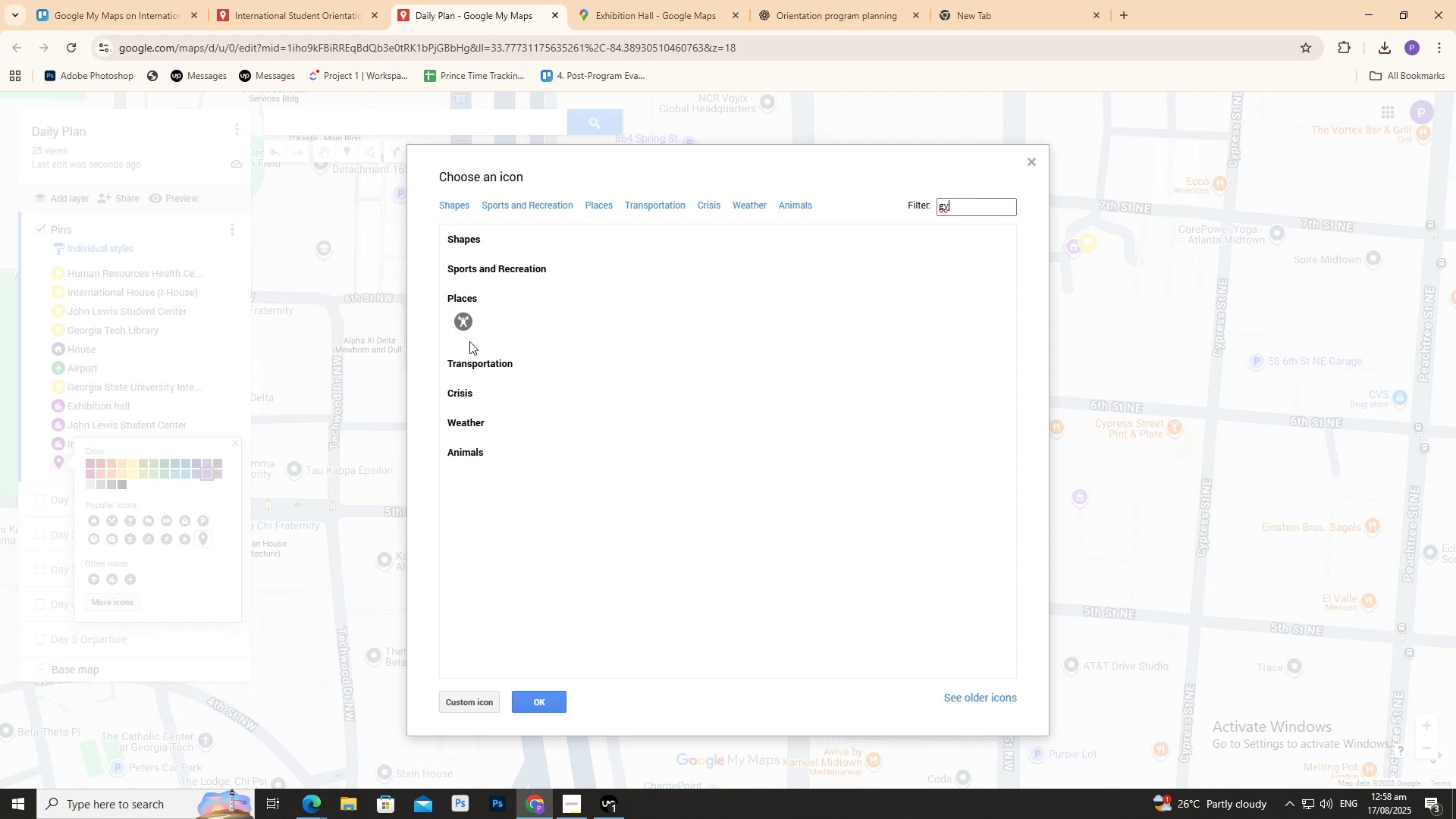 
left_click([468, 323])
 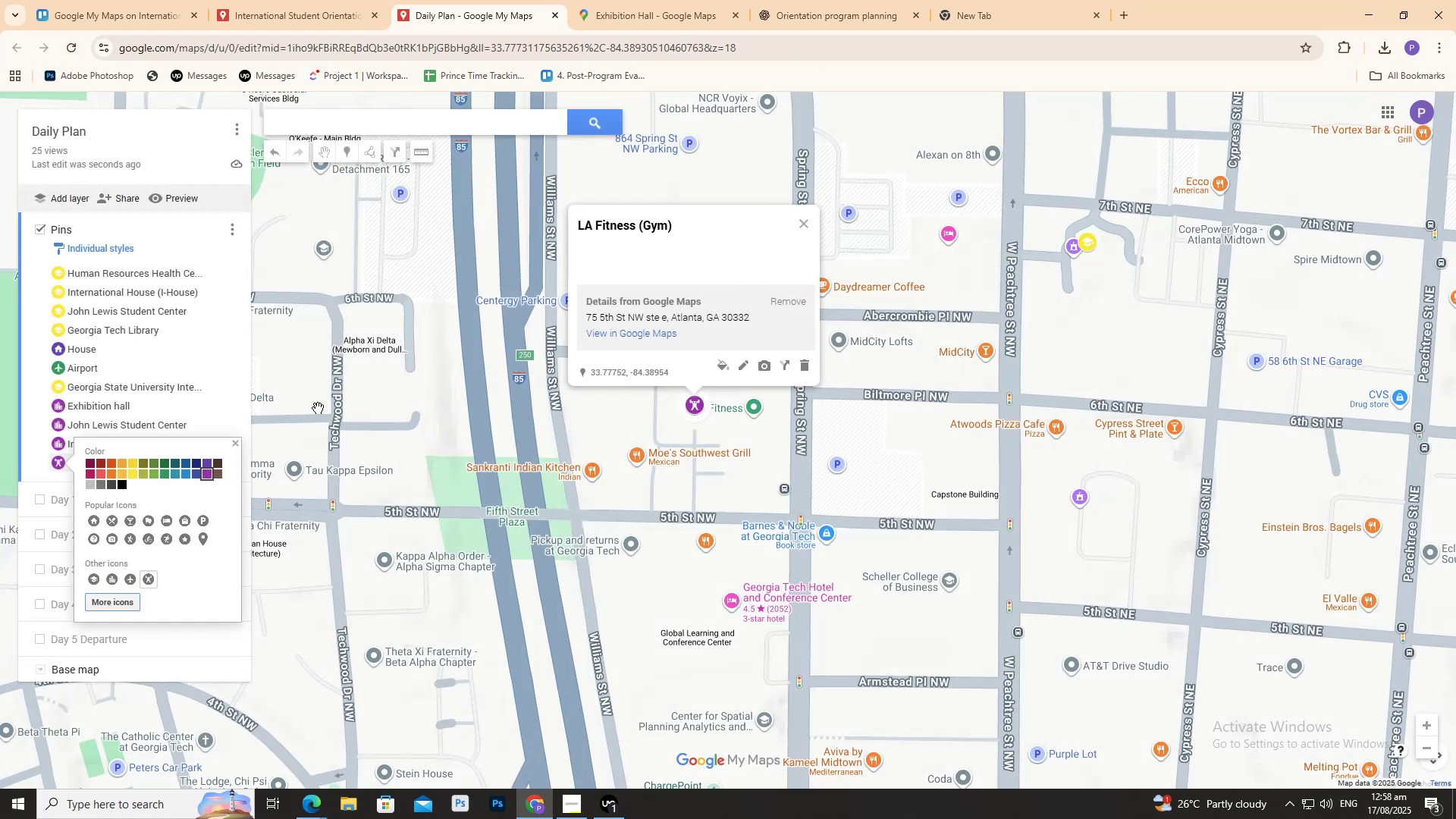 
wait(5.13)
 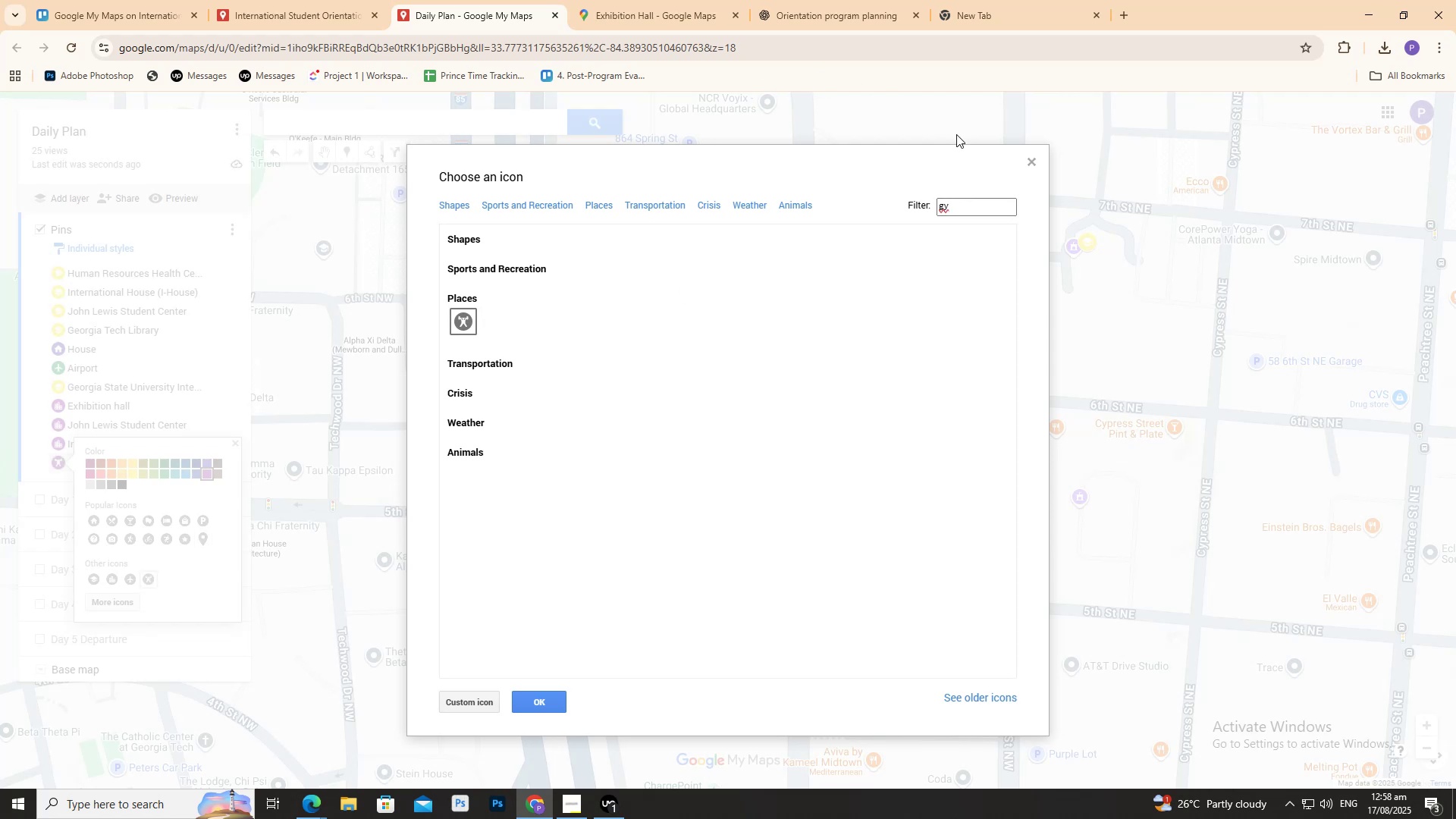 
left_click([232, 442])
 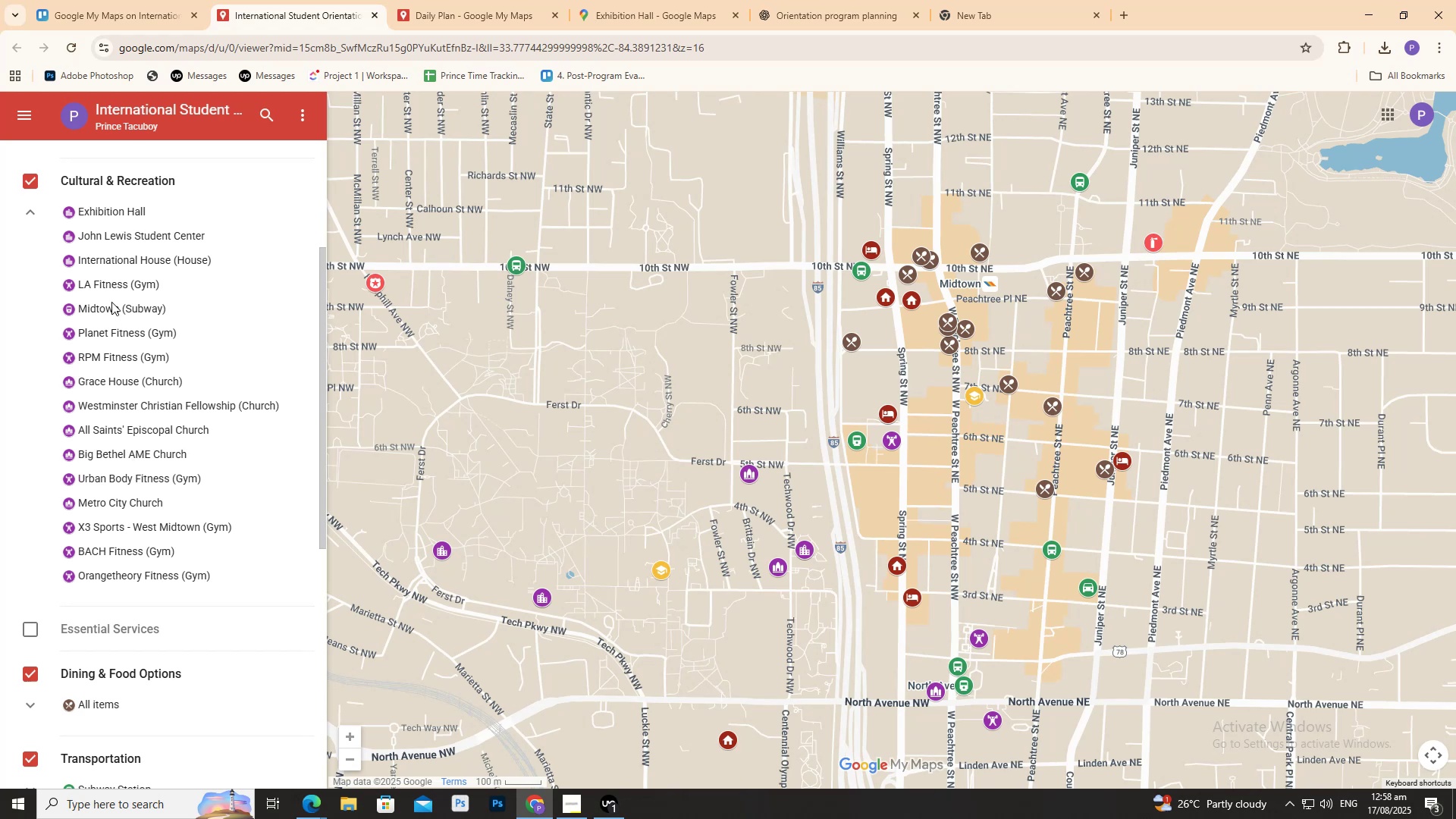 
wait(5.64)
 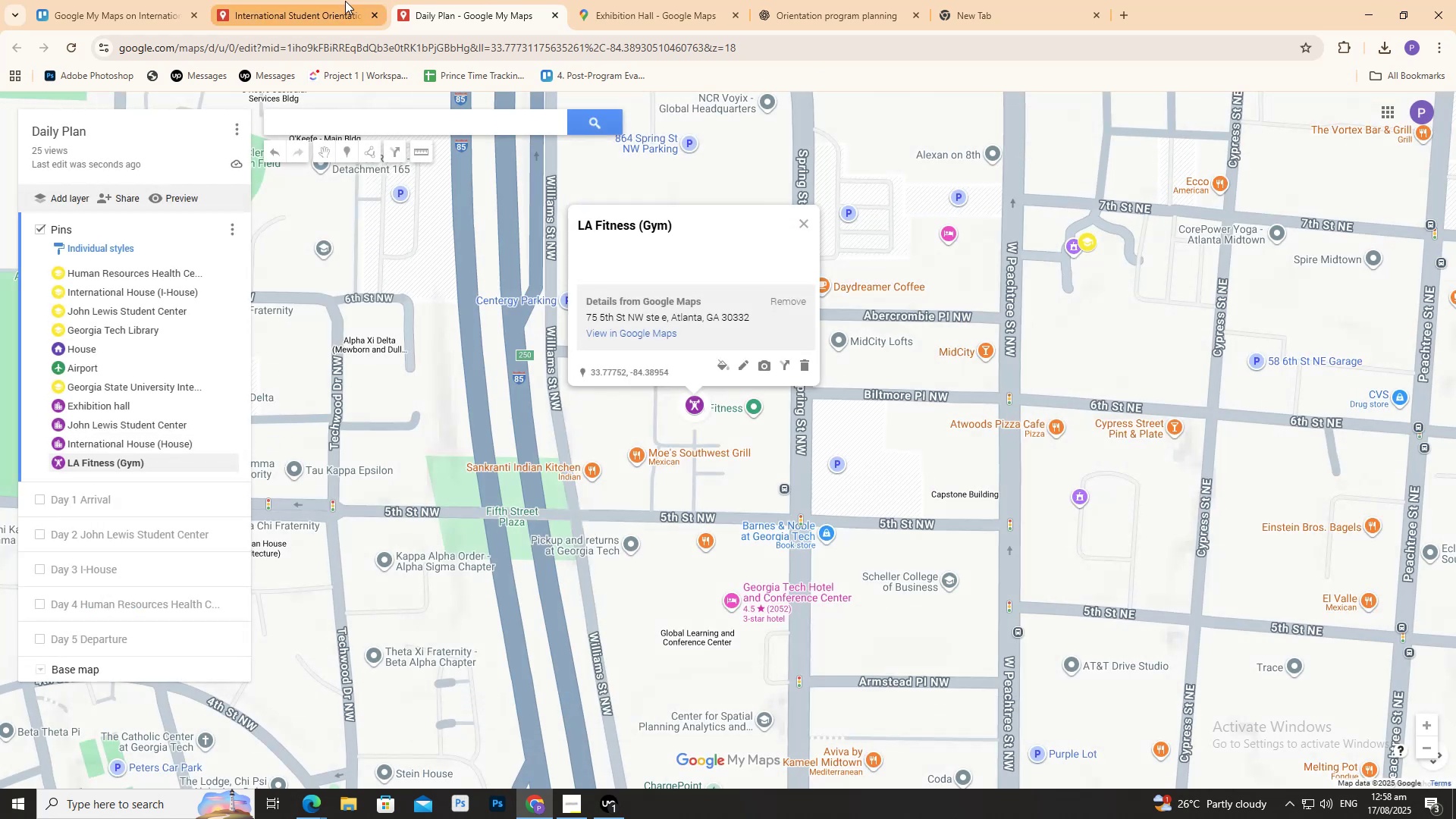 
left_click([184, 309])
 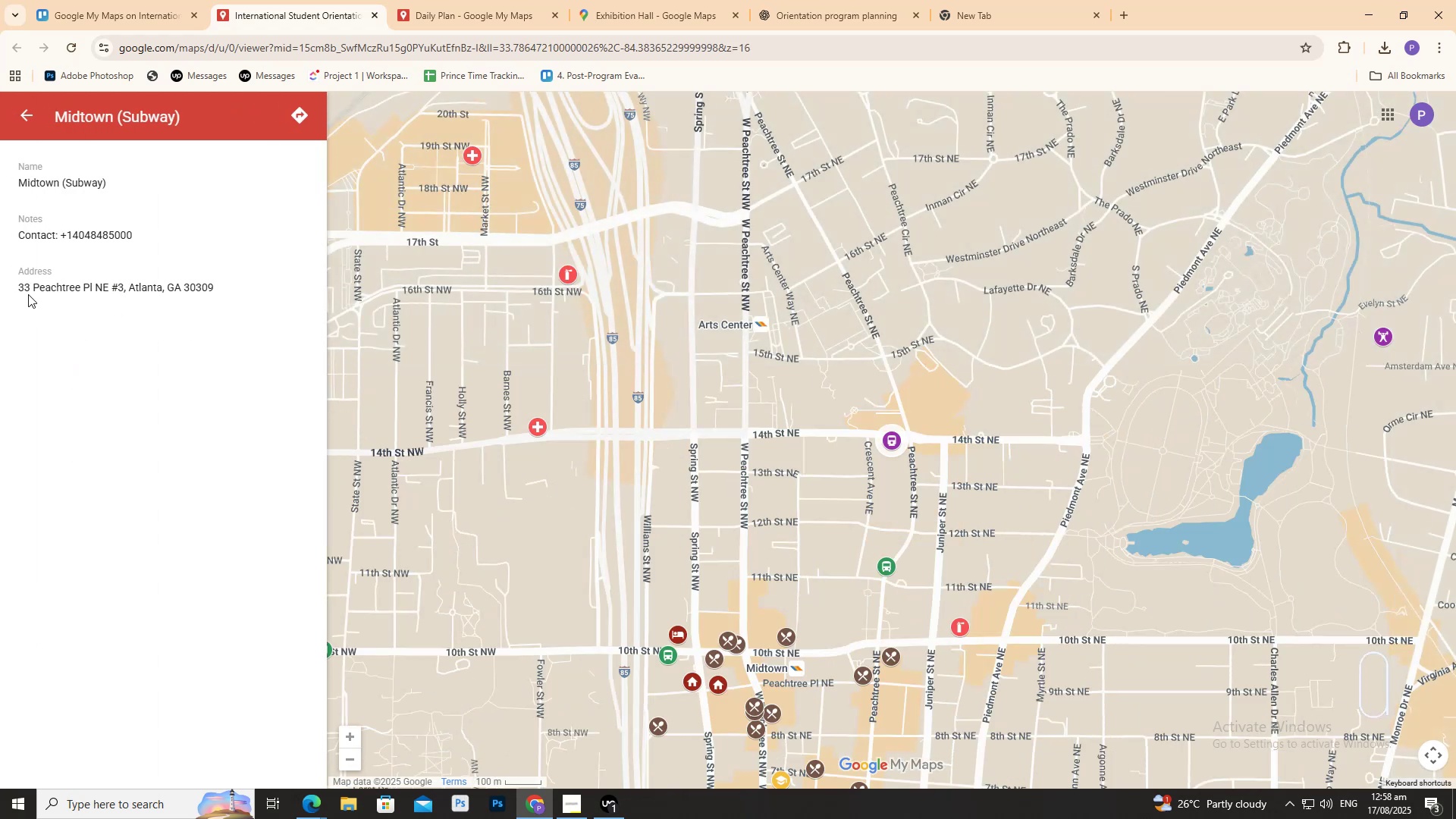 
left_click_drag(start_coordinate=[19, 289], to_coordinate=[196, 318])
 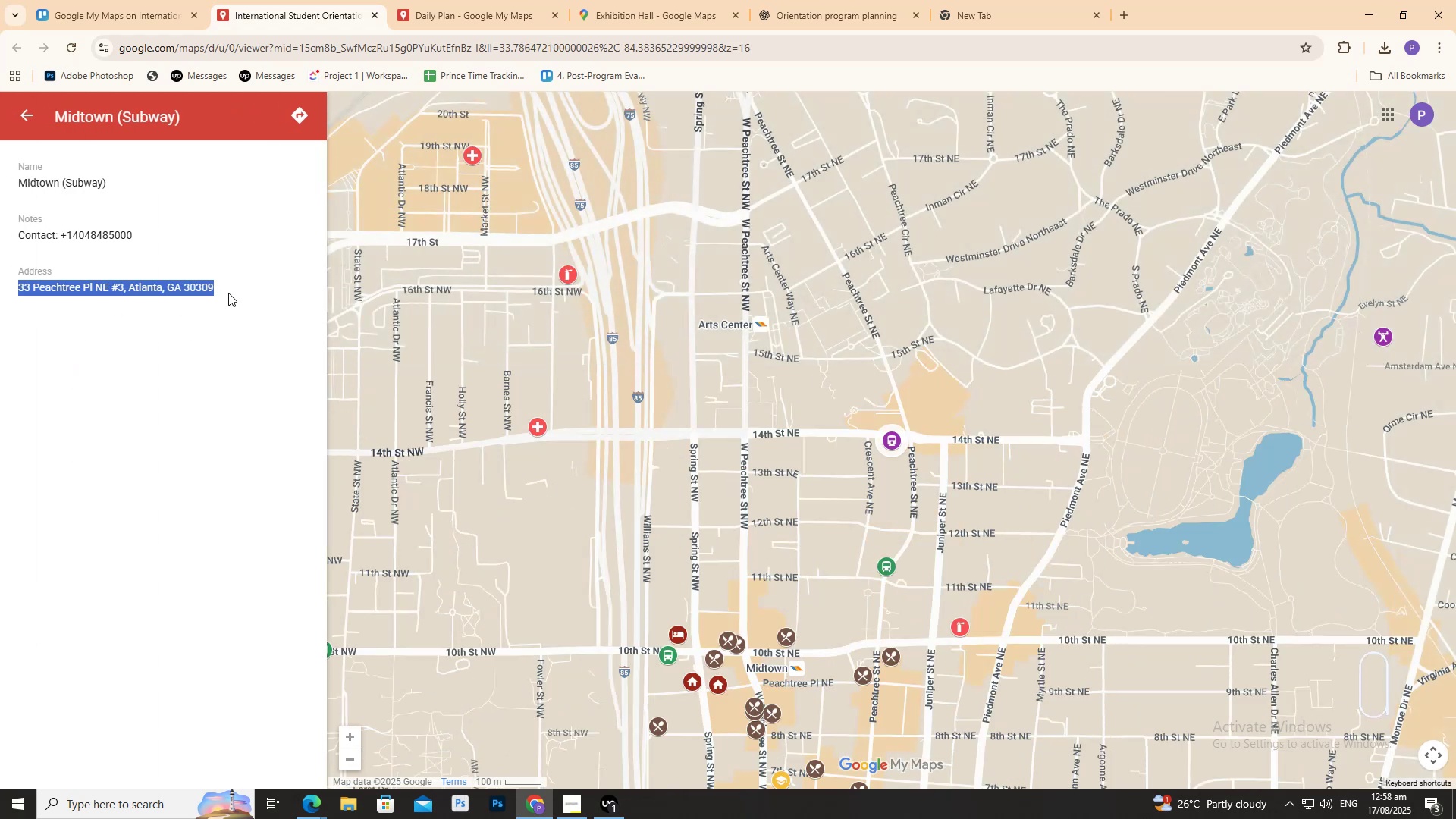 
key(Control+C)
 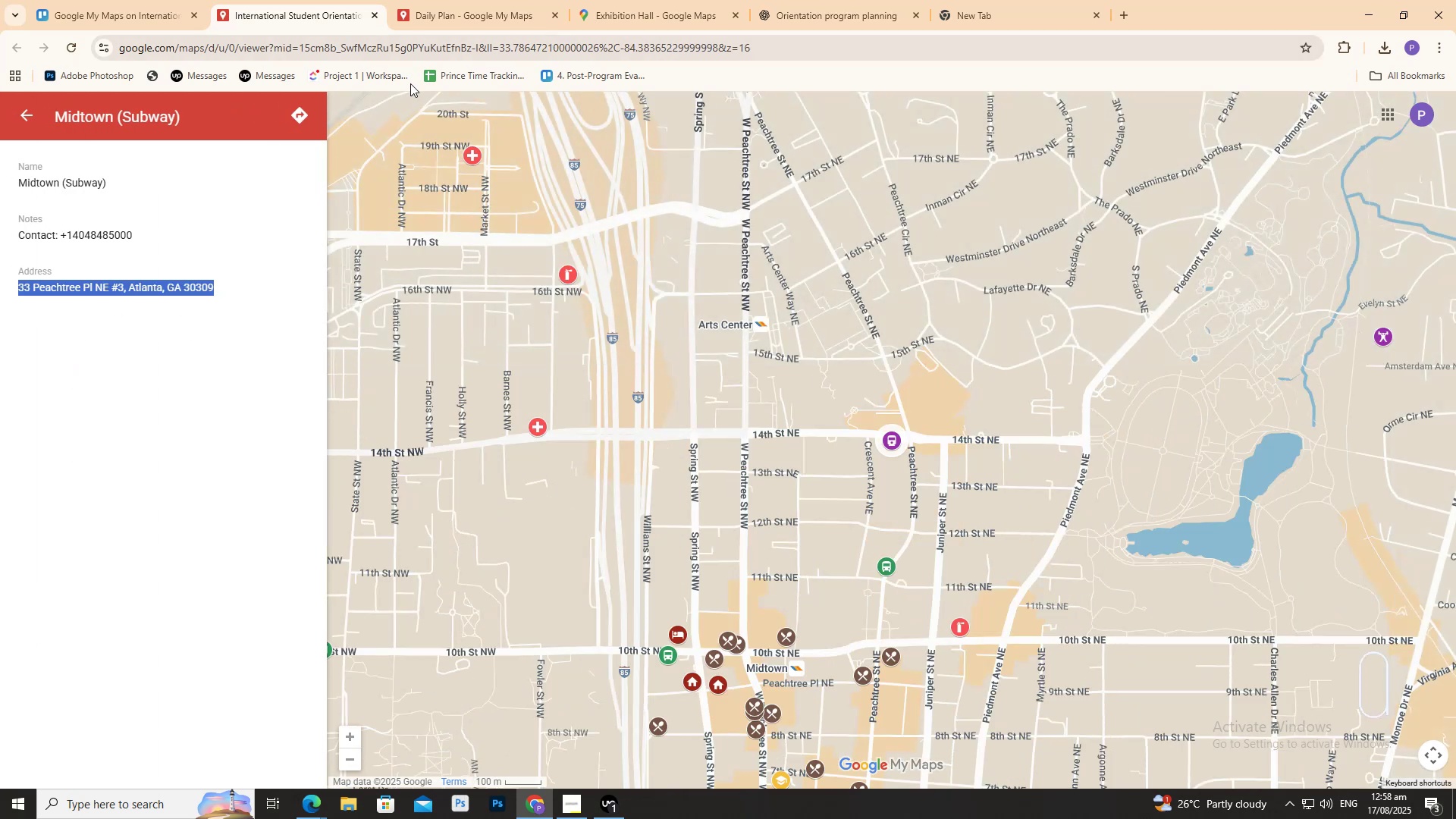 
left_click([455, 2])
 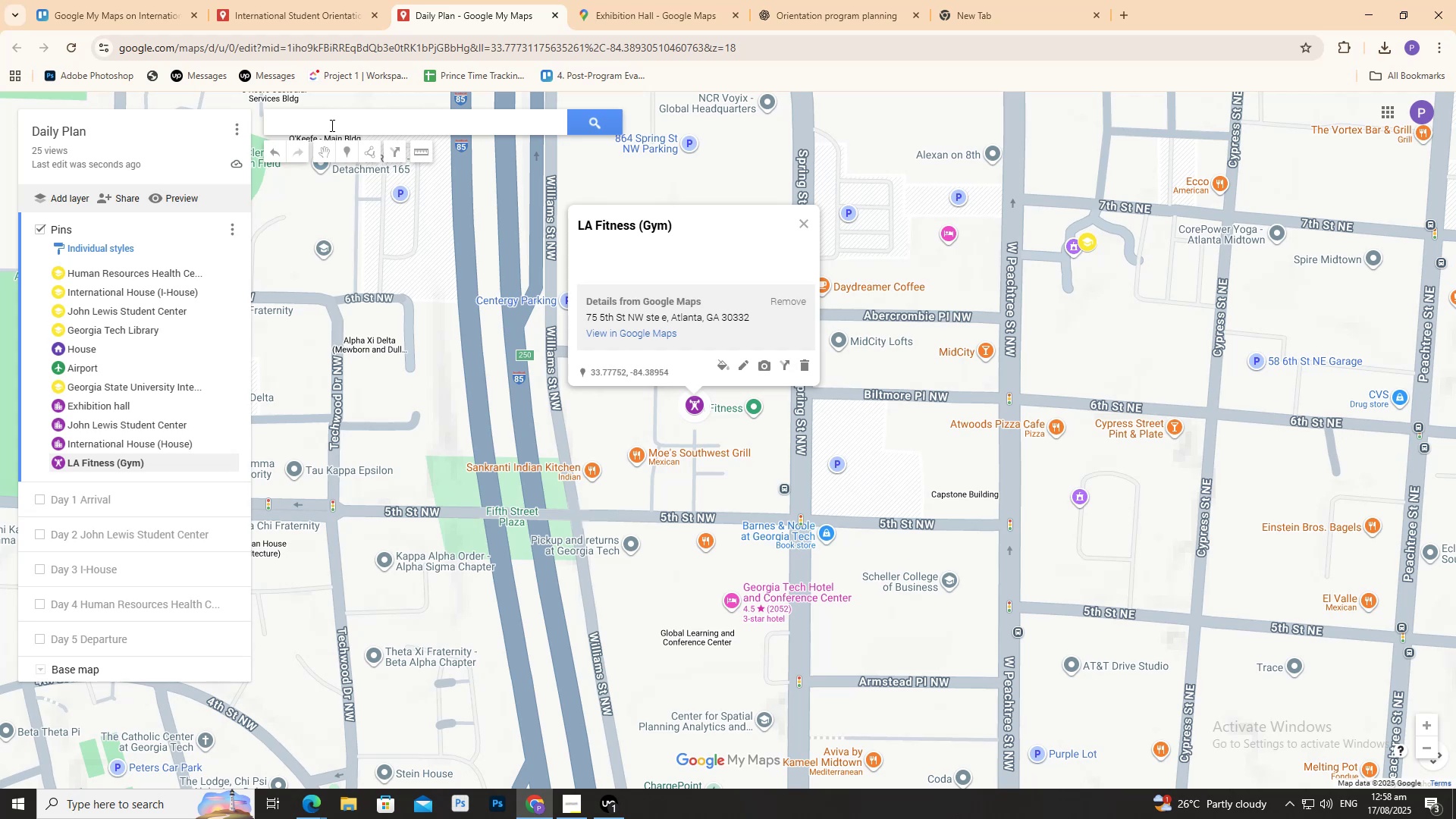 
left_click([347, 111])
 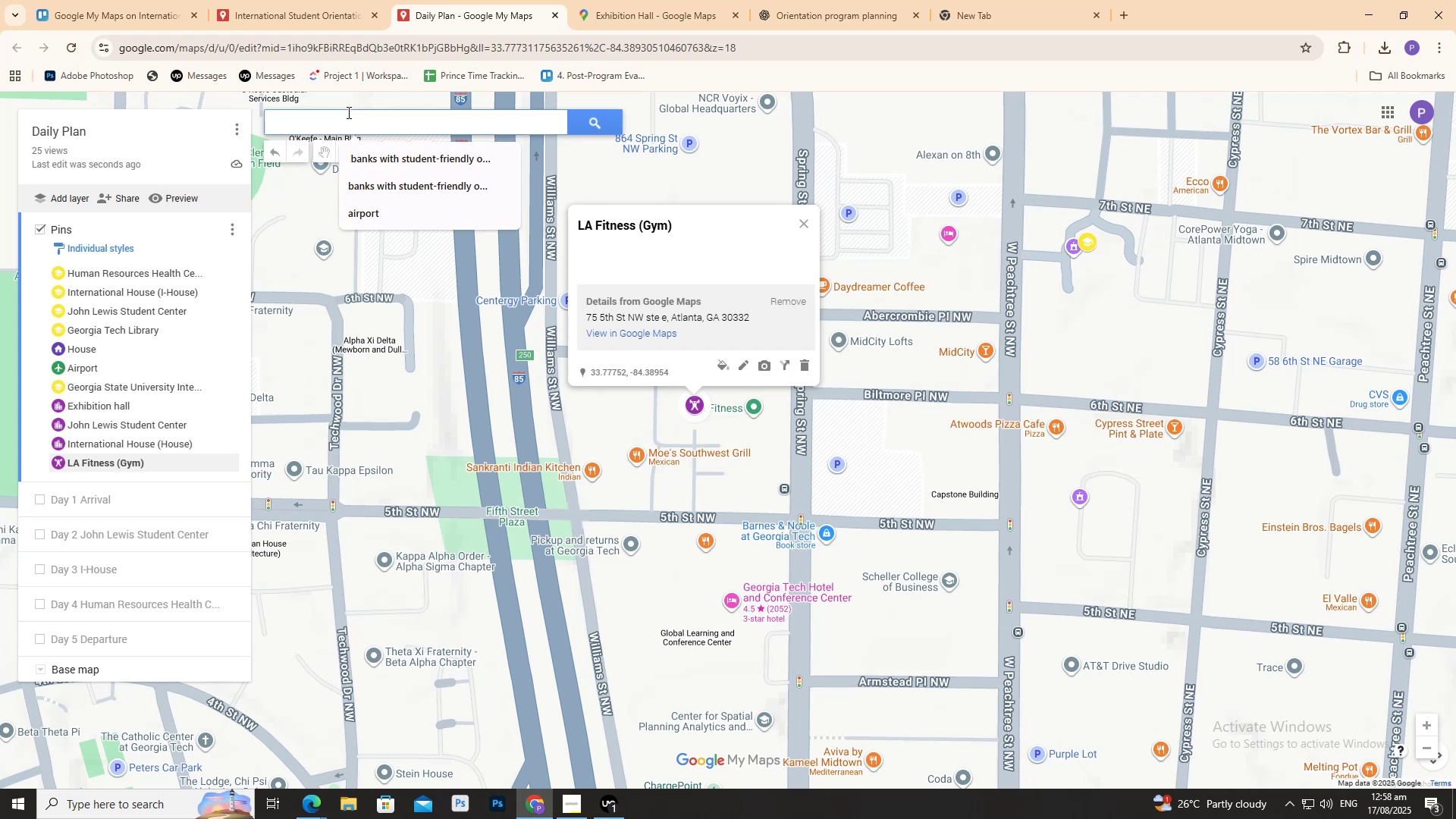 
key(Control+V)
 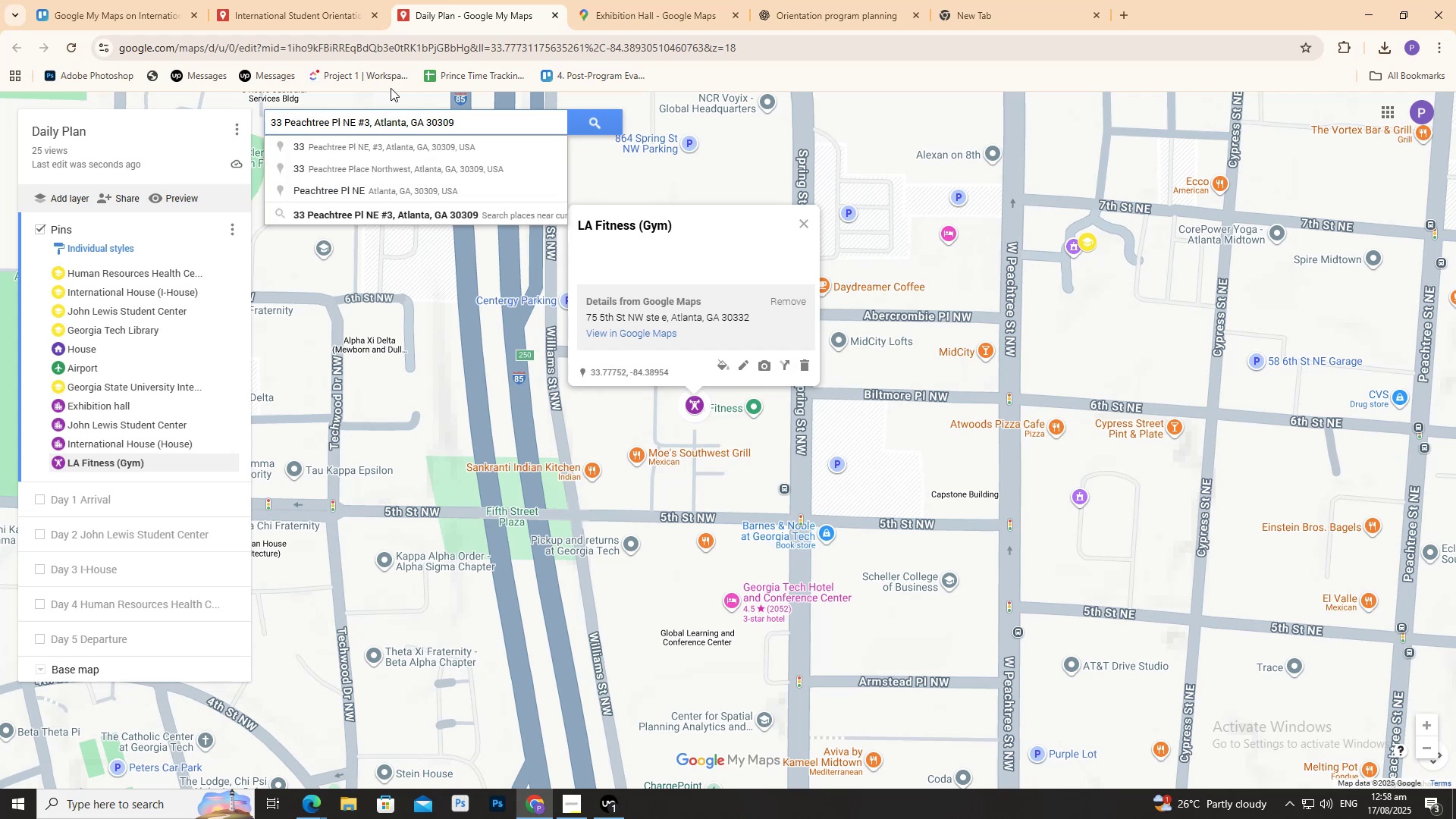 
wait(9.0)
 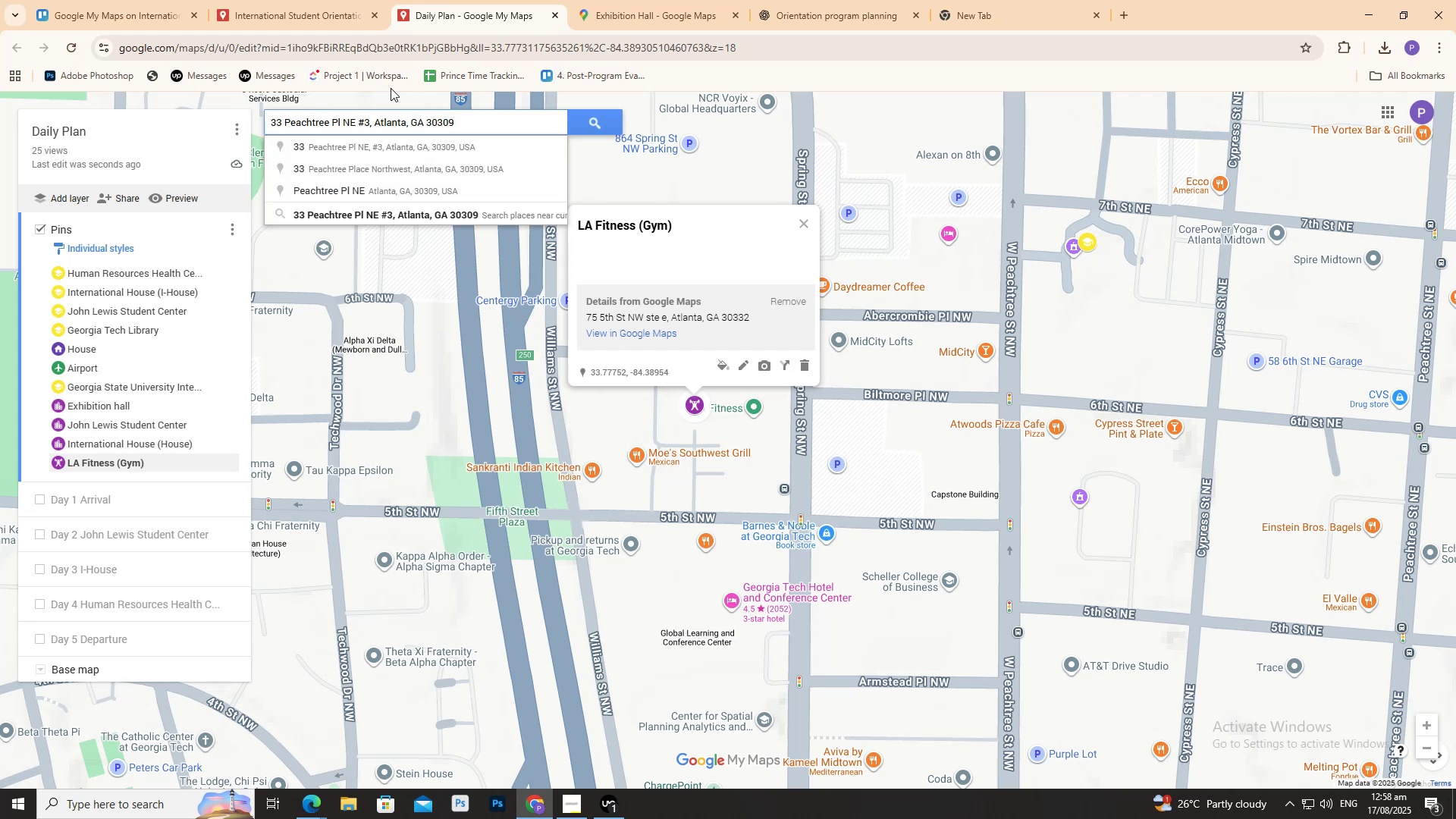 
left_click([440, 143])
 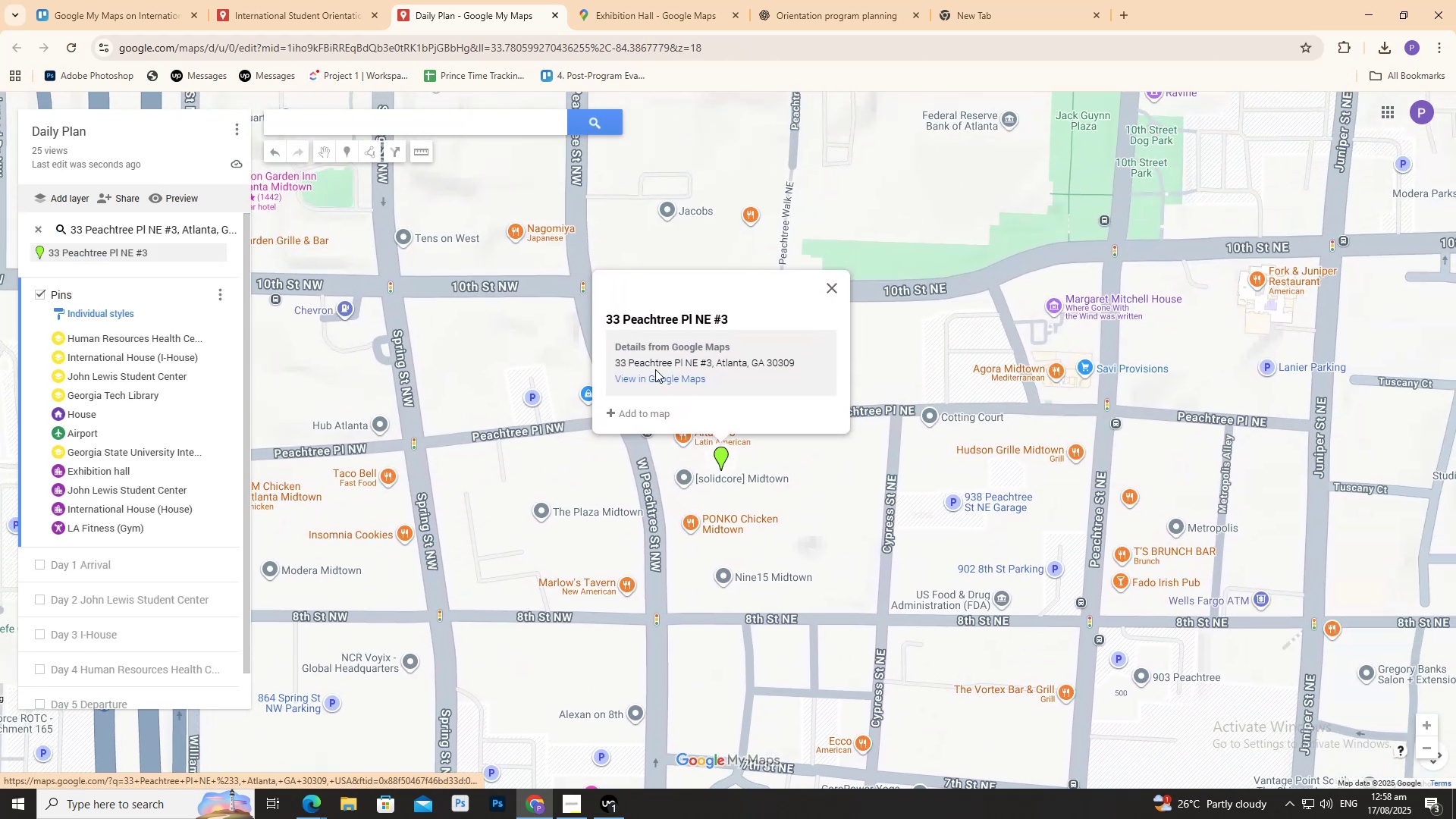 
left_click([652, 414])
 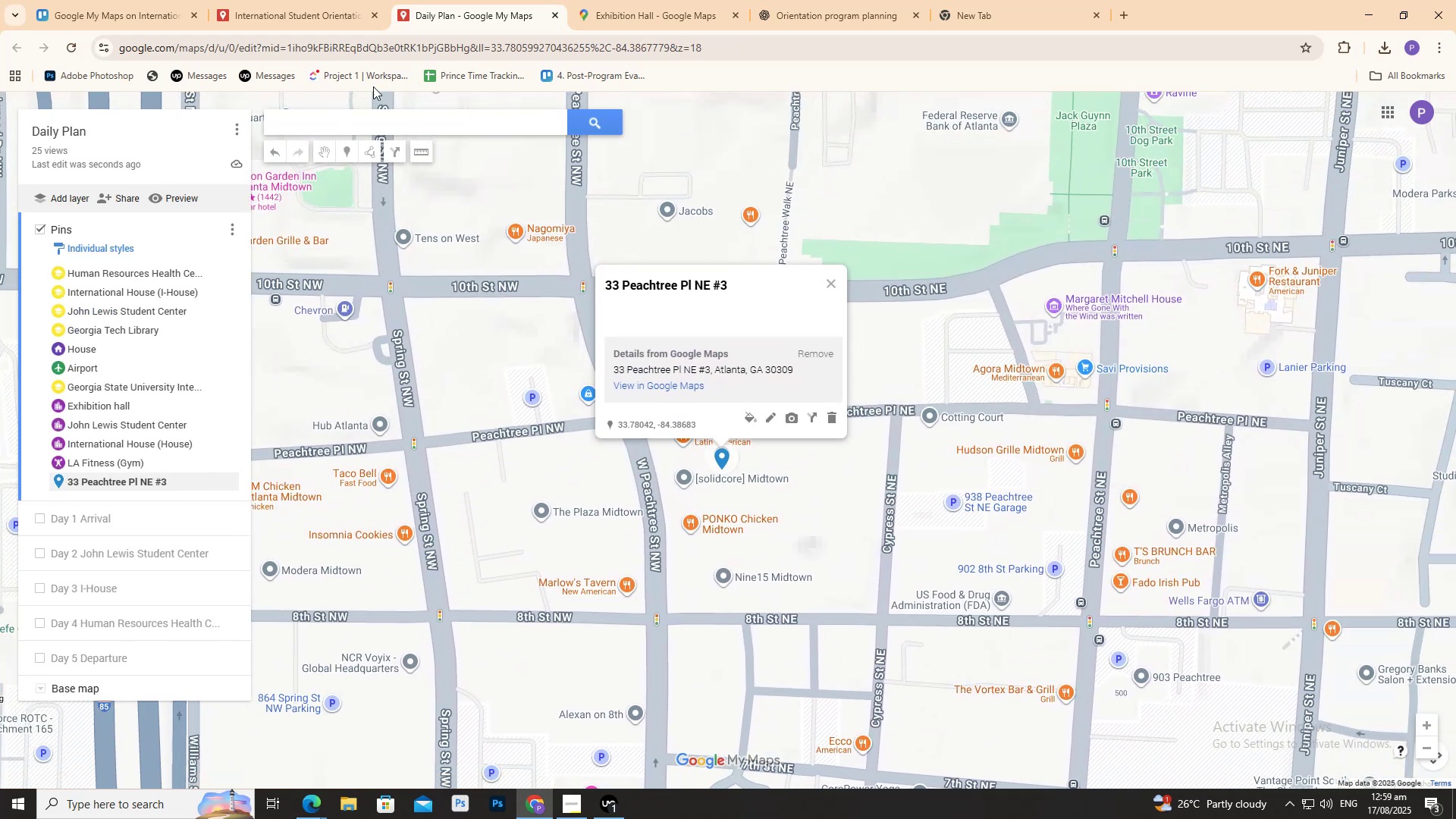 
left_click([287, 16])
 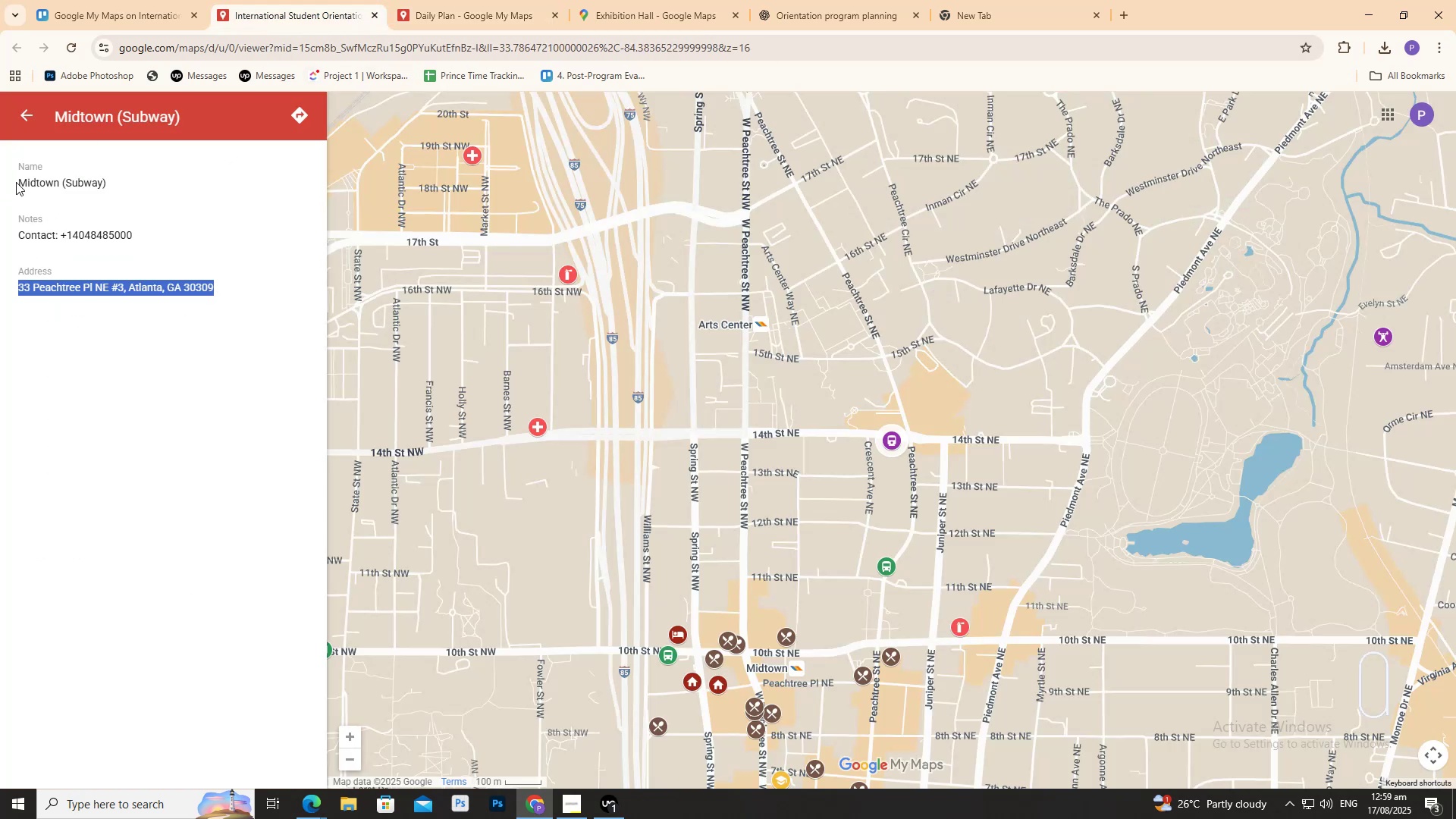 
left_click([17, 180])
 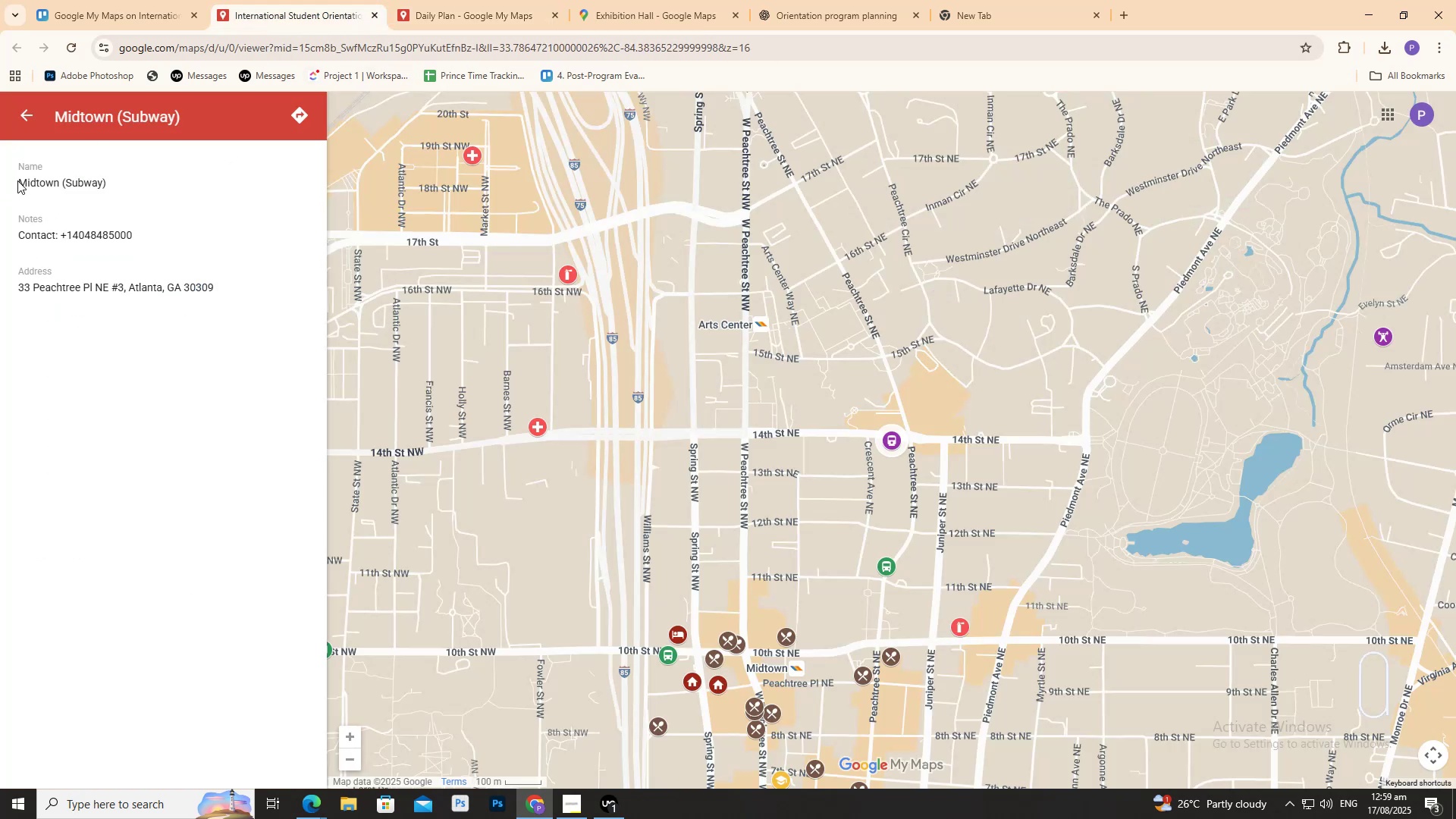 
left_click_drag(start_coordinate=[17, 180], to_coordinate=[83, 202])
 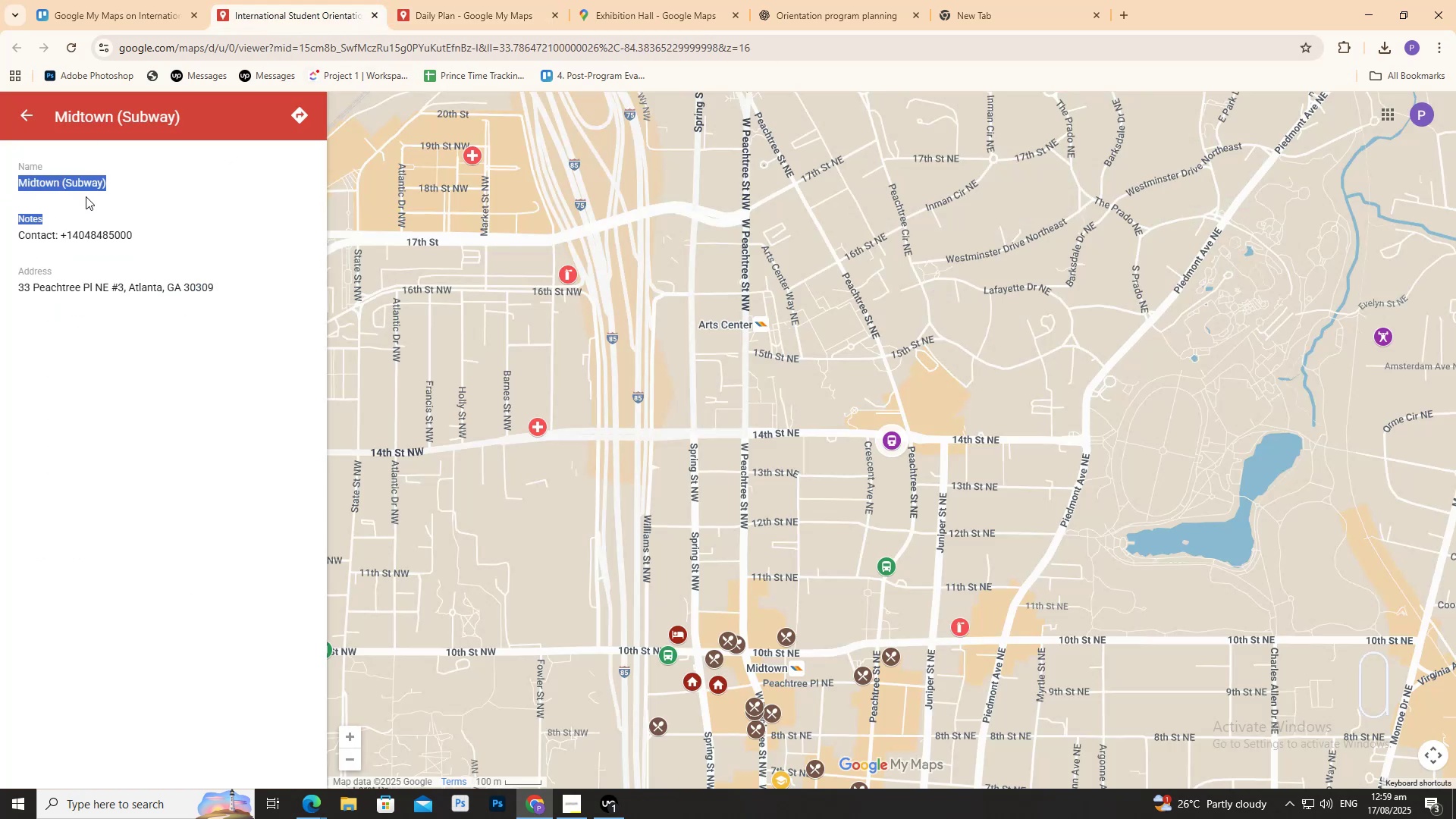 
left_click([87, 196])
 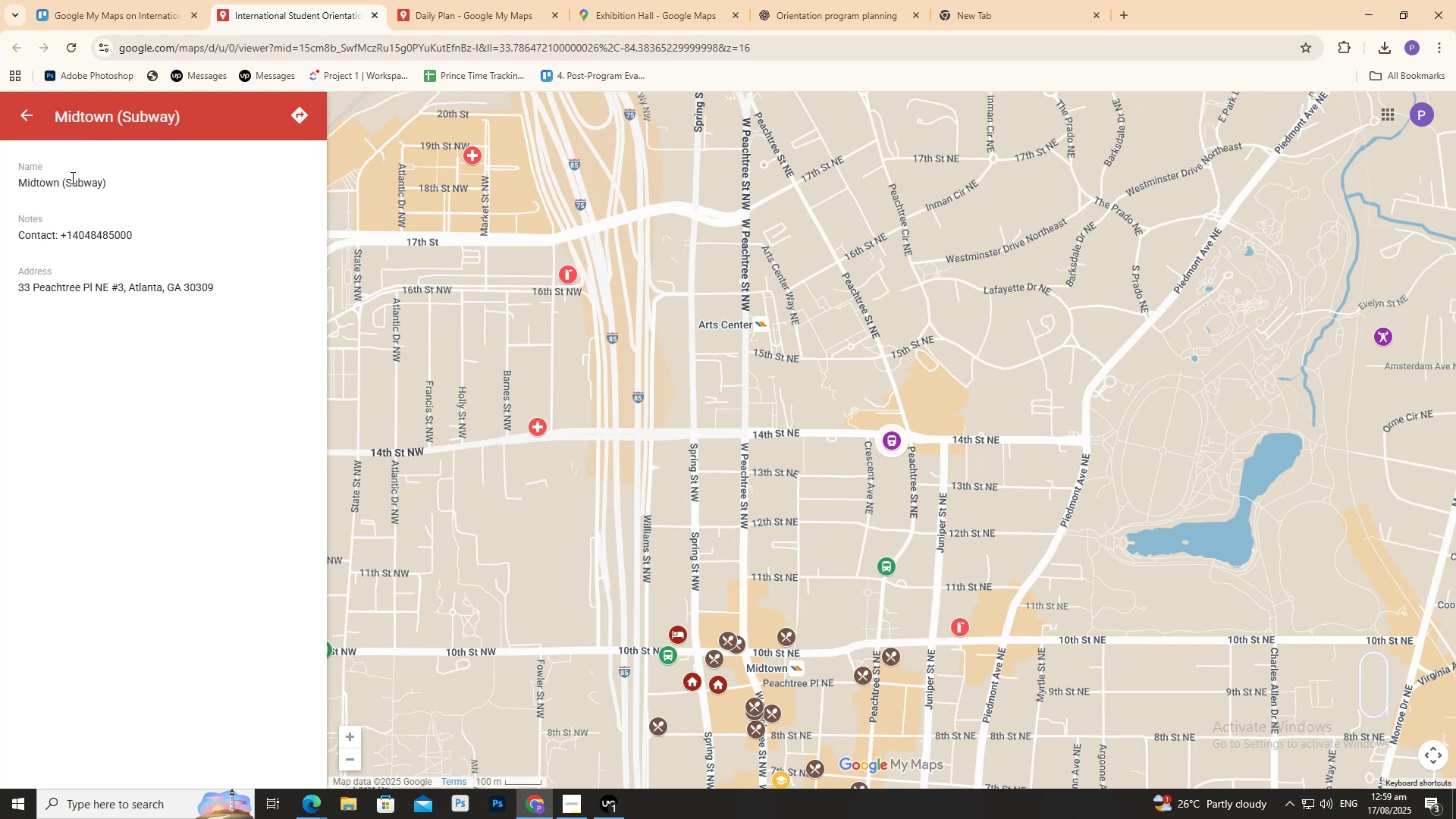 
double_click([71, 176])
 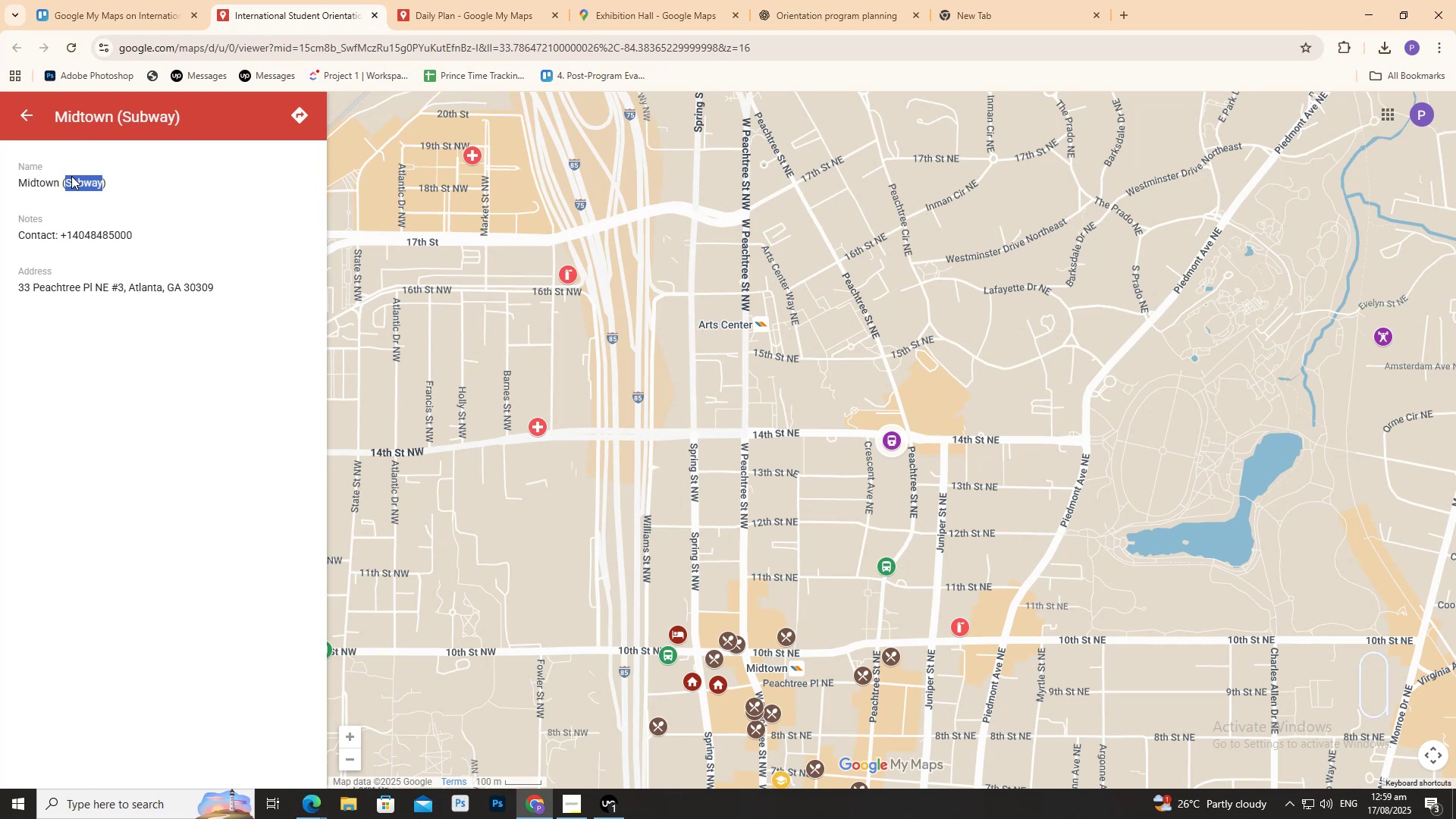 
triple_click([71, 176])
 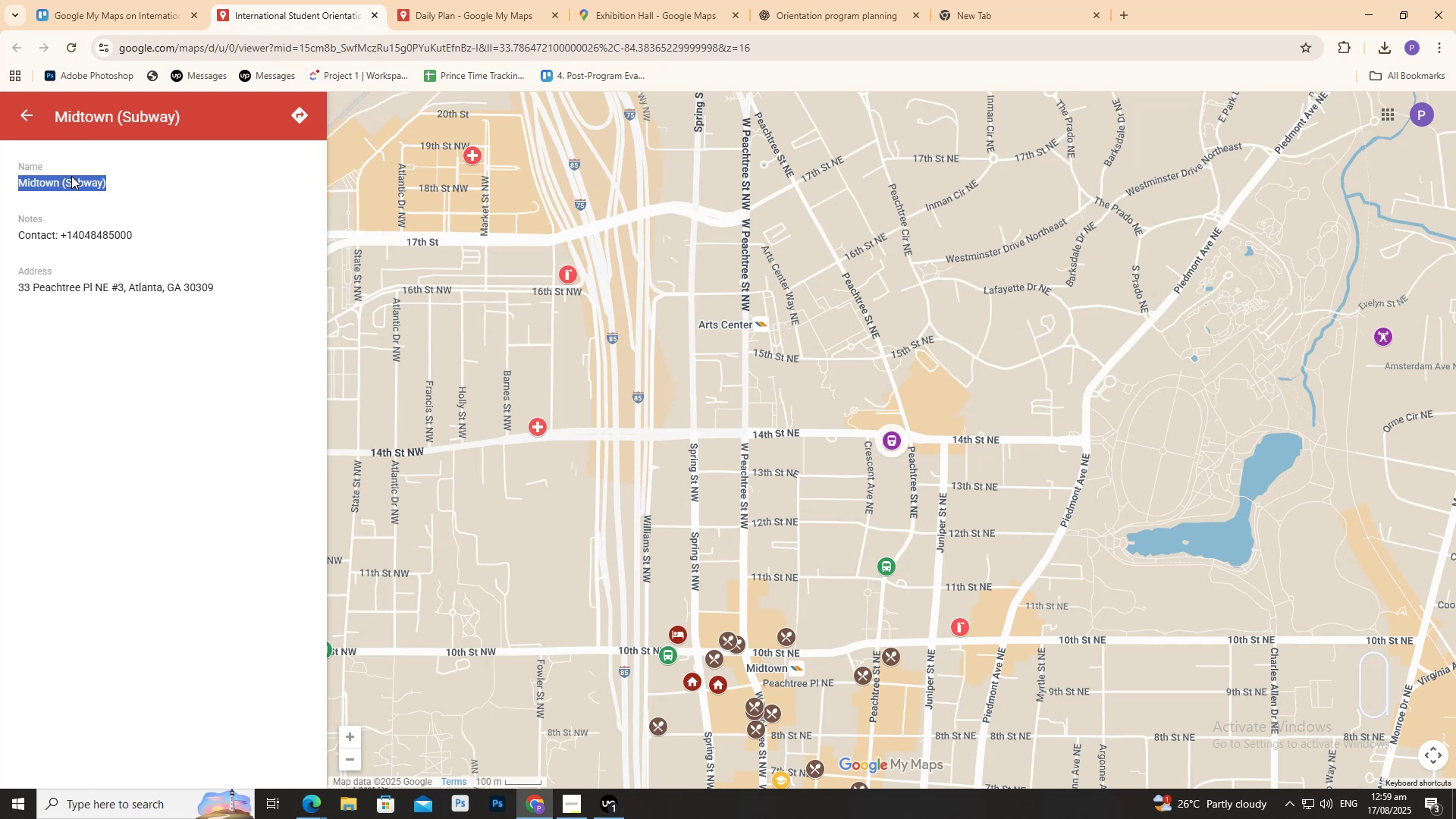 
triple_click([71, 176])
 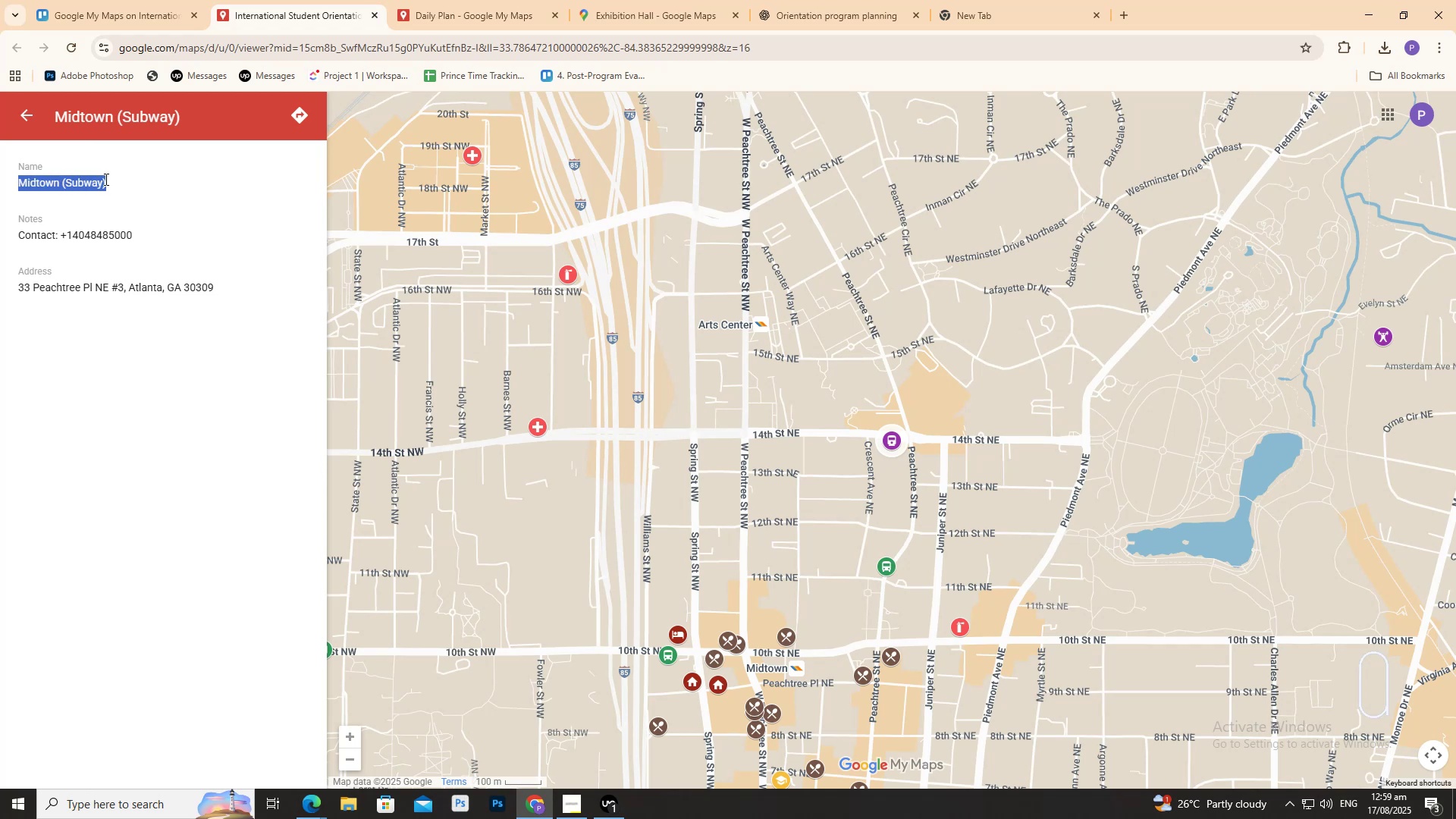 
key(Control+ControlLeft)
 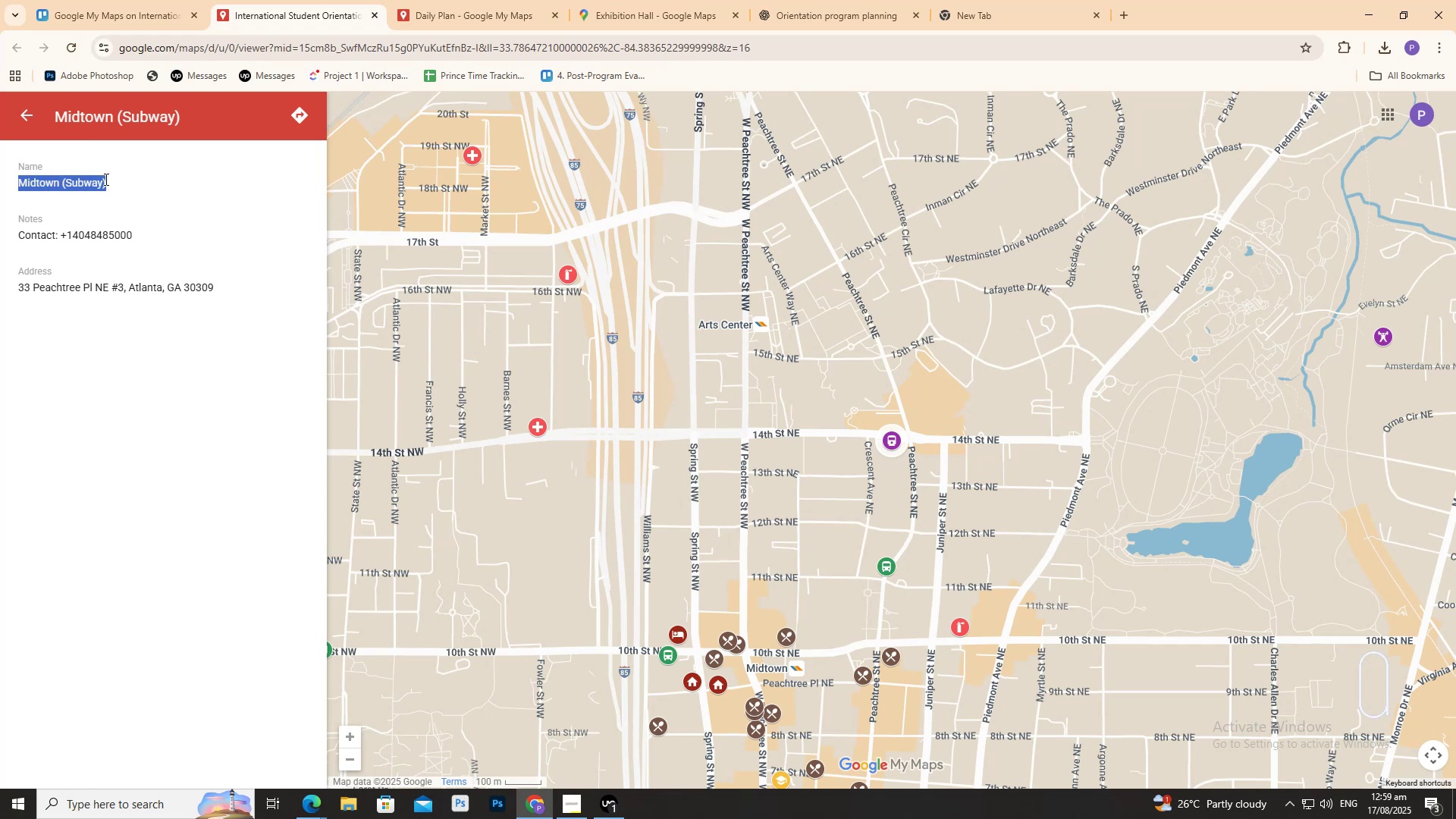 
key(Control+C)
 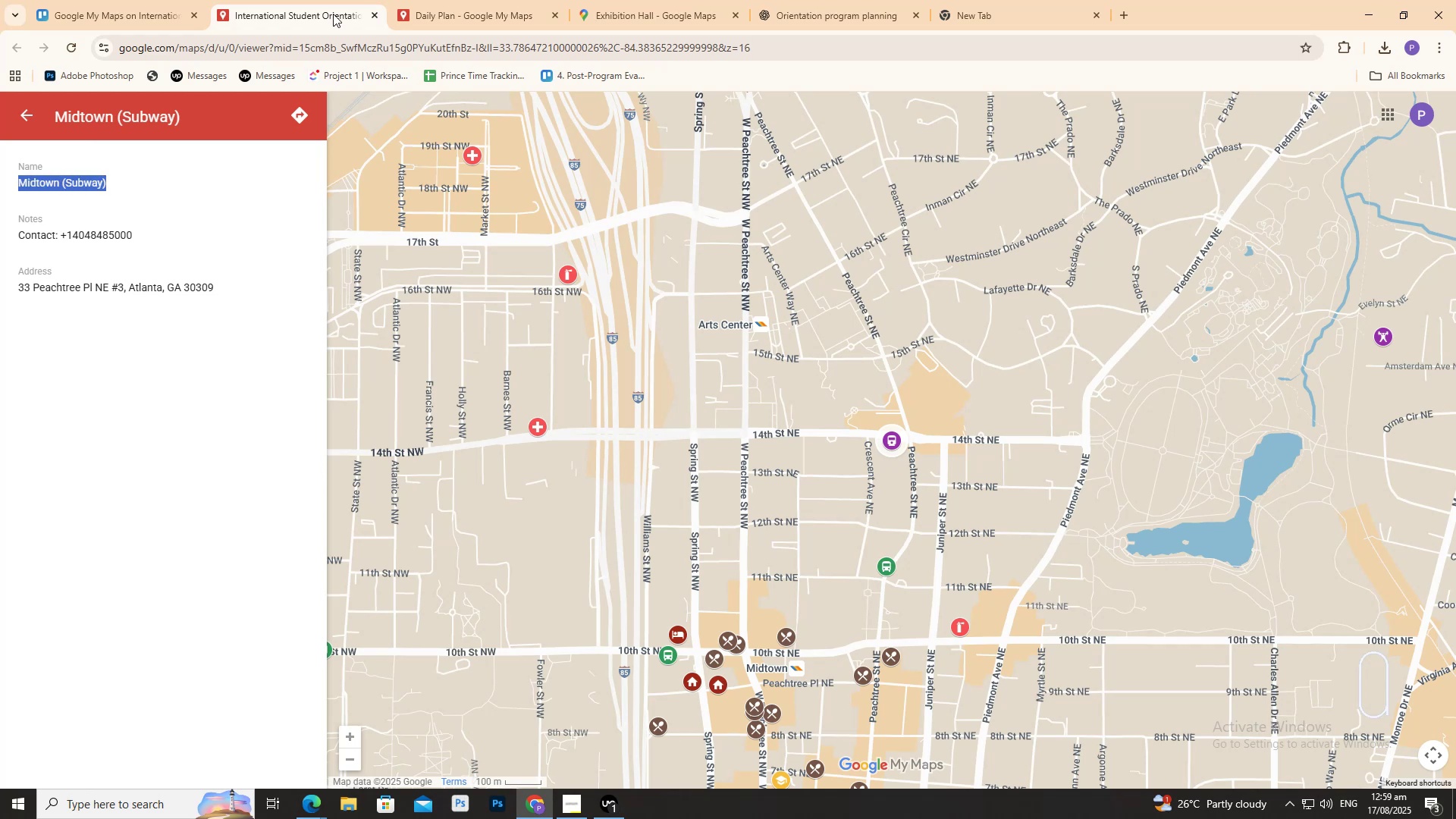 
left_click([456, 0])
 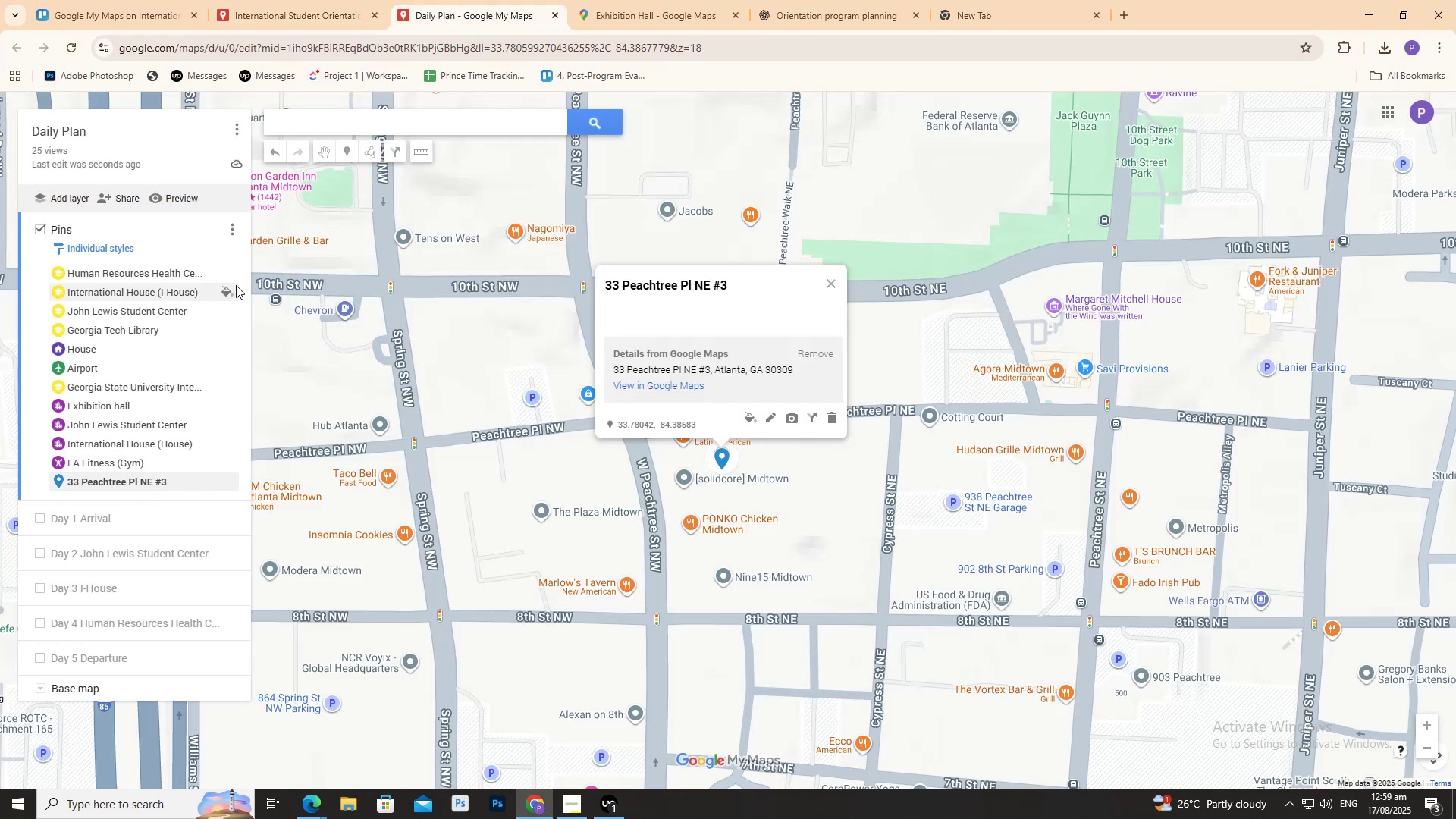 
left_click([231, 228])
 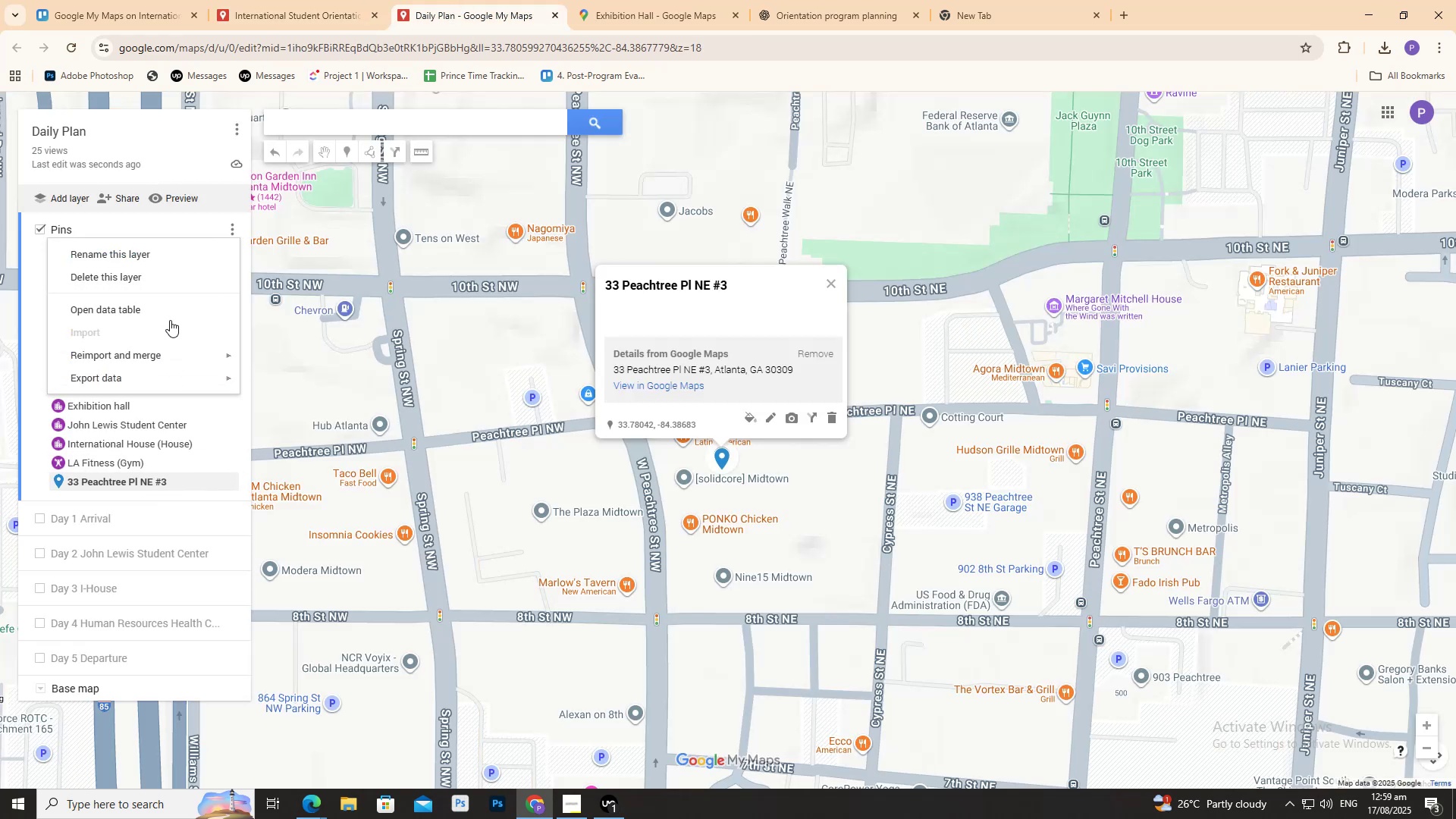 
left_click([170, 319])
 